 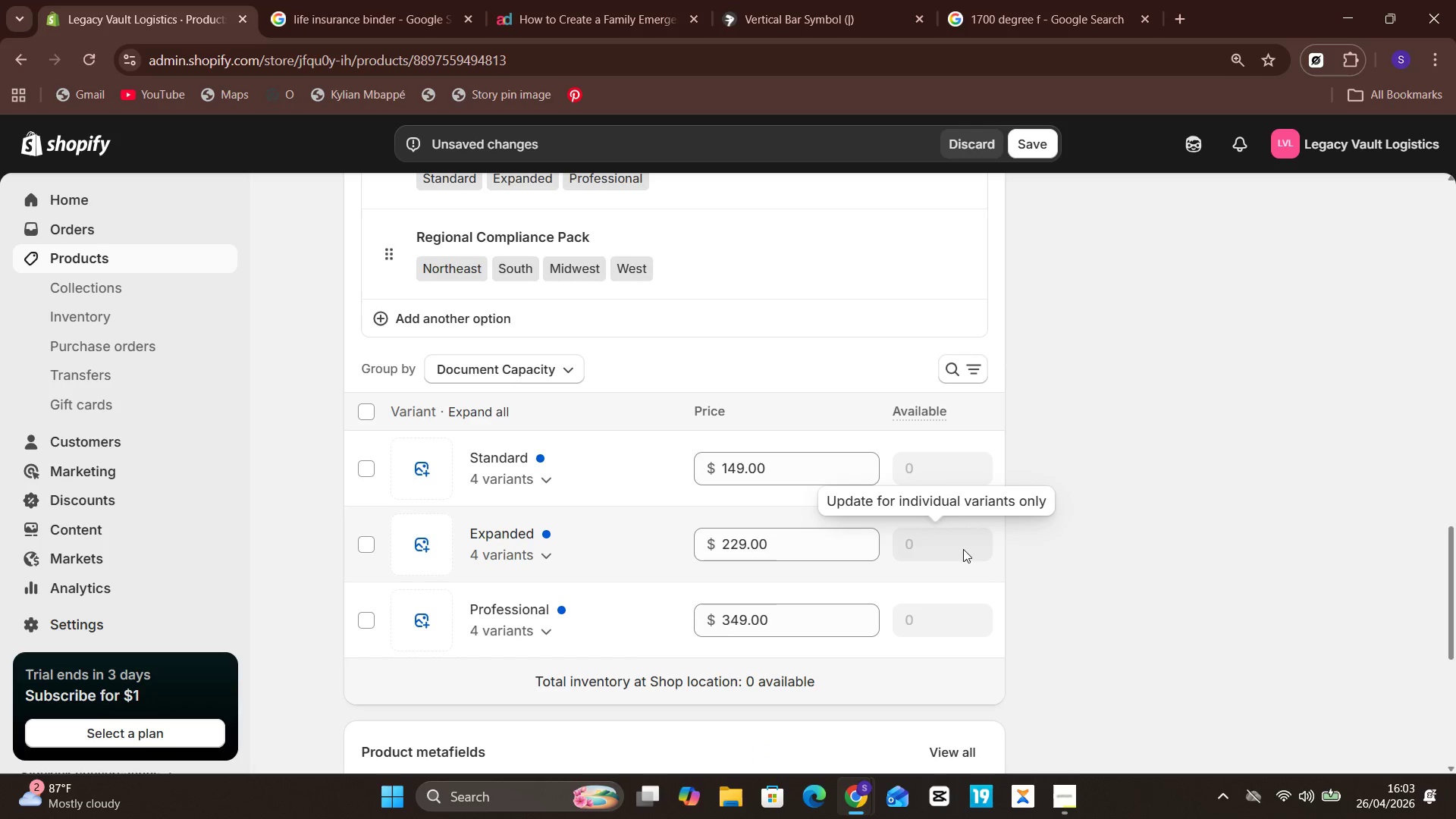 
left_click([364, 535])
 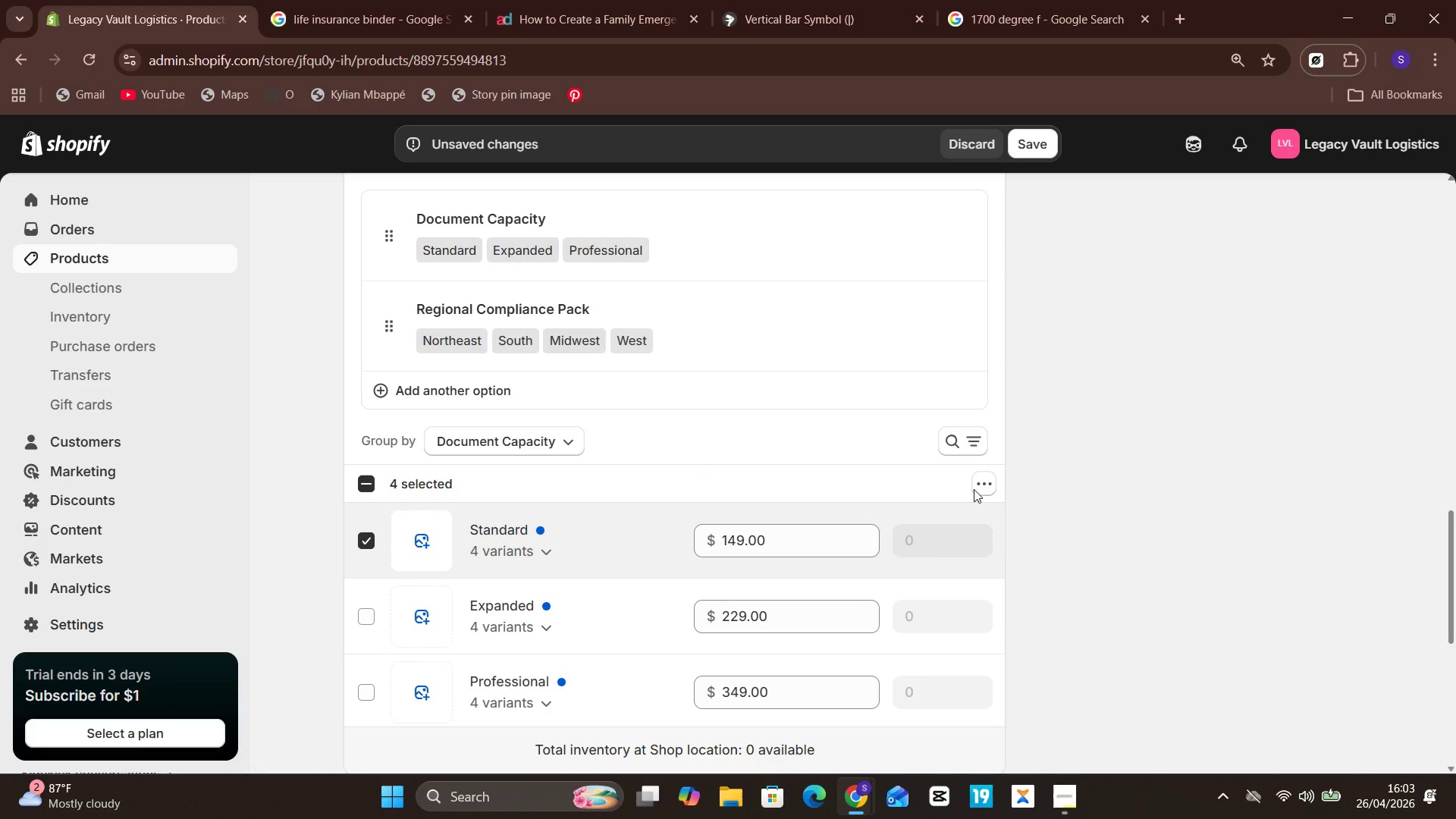 
left_click([984, 483])
 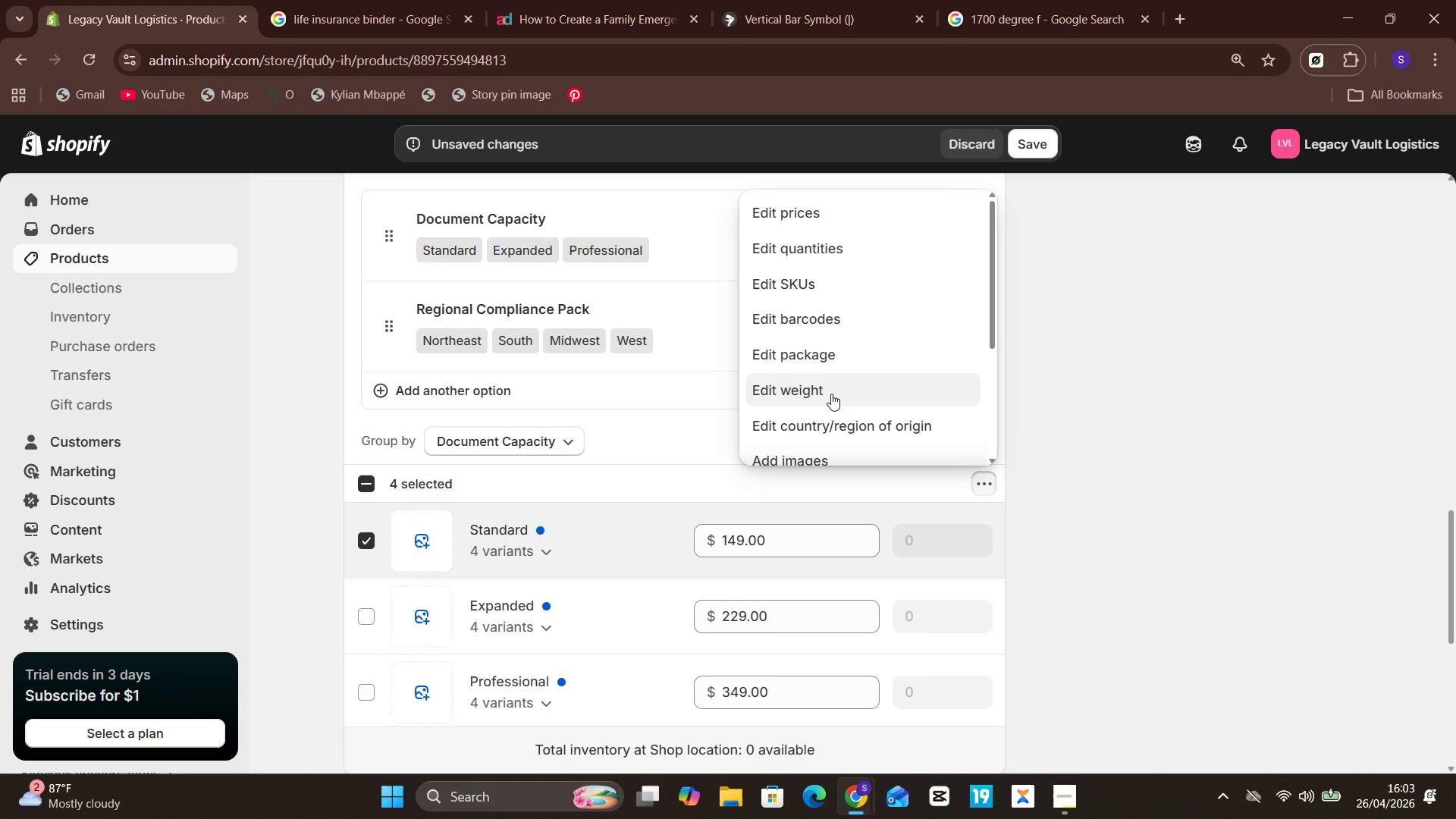 
left_click([831, 394])
 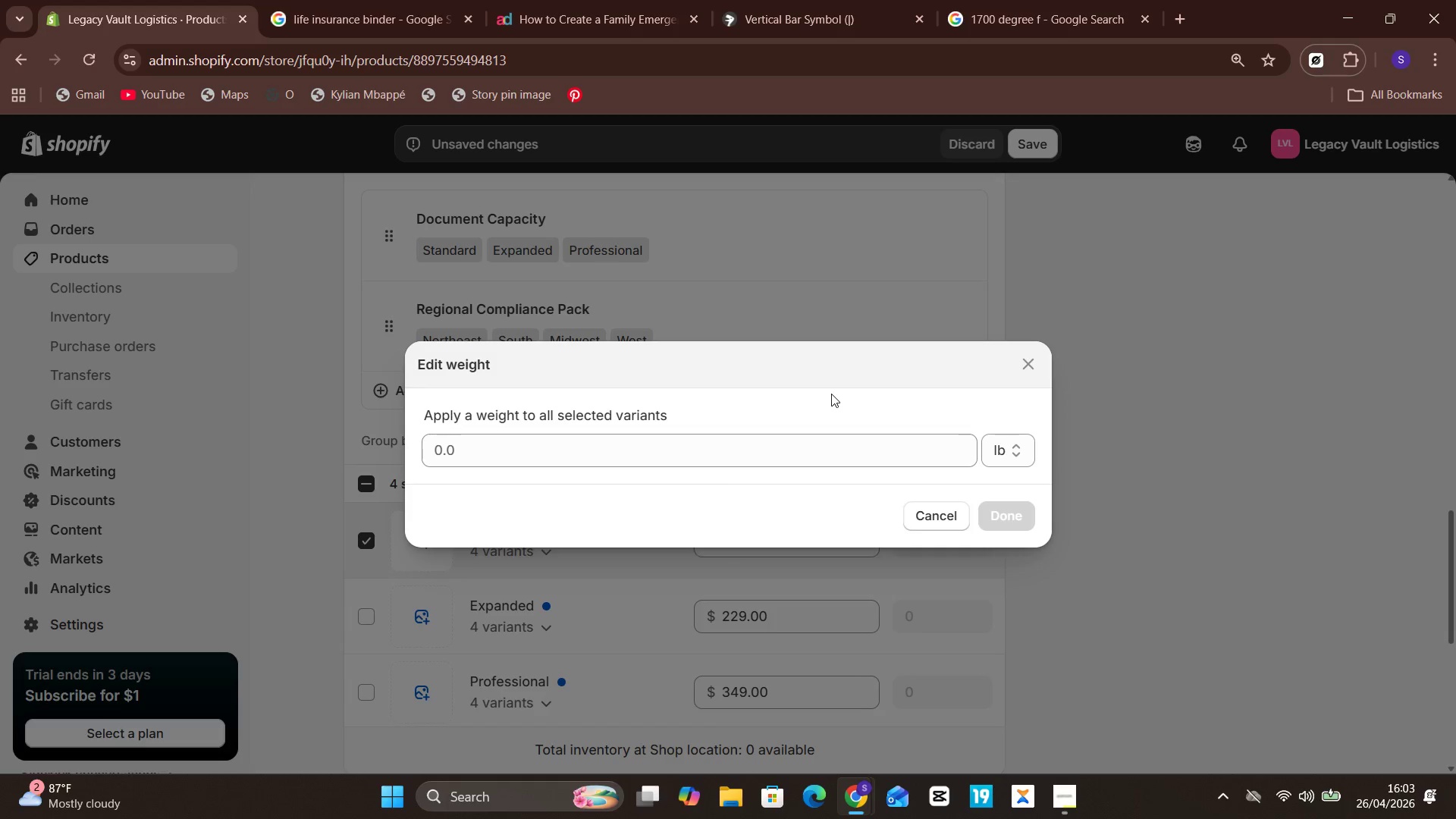 
wait(7.16)
 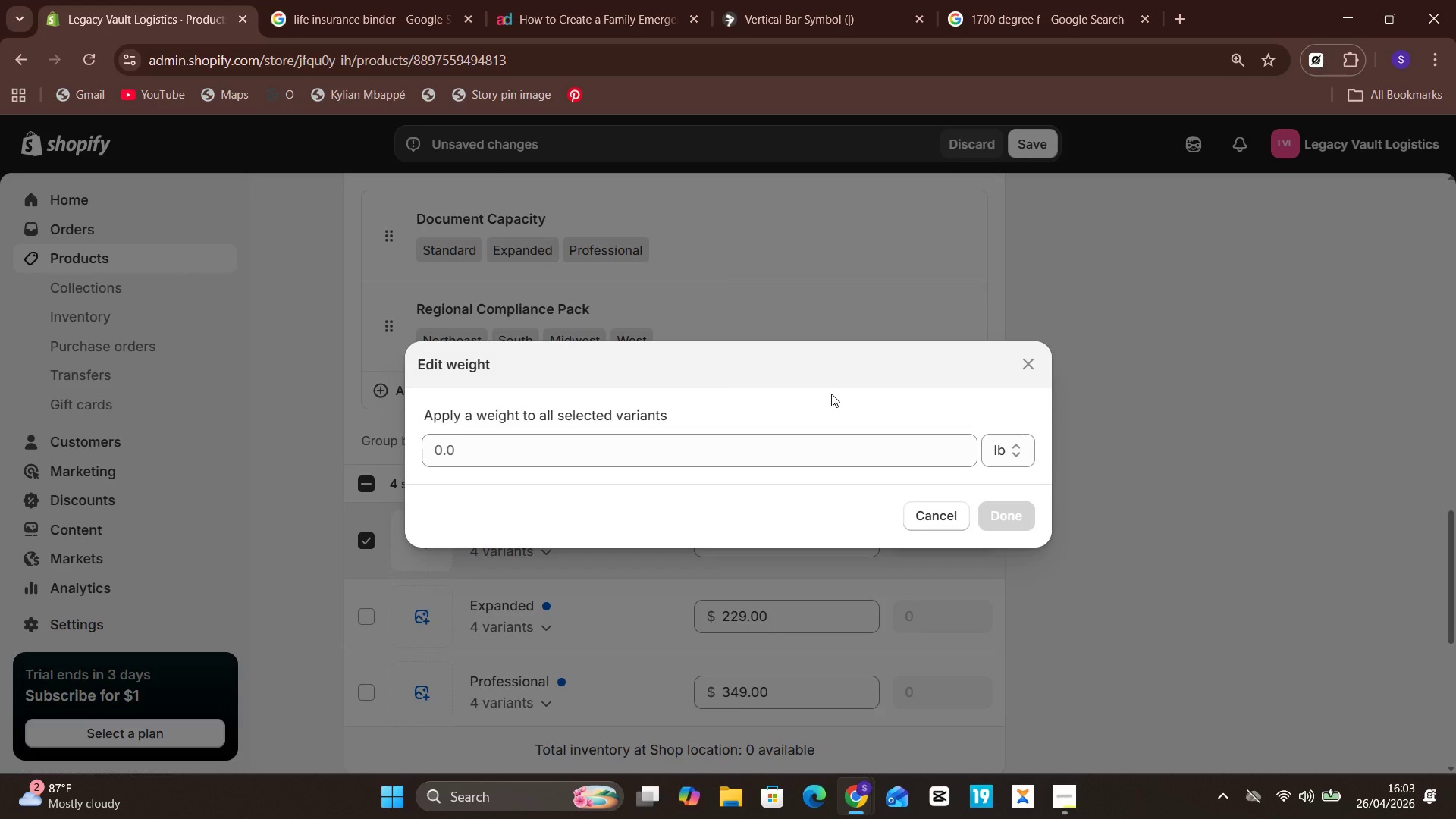 
left_click([589, 457])
 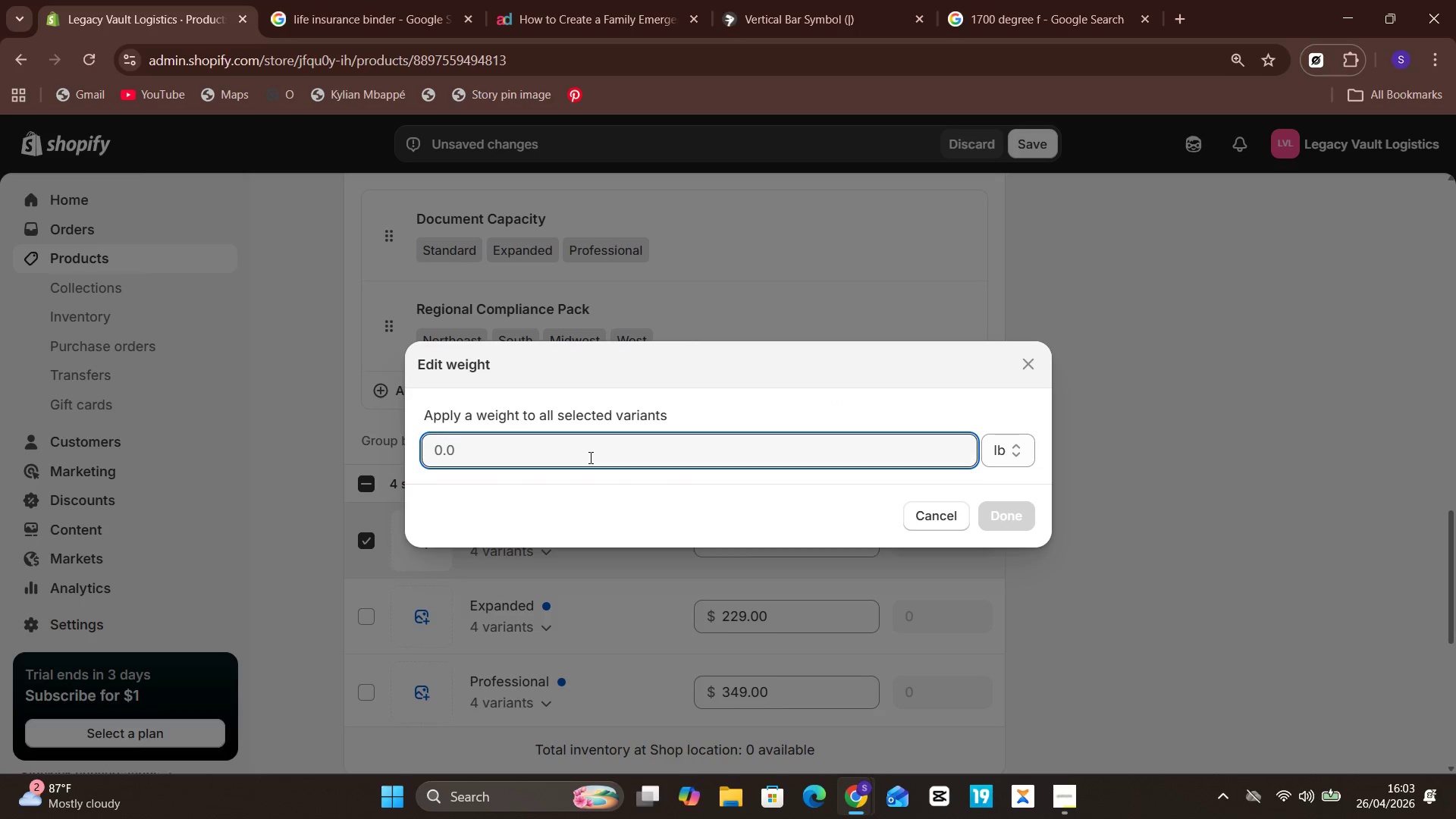 
key(1)
 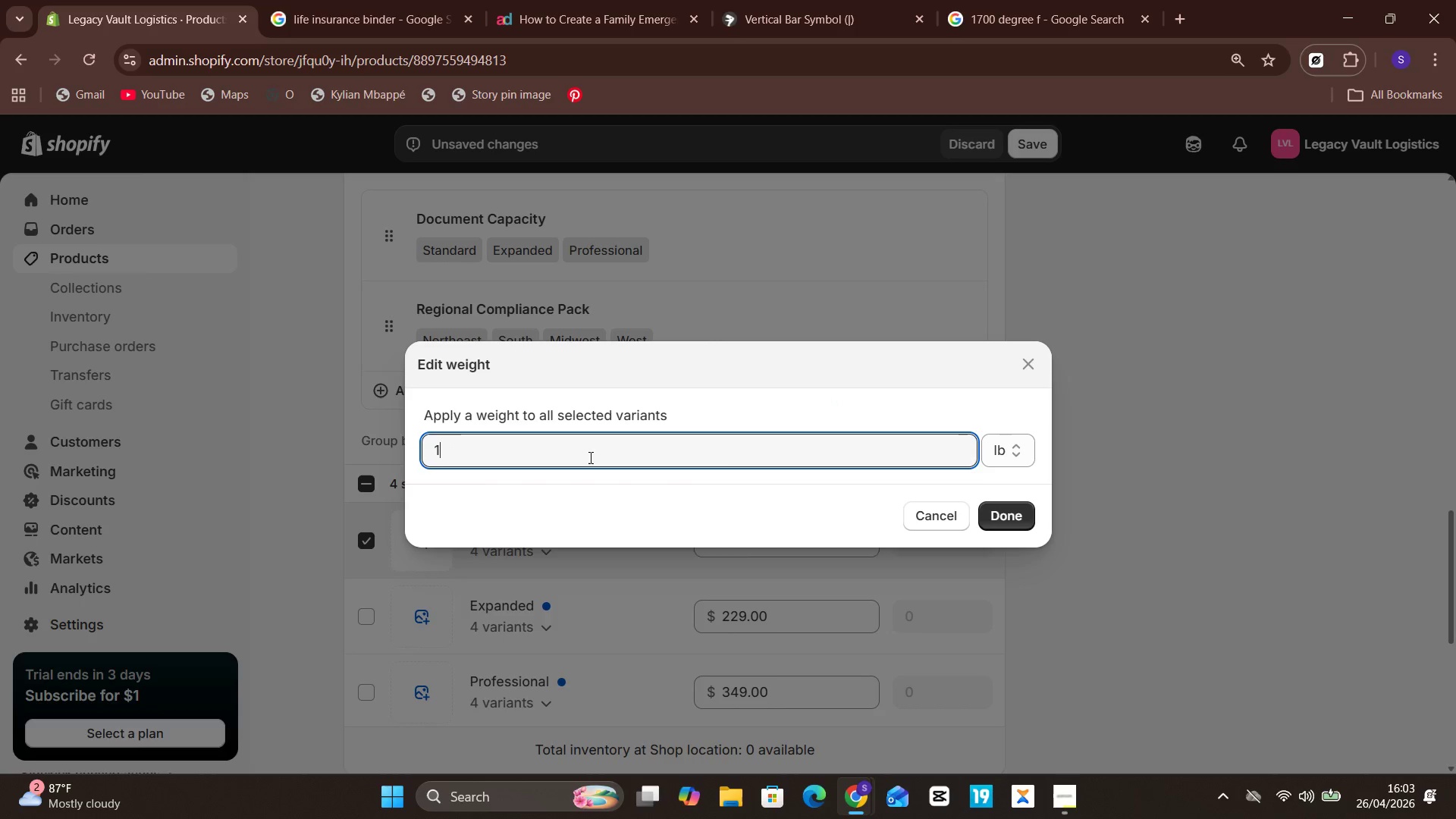 
key(Period)
 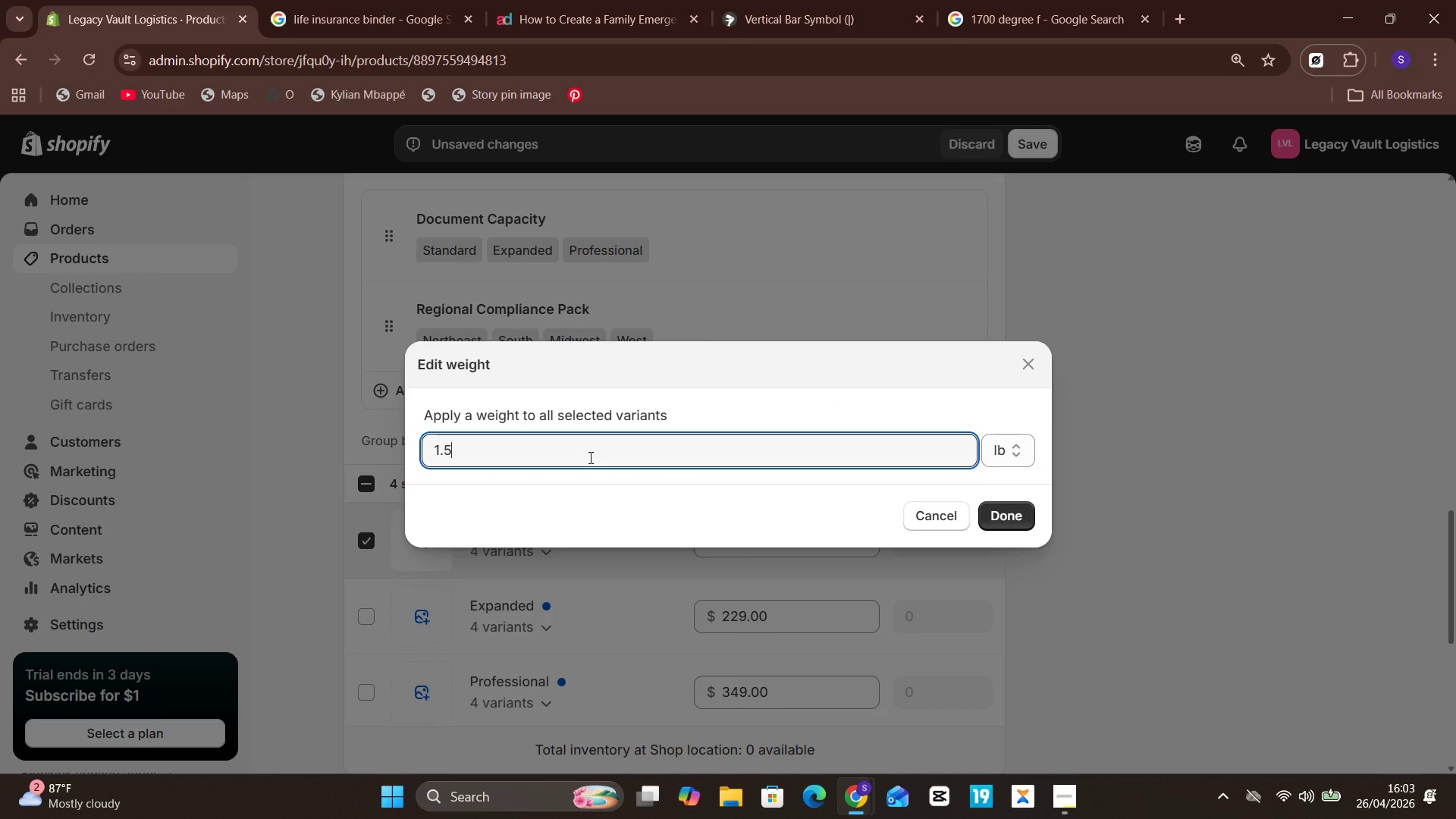 
key(5)
 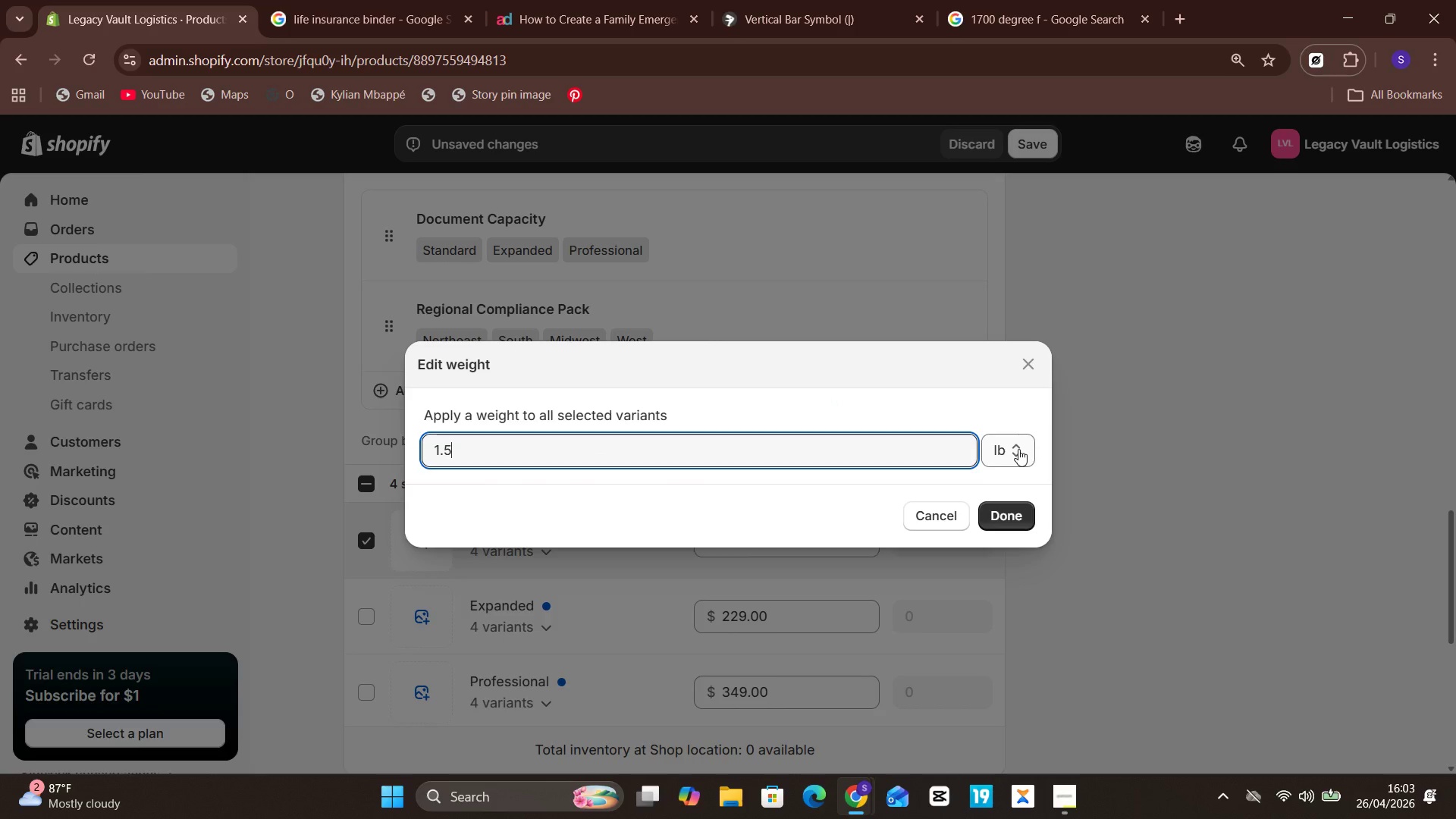 
left_click([1023, 449])
 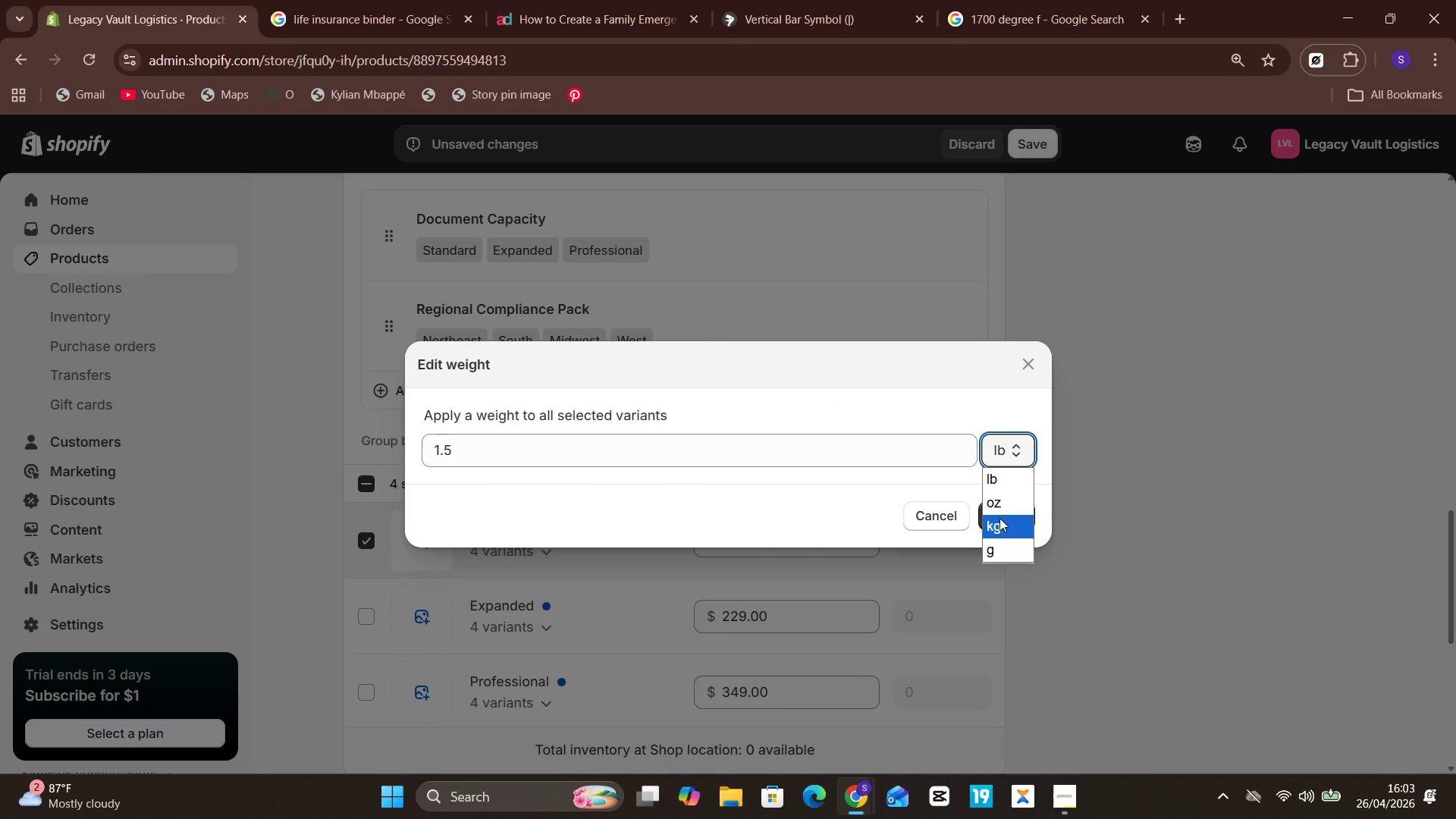 
left_click([999, 518])
 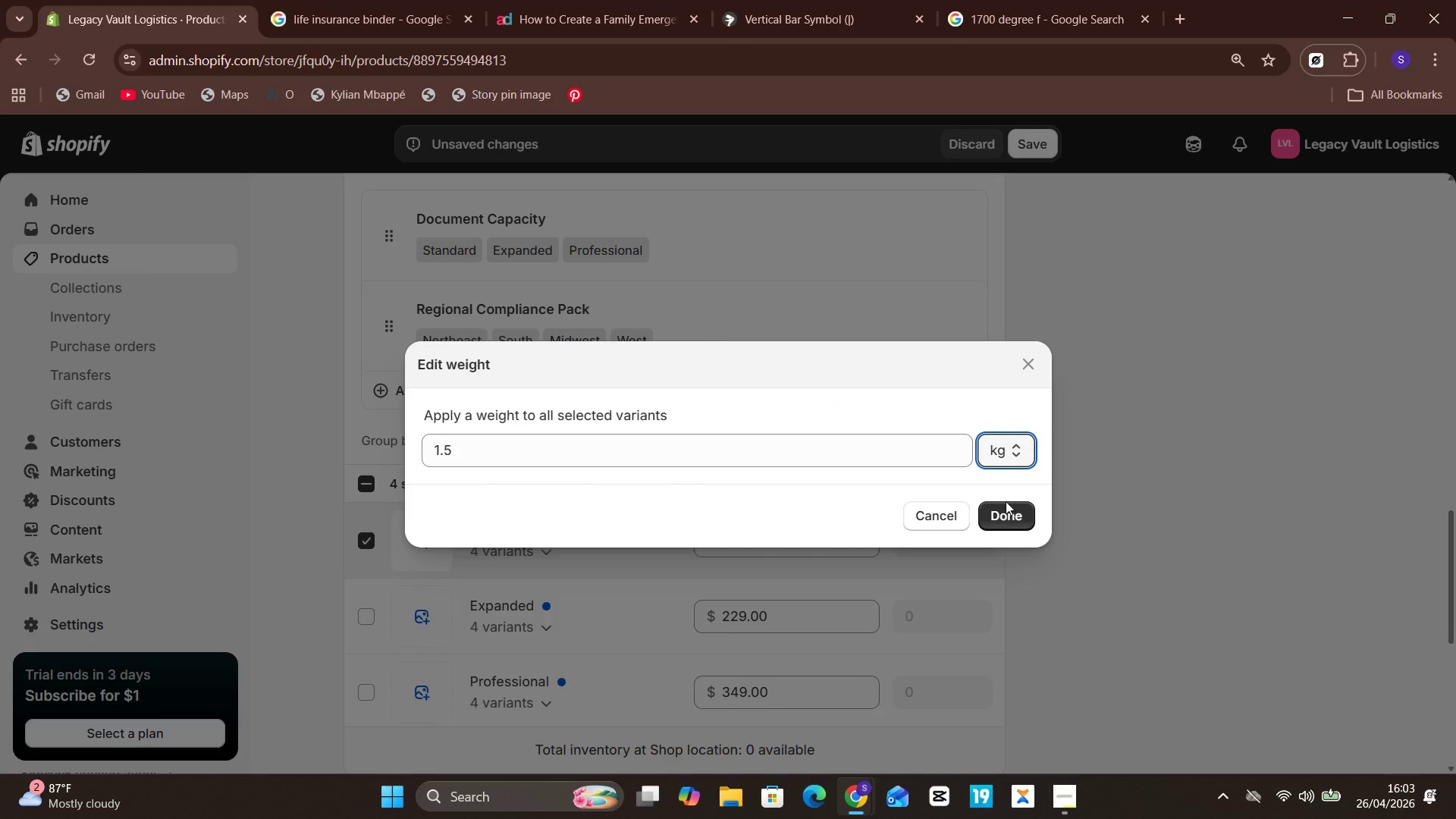 
left_click([1005, 503])
 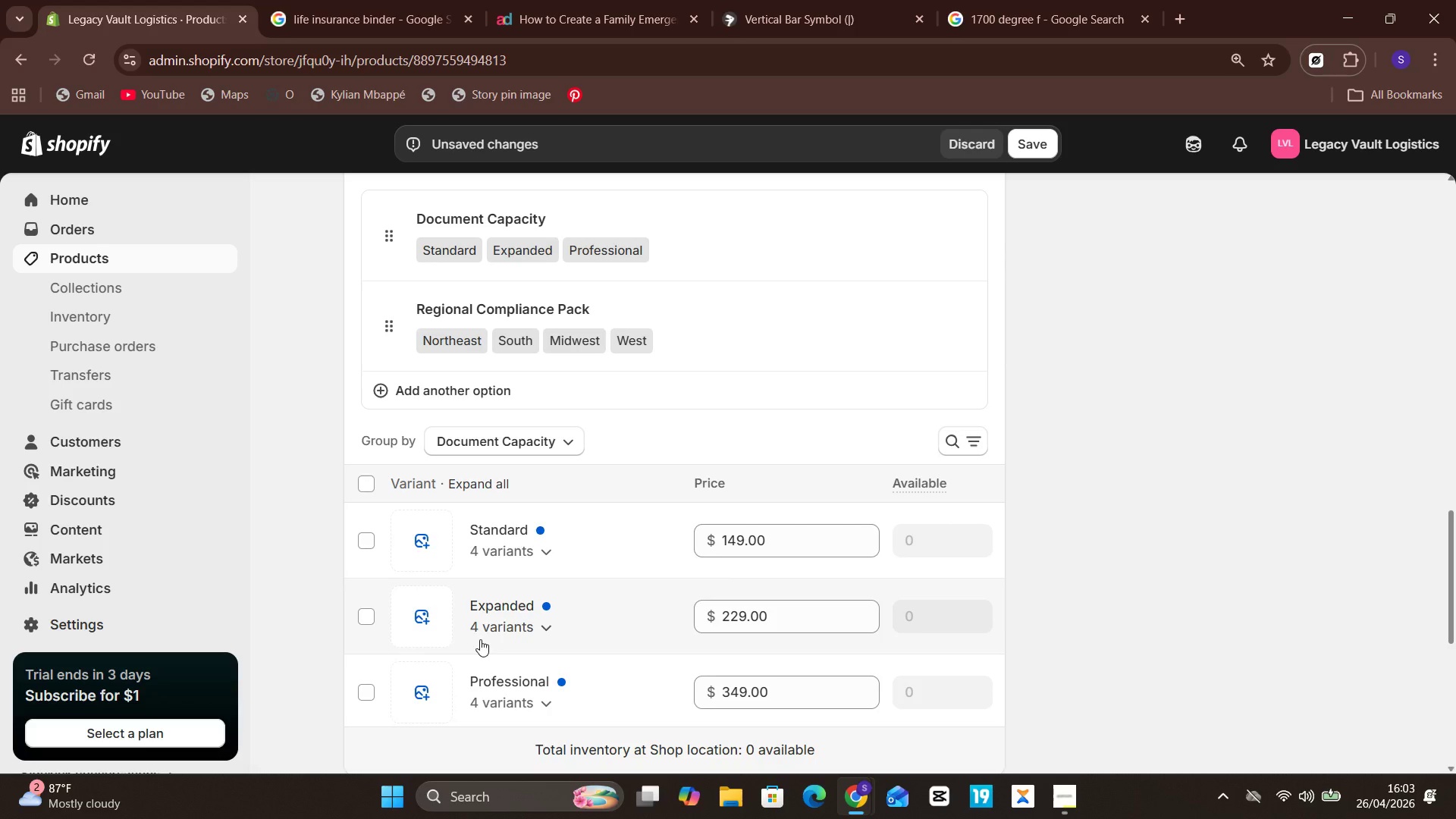 
left_click([374, 617])
 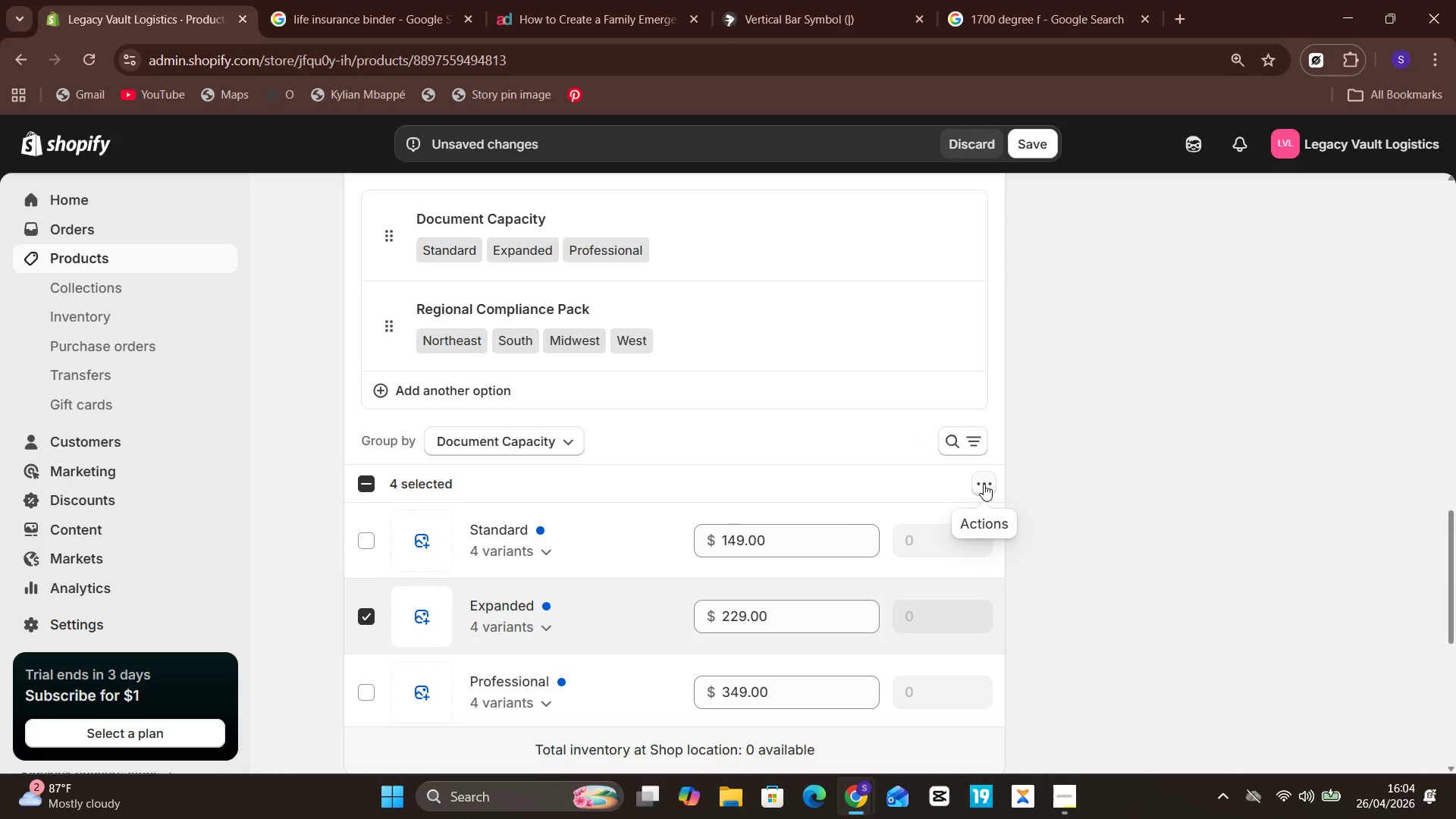 
left_click([983, 482])
 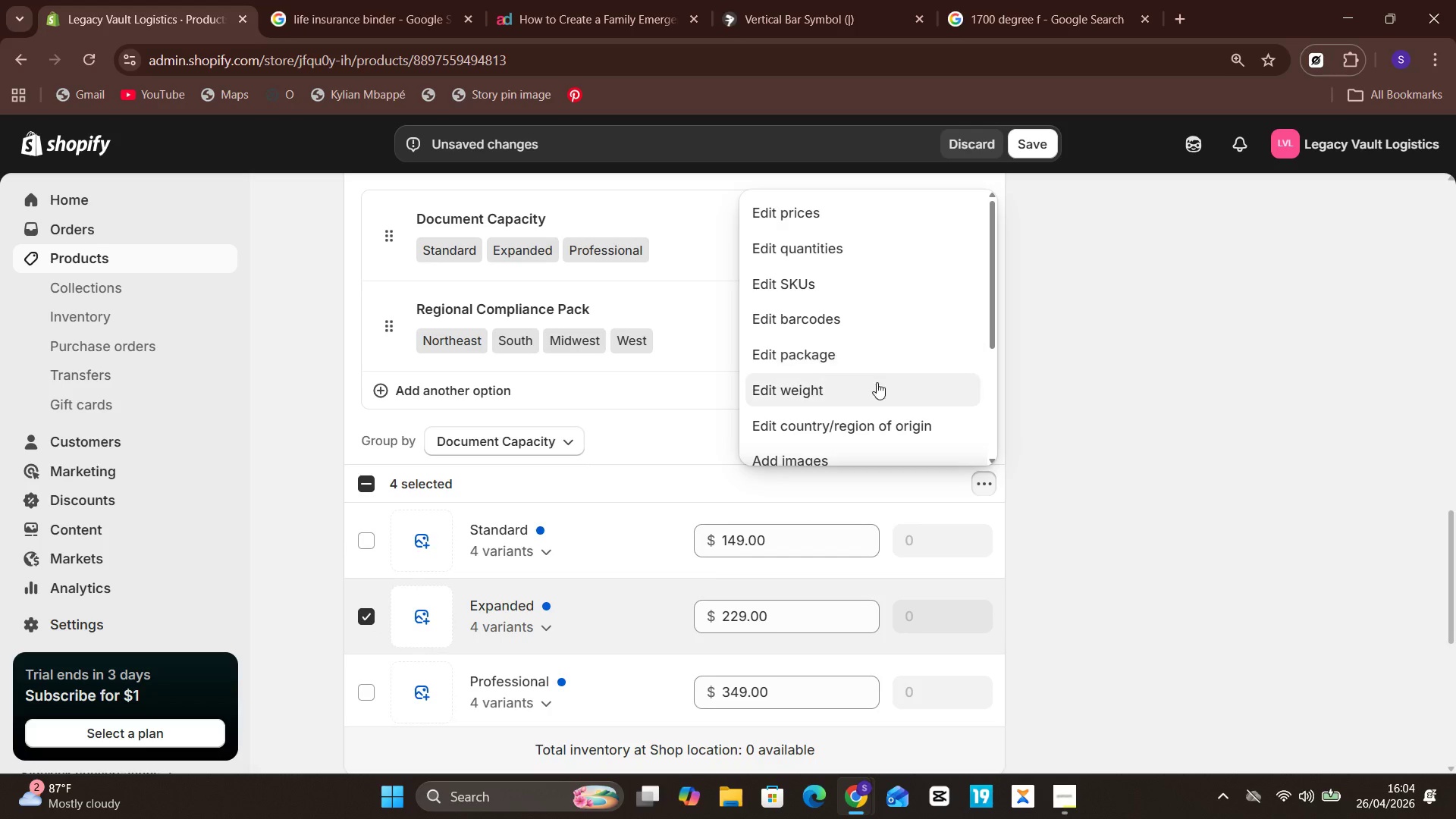 
left_click([876, 389])
 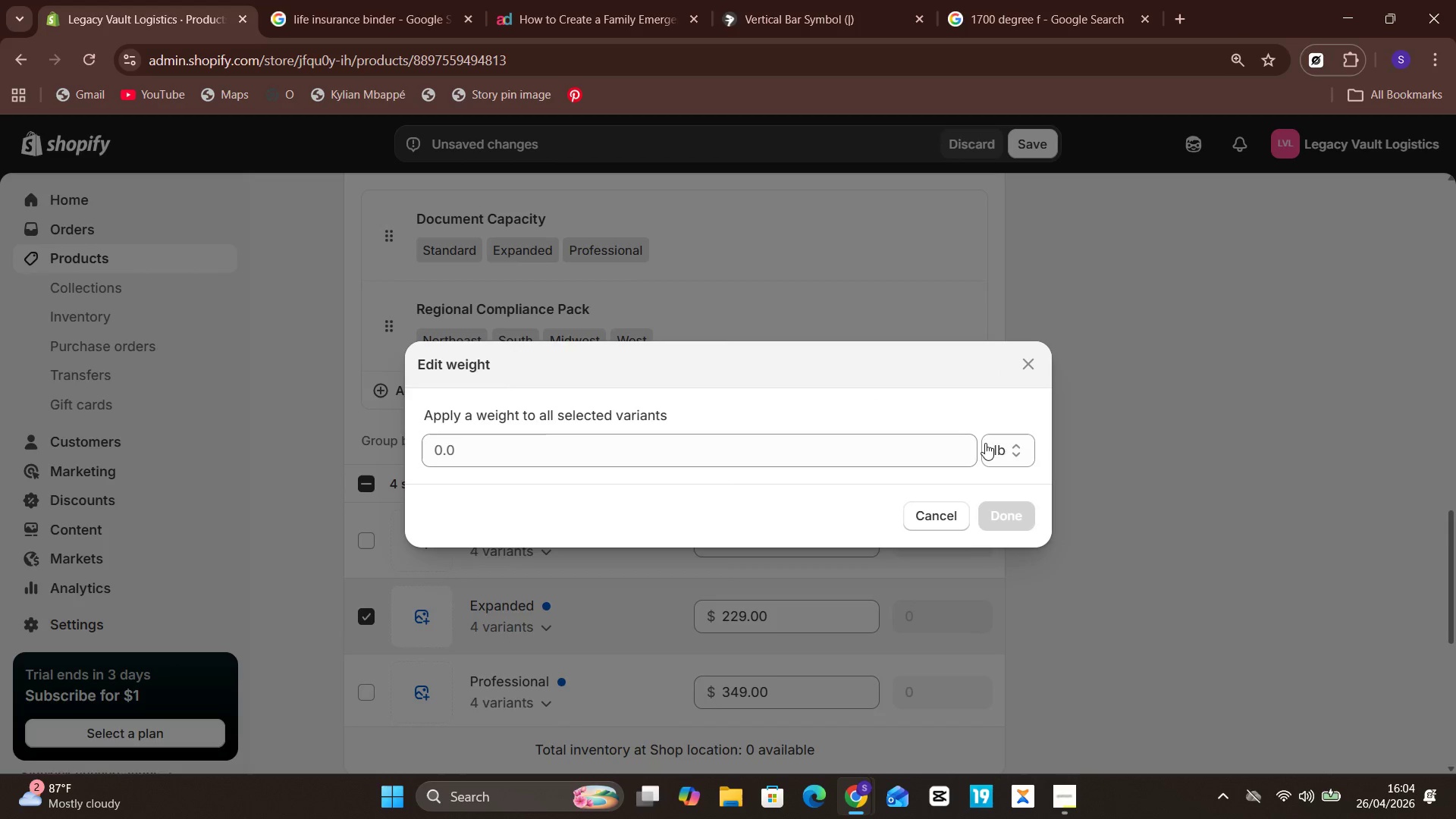 
left_click([999, 447])
 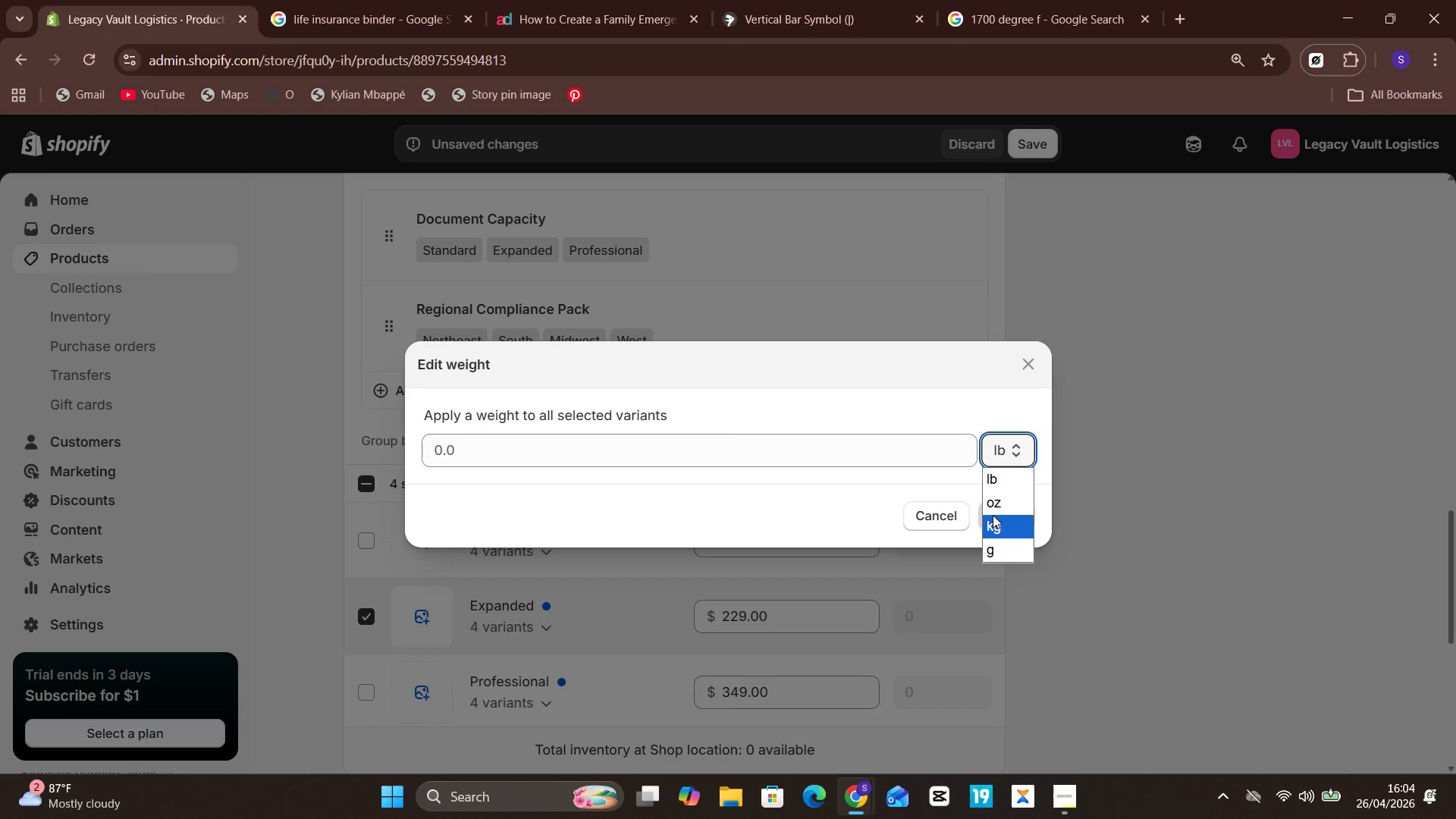 
left_click([993, 519])
 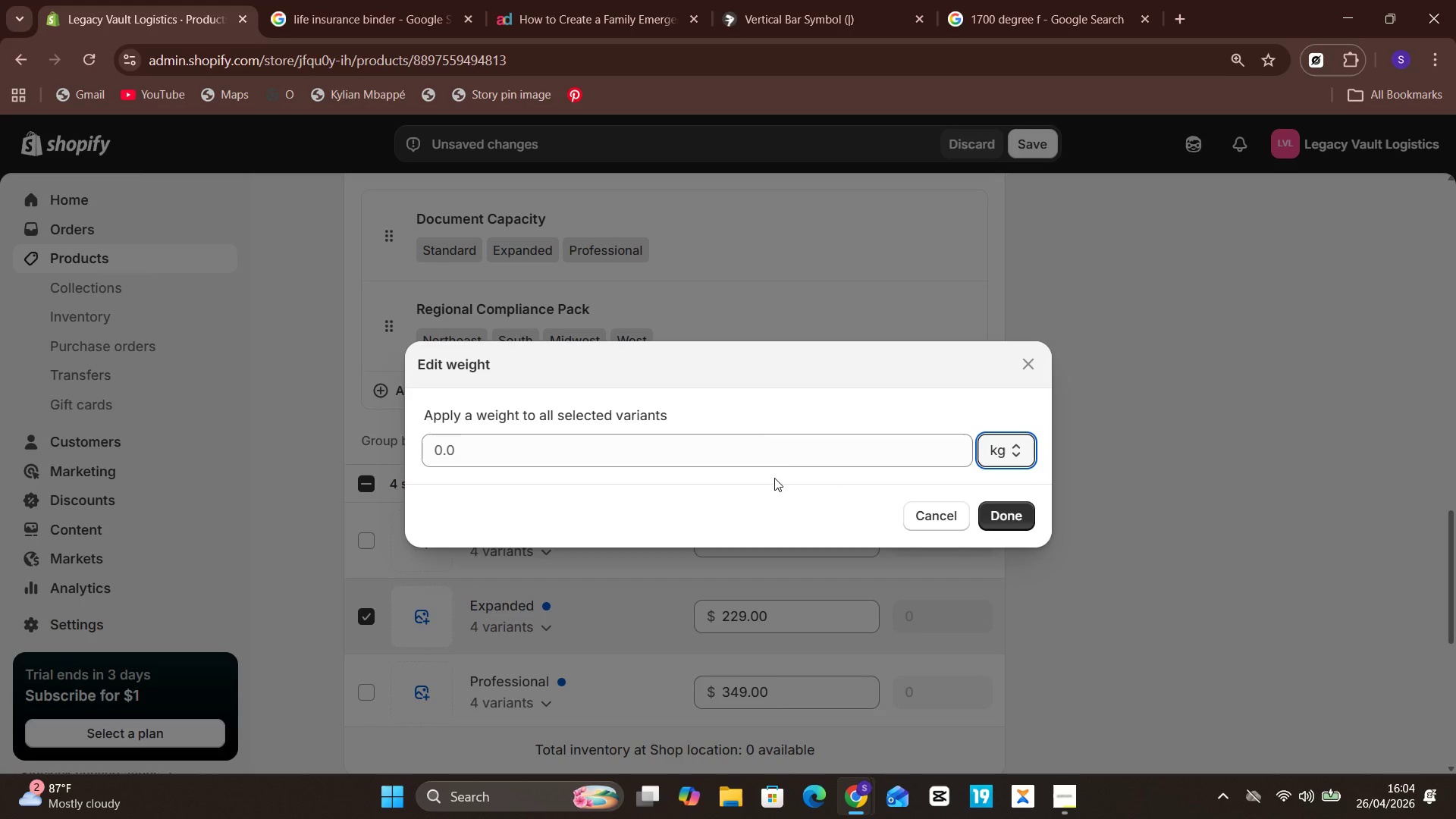 
left_click([789, 460])
 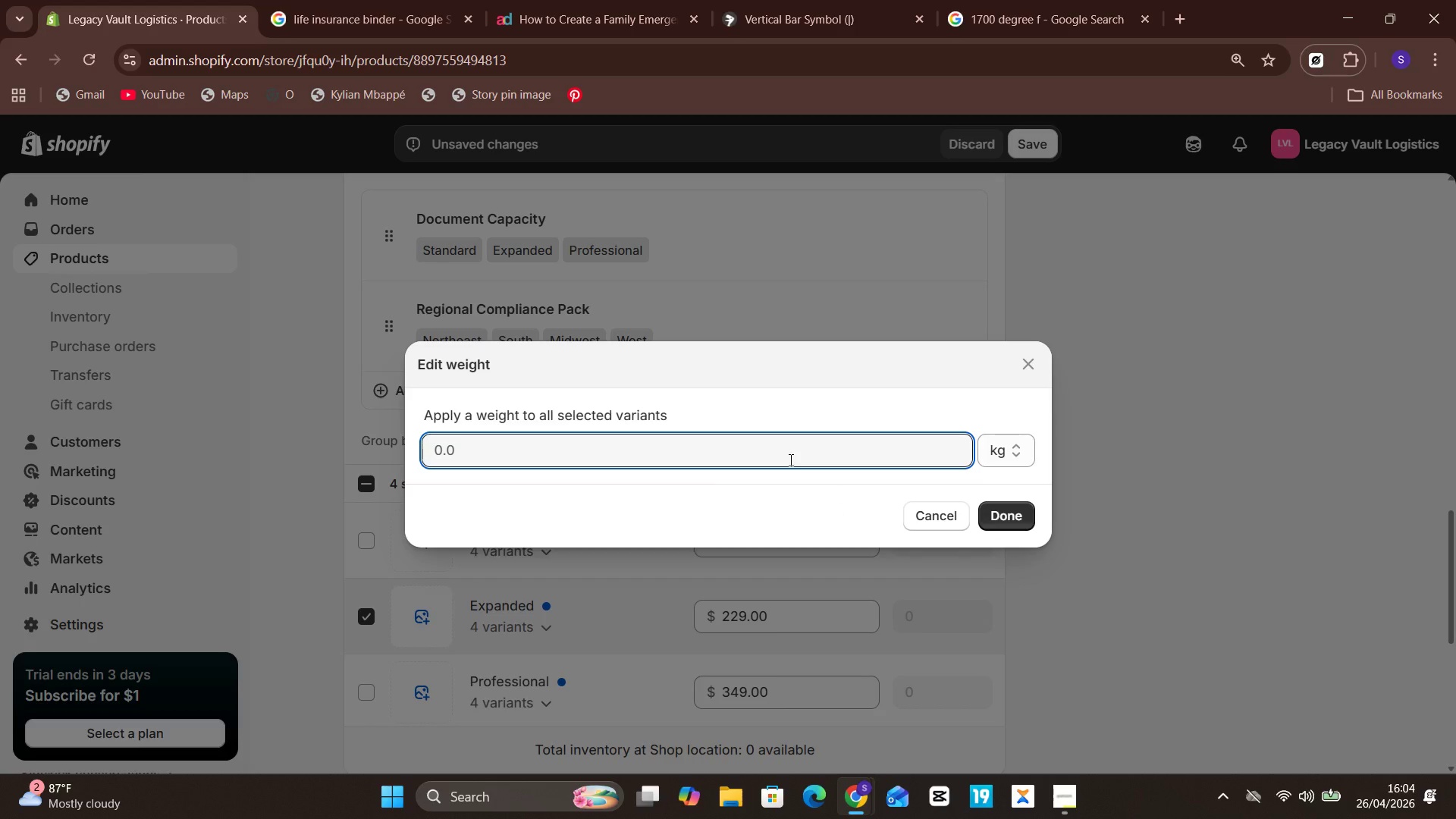 
key(2)
 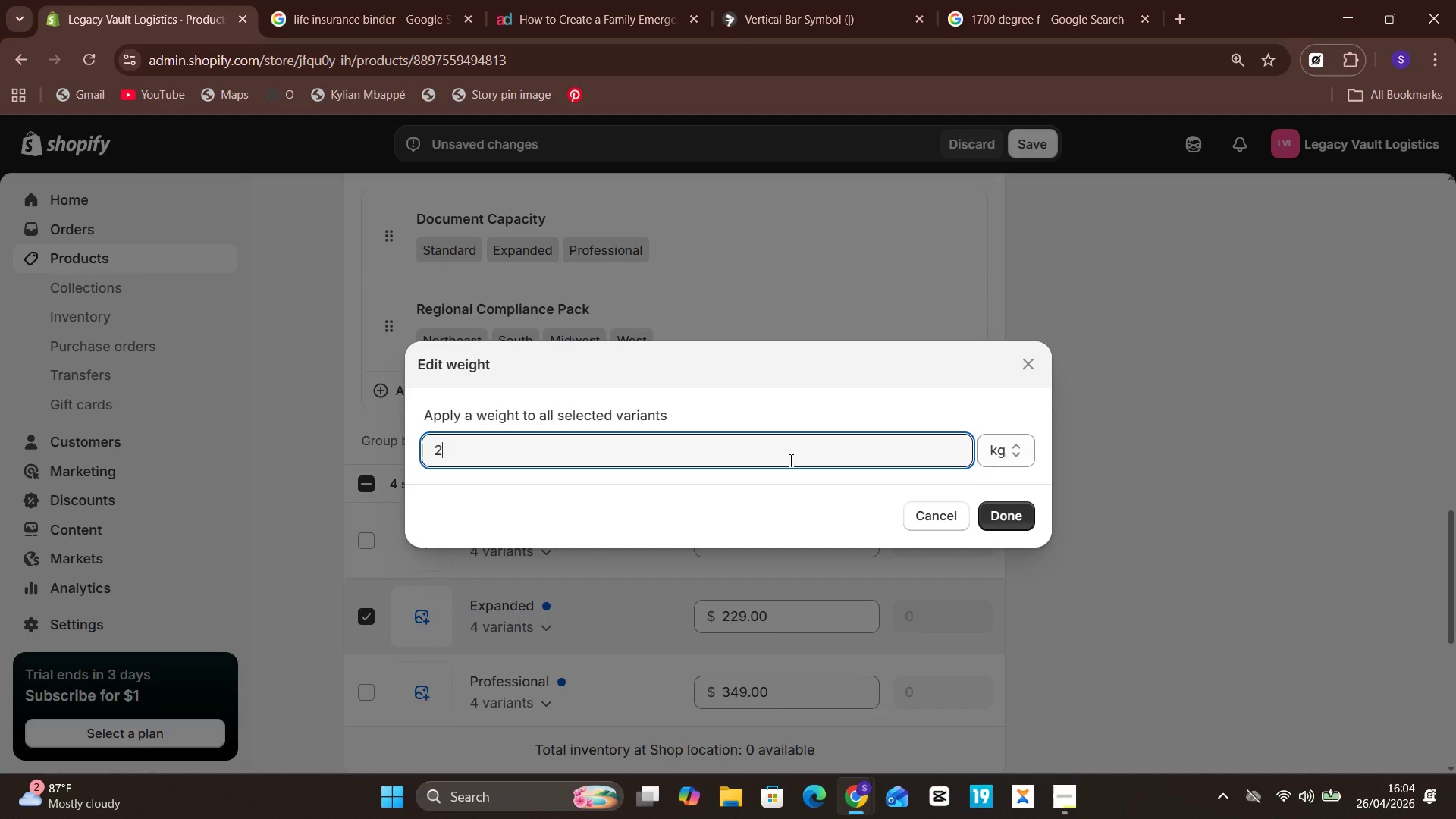 
key(Period)
 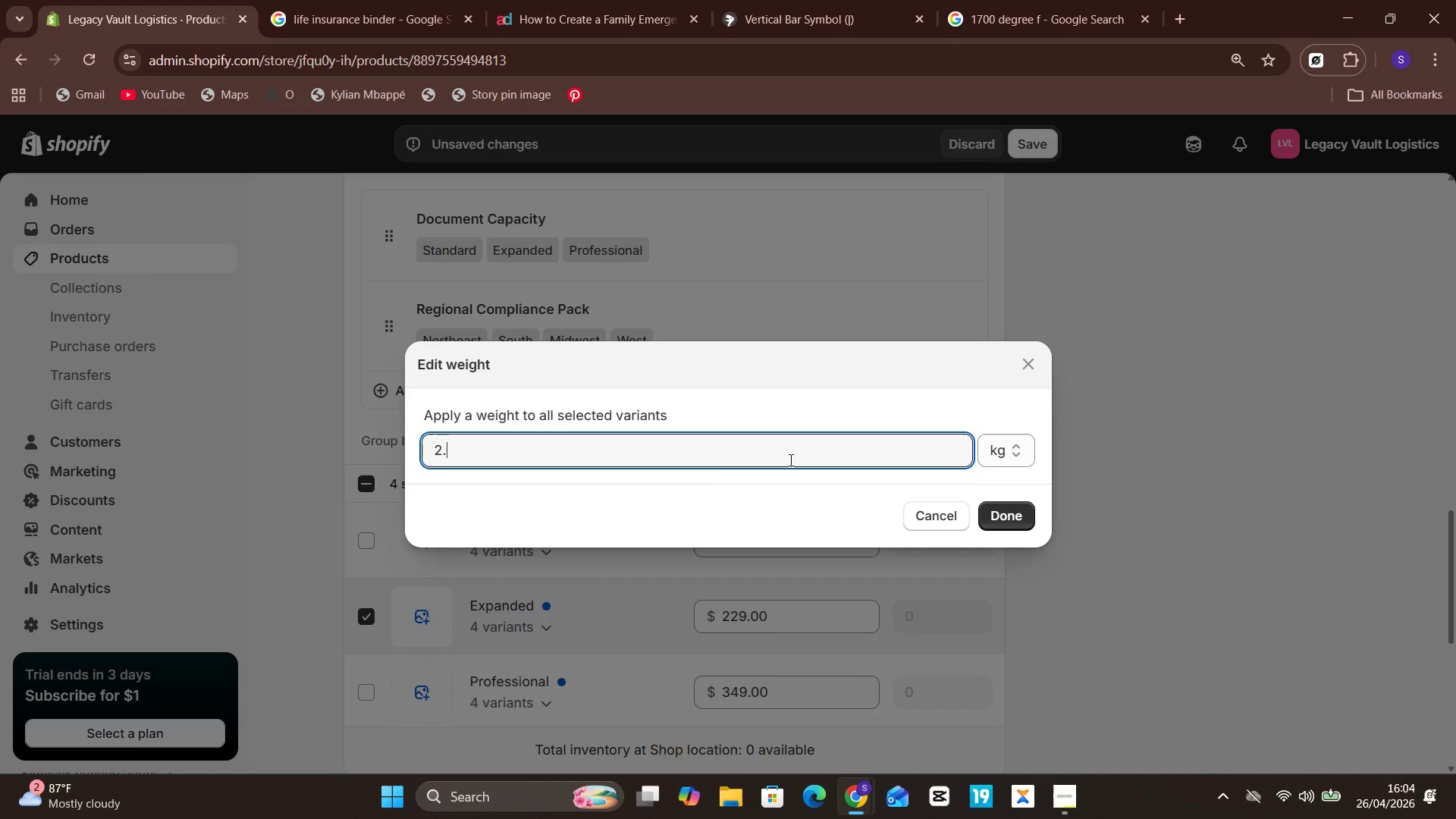 
key(5)
 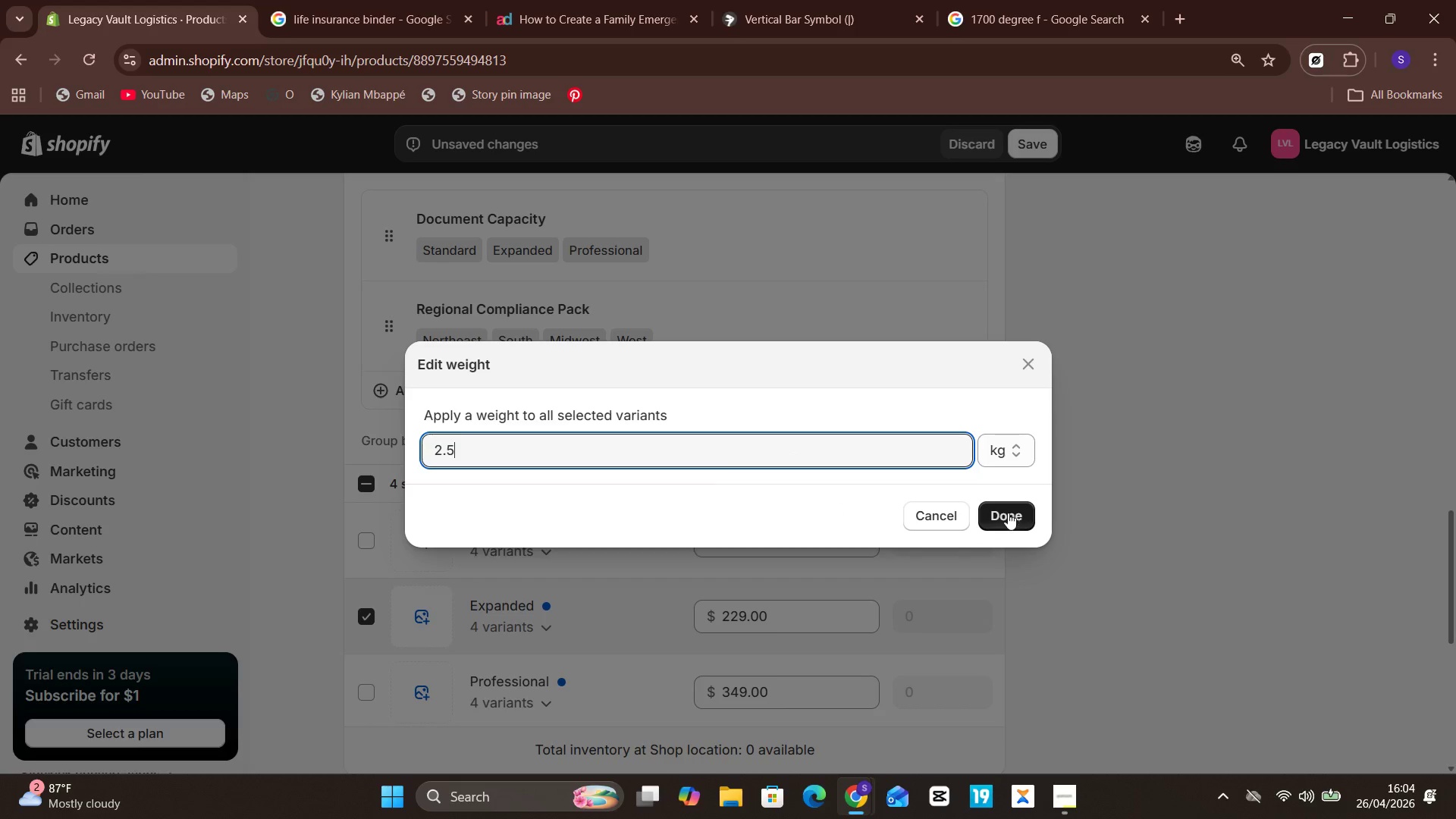 
left_click([1004, 509])
 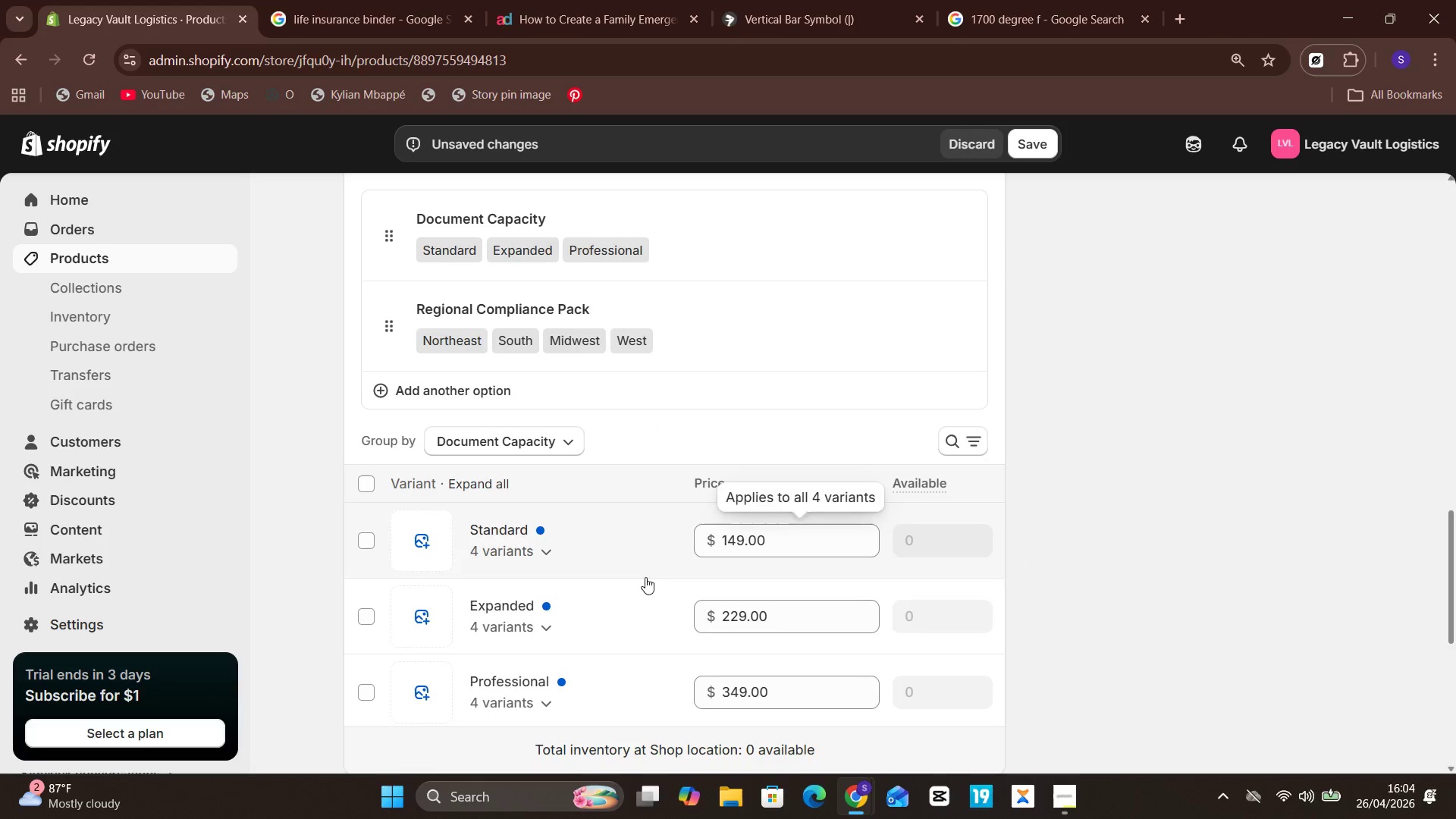 
left_click([365, 694])
 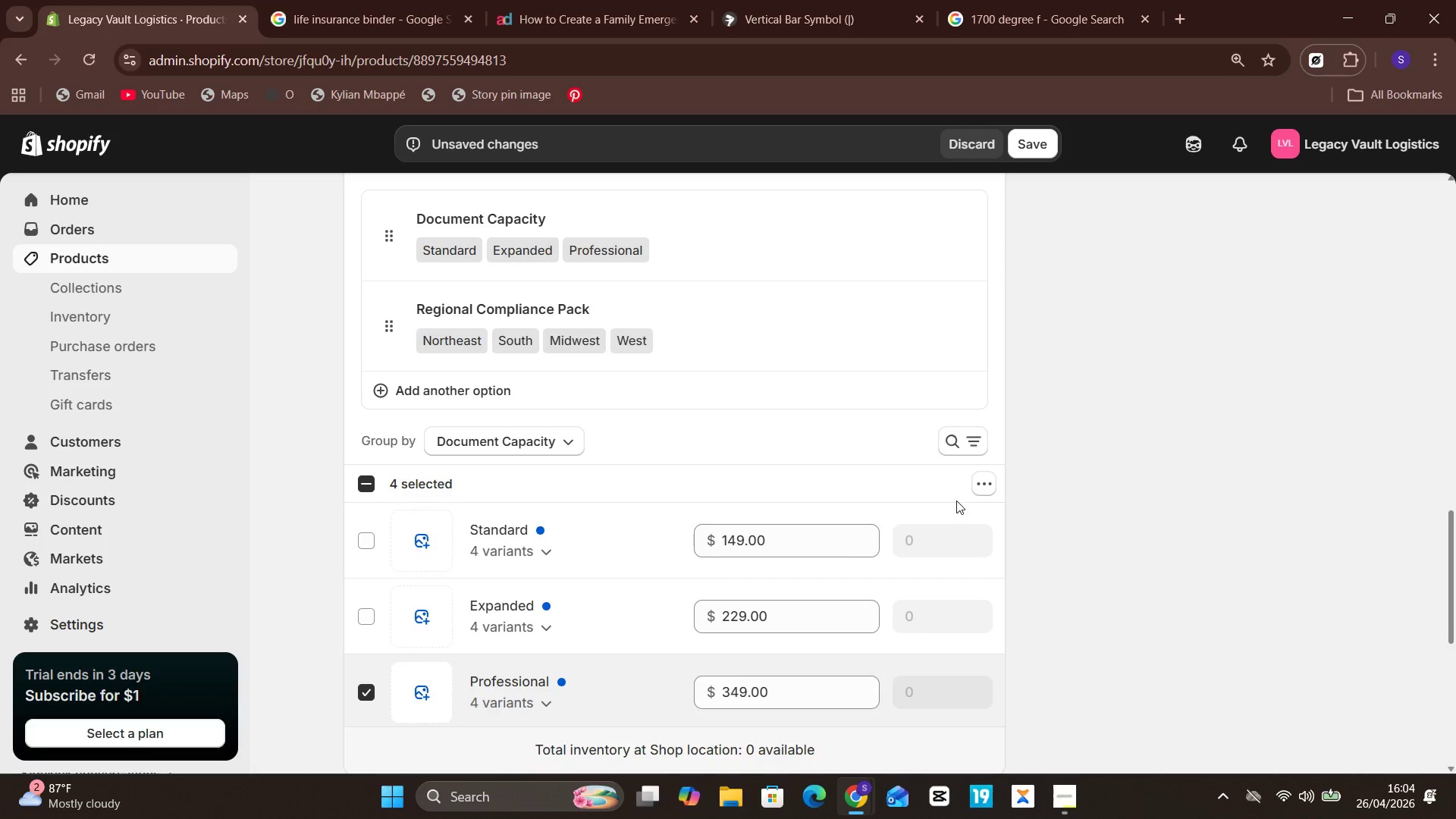 
left_click([983, 487])
 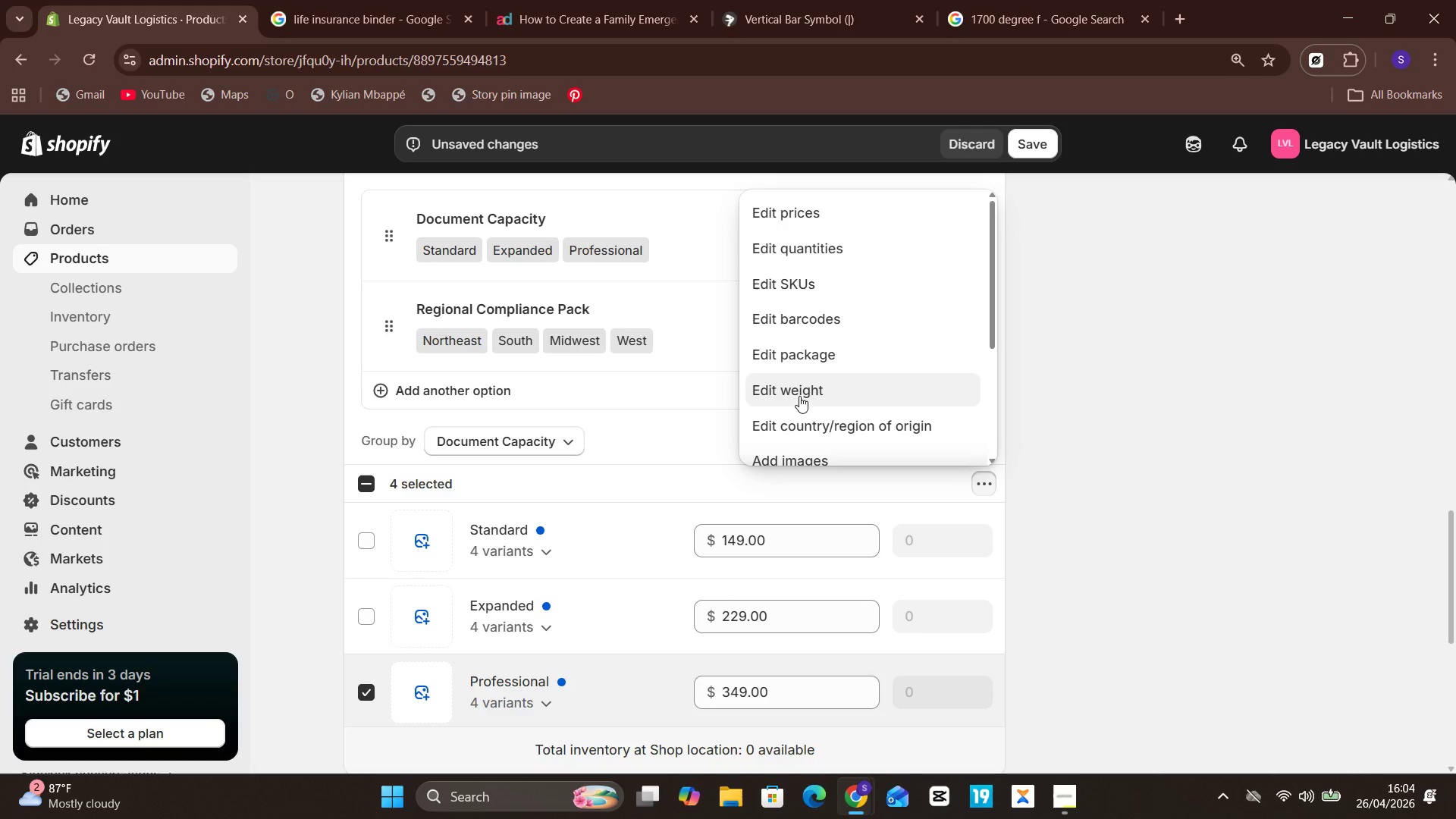 
left_click([798, 395])
 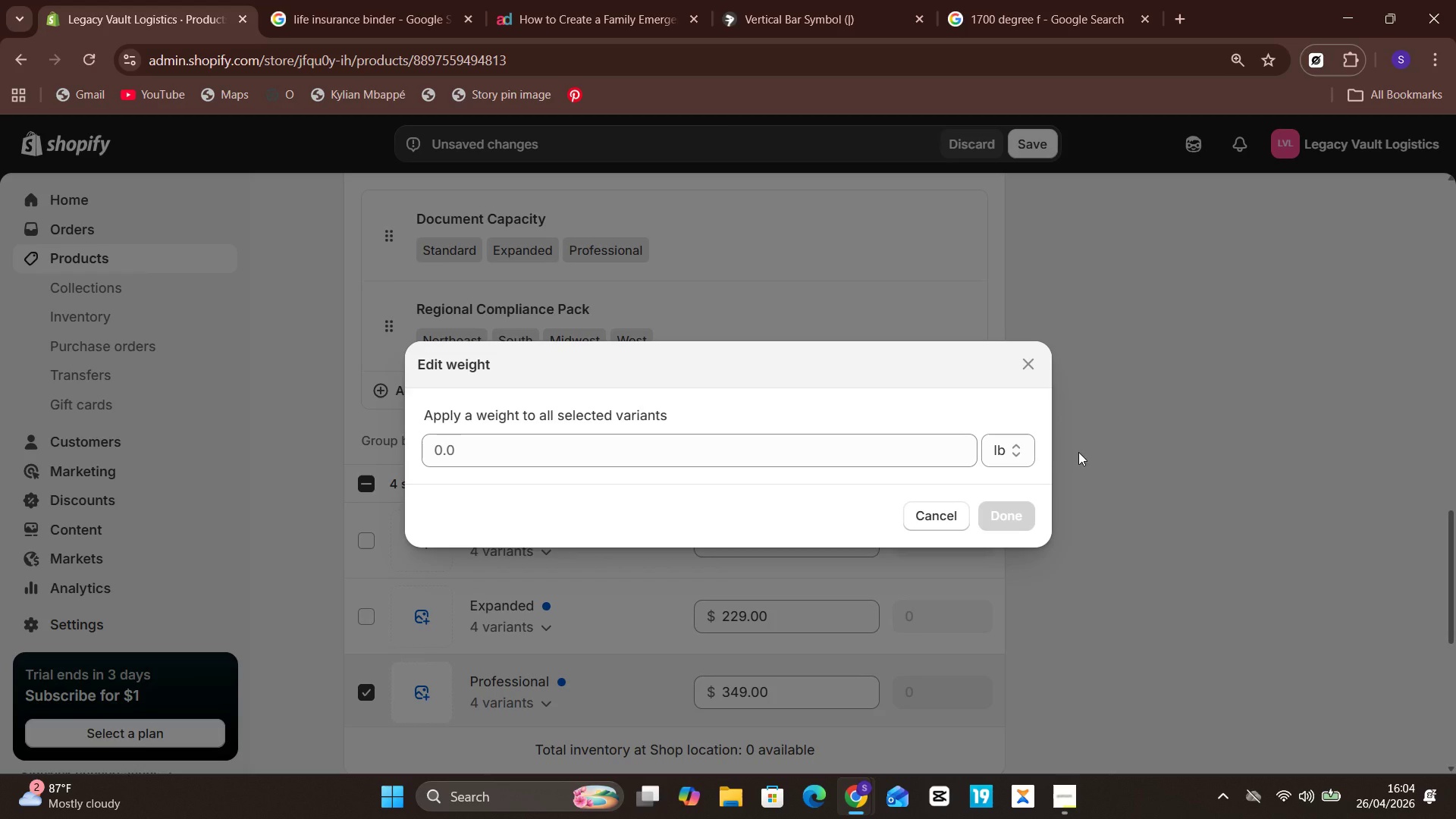 
left_click([1028, 452])
 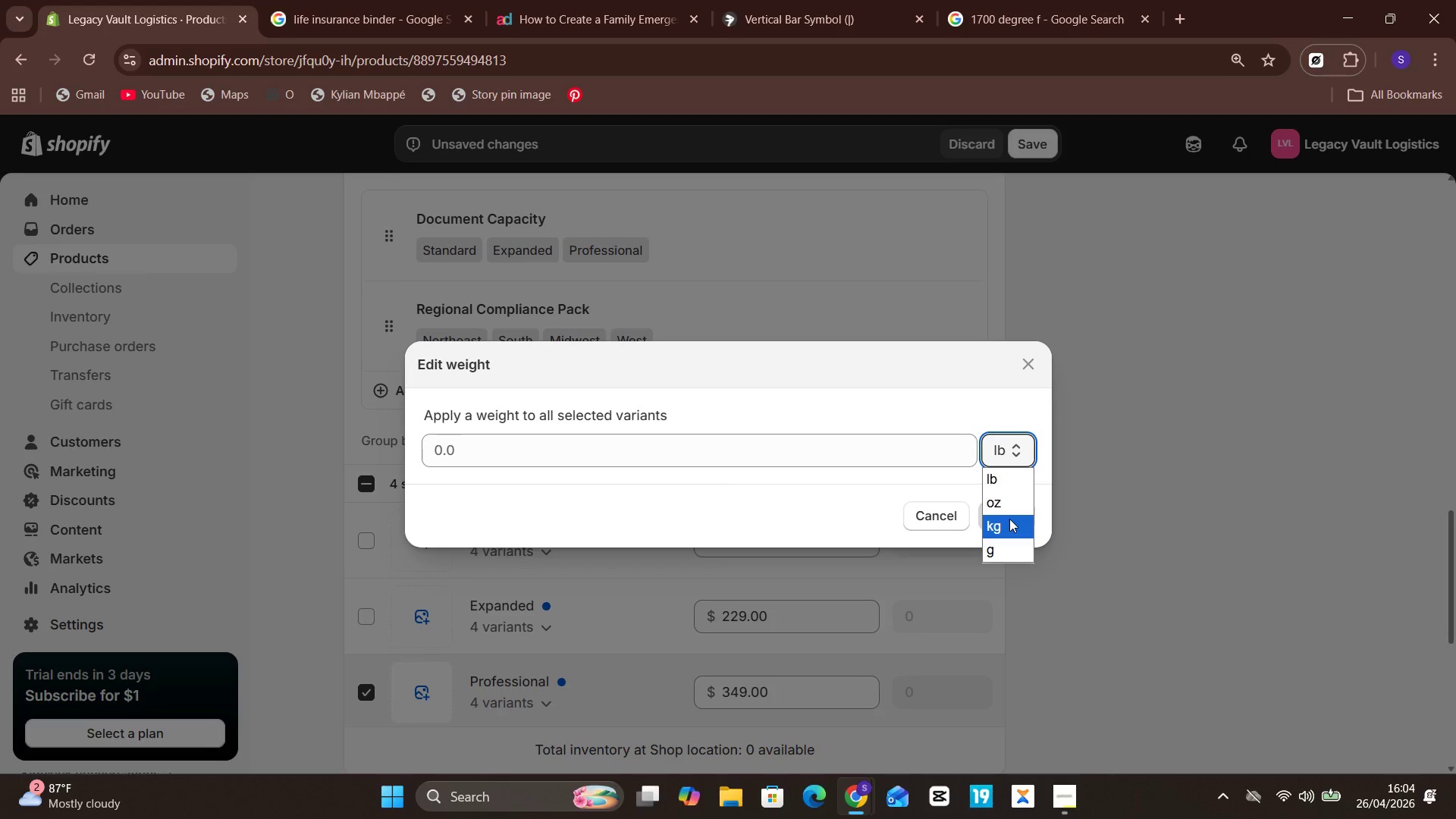 
left_click([1009, 523])
 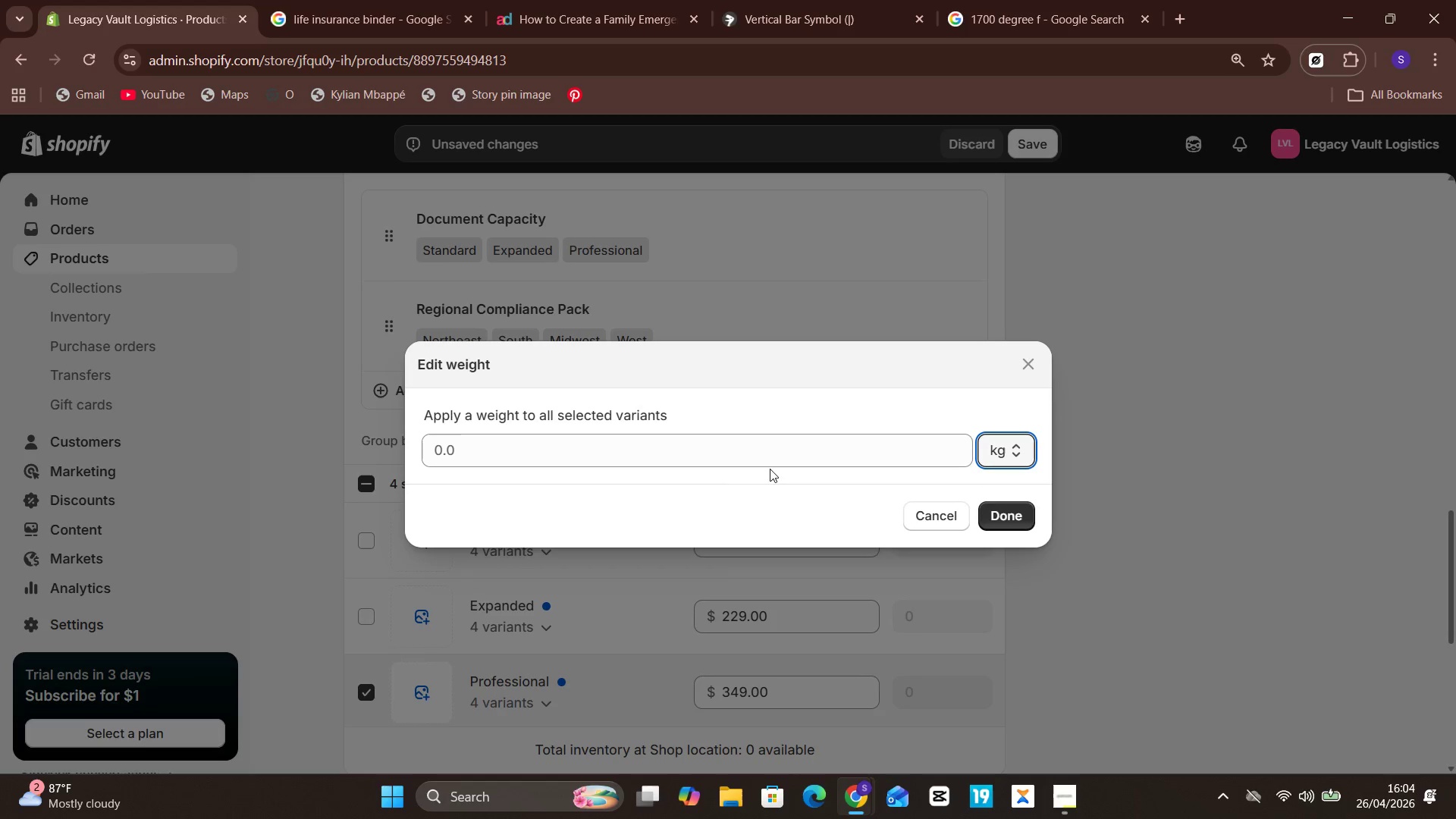 
left_click([780, 457])
 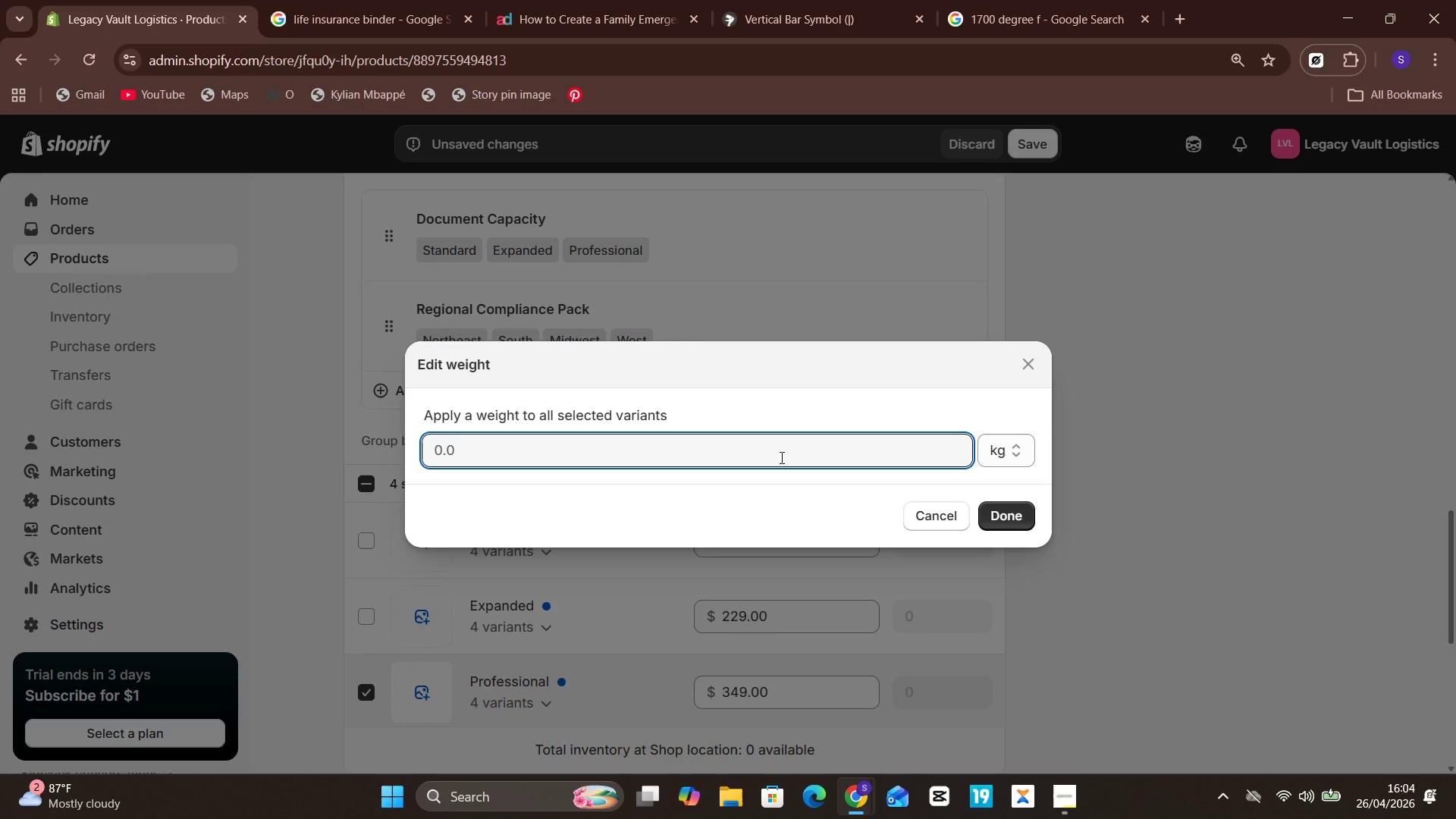 
key(3)
 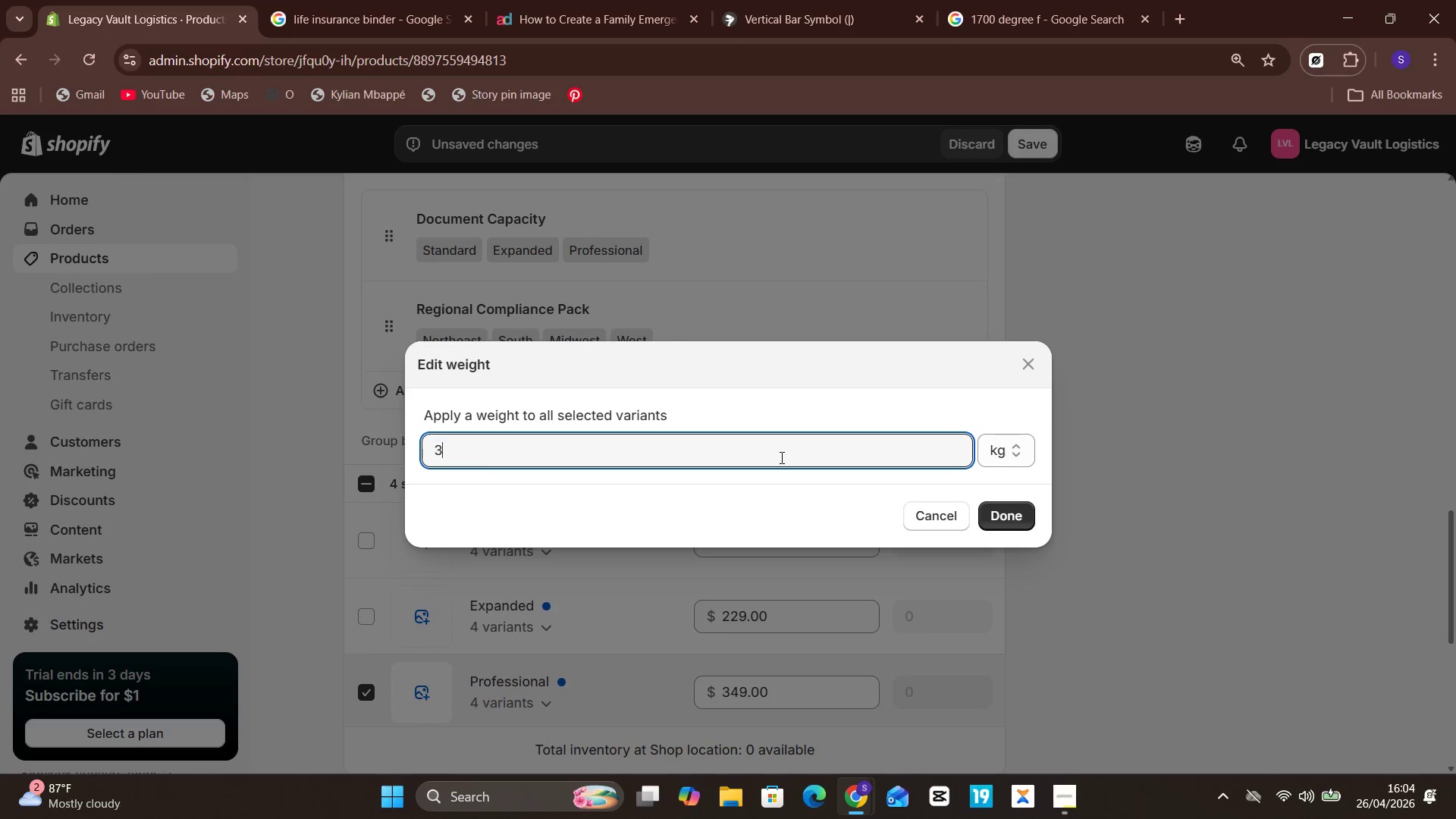 
key(Period)
 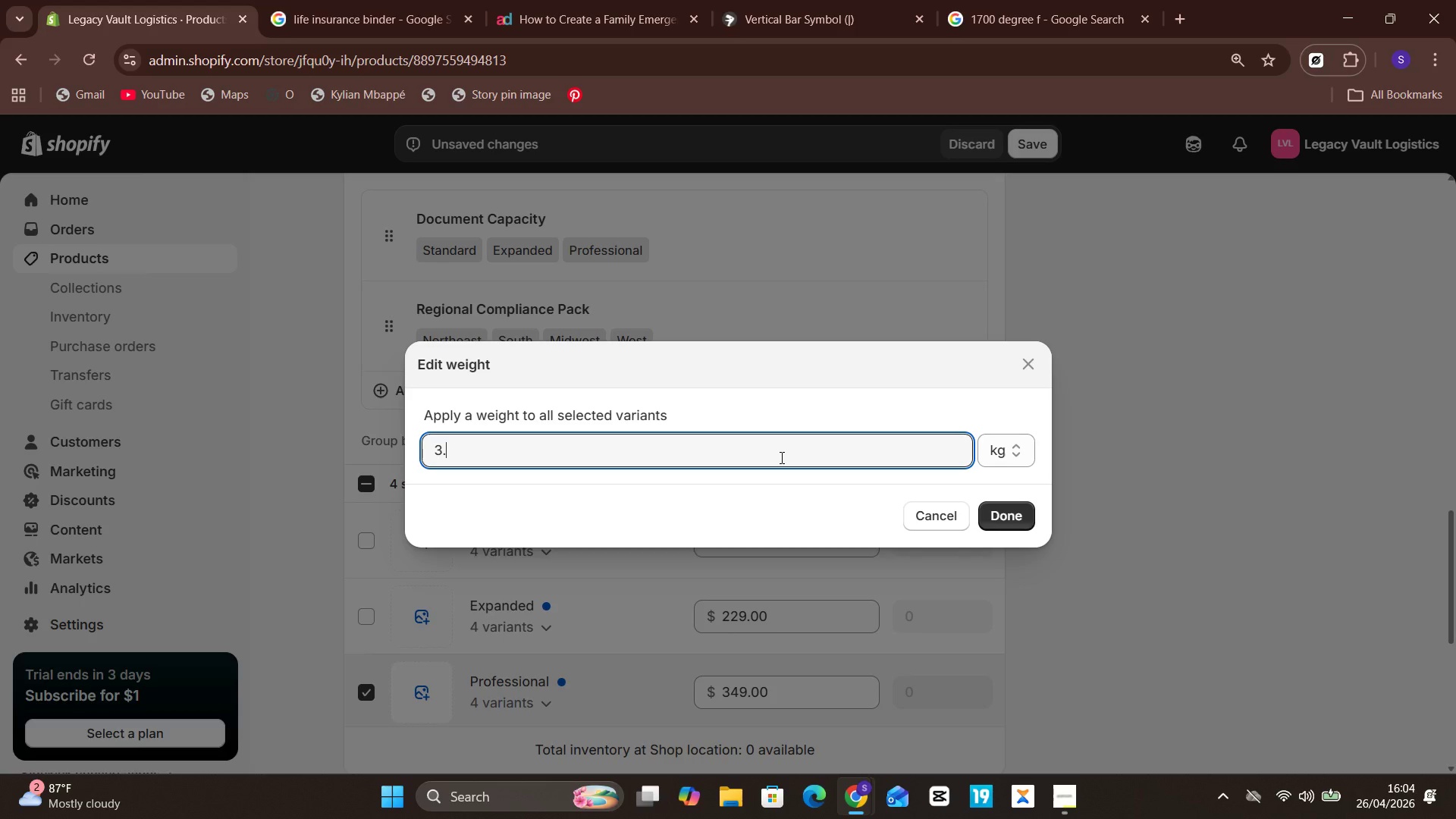 
key(5)
 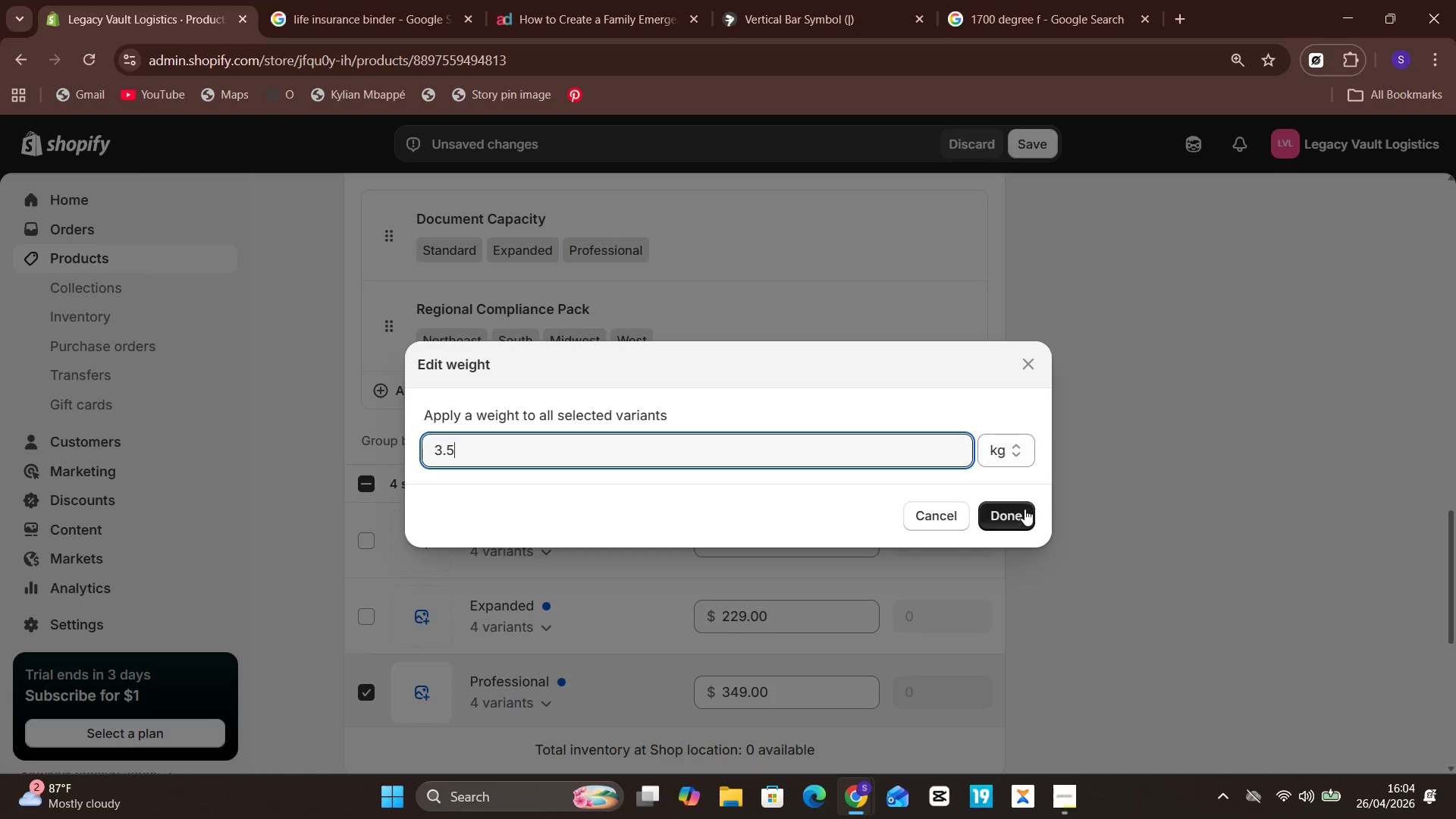 
left_click([1022, 512])
 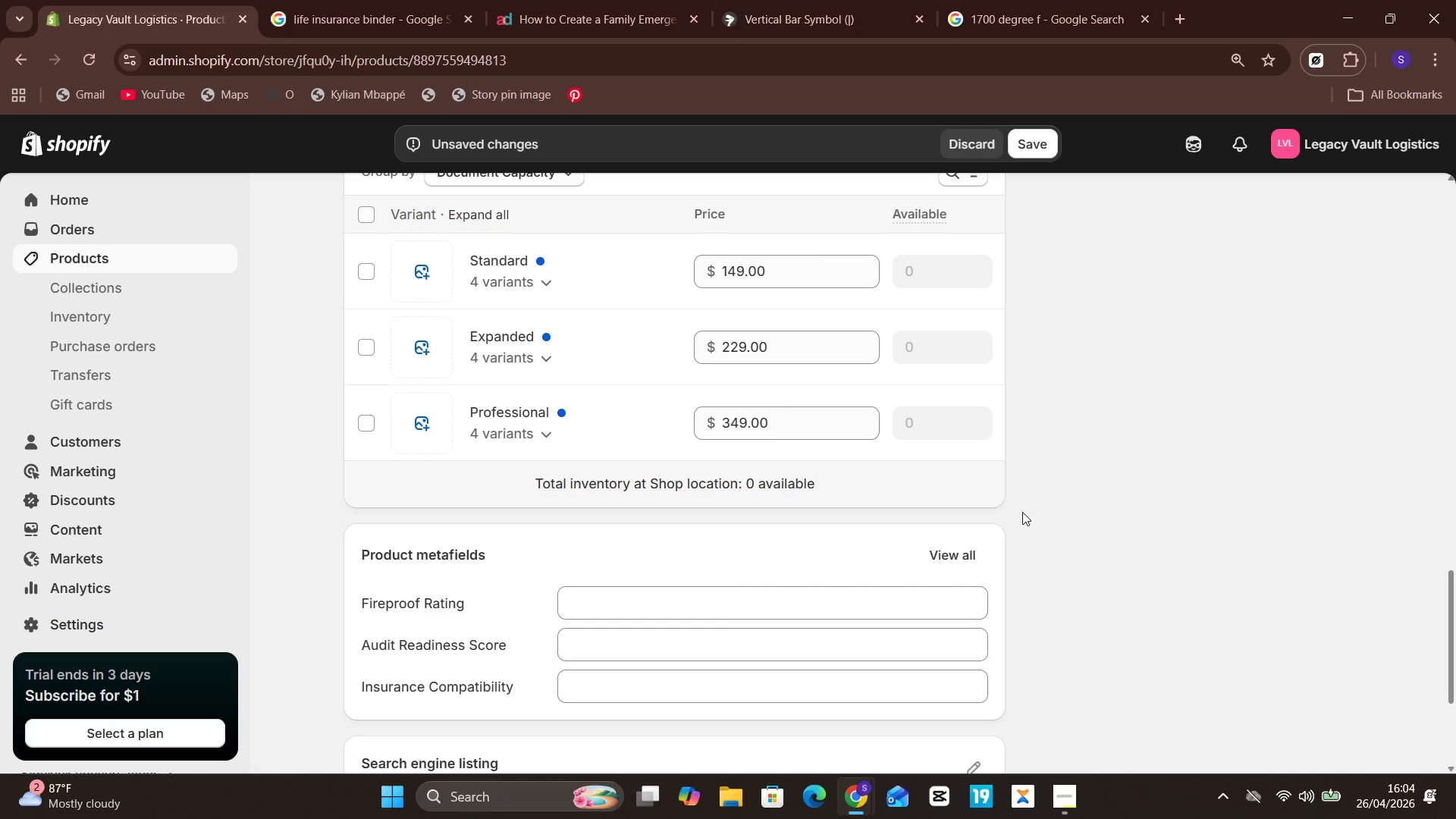 
wait(26.52)
 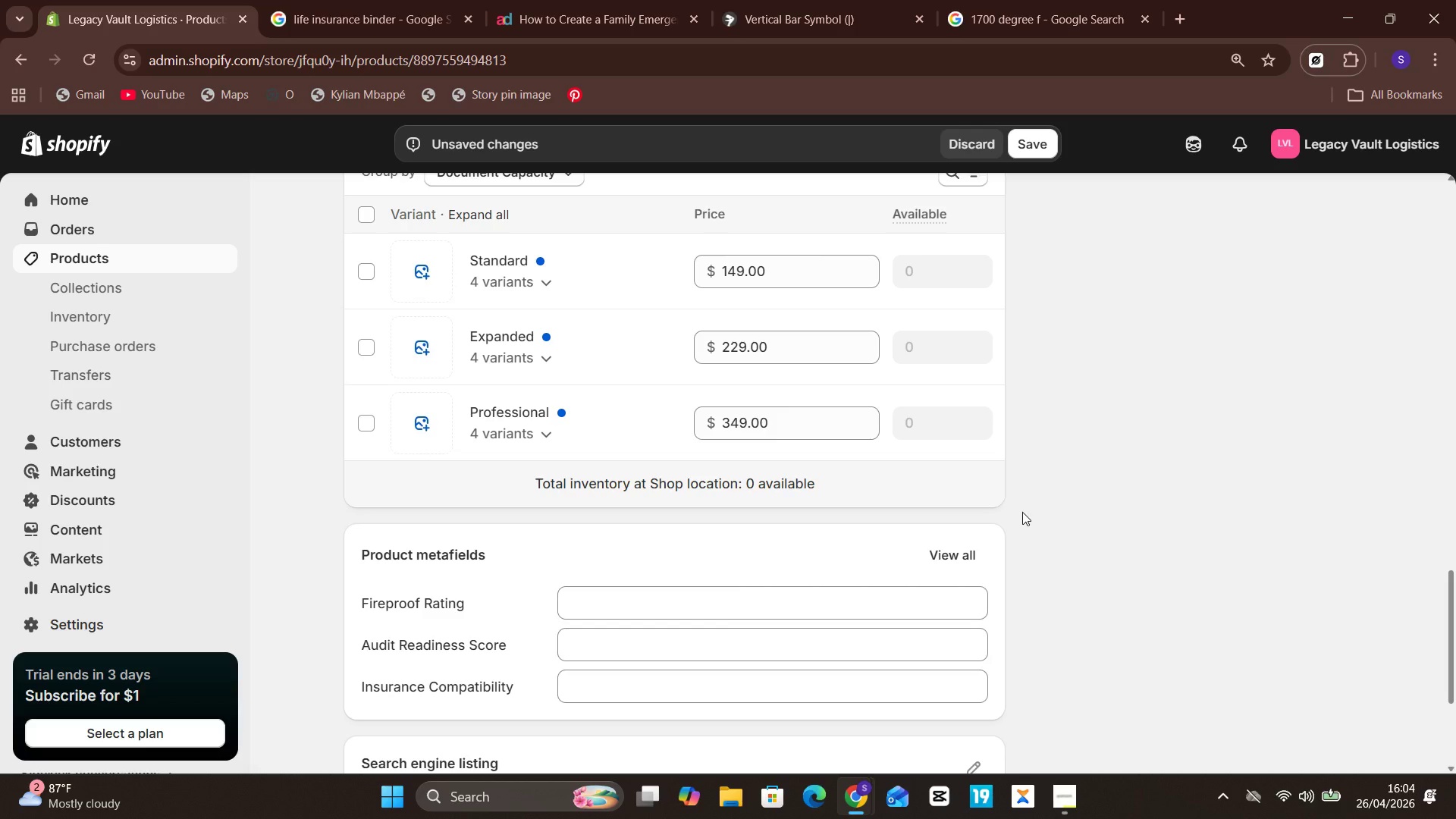 
left_click([701, 594])
 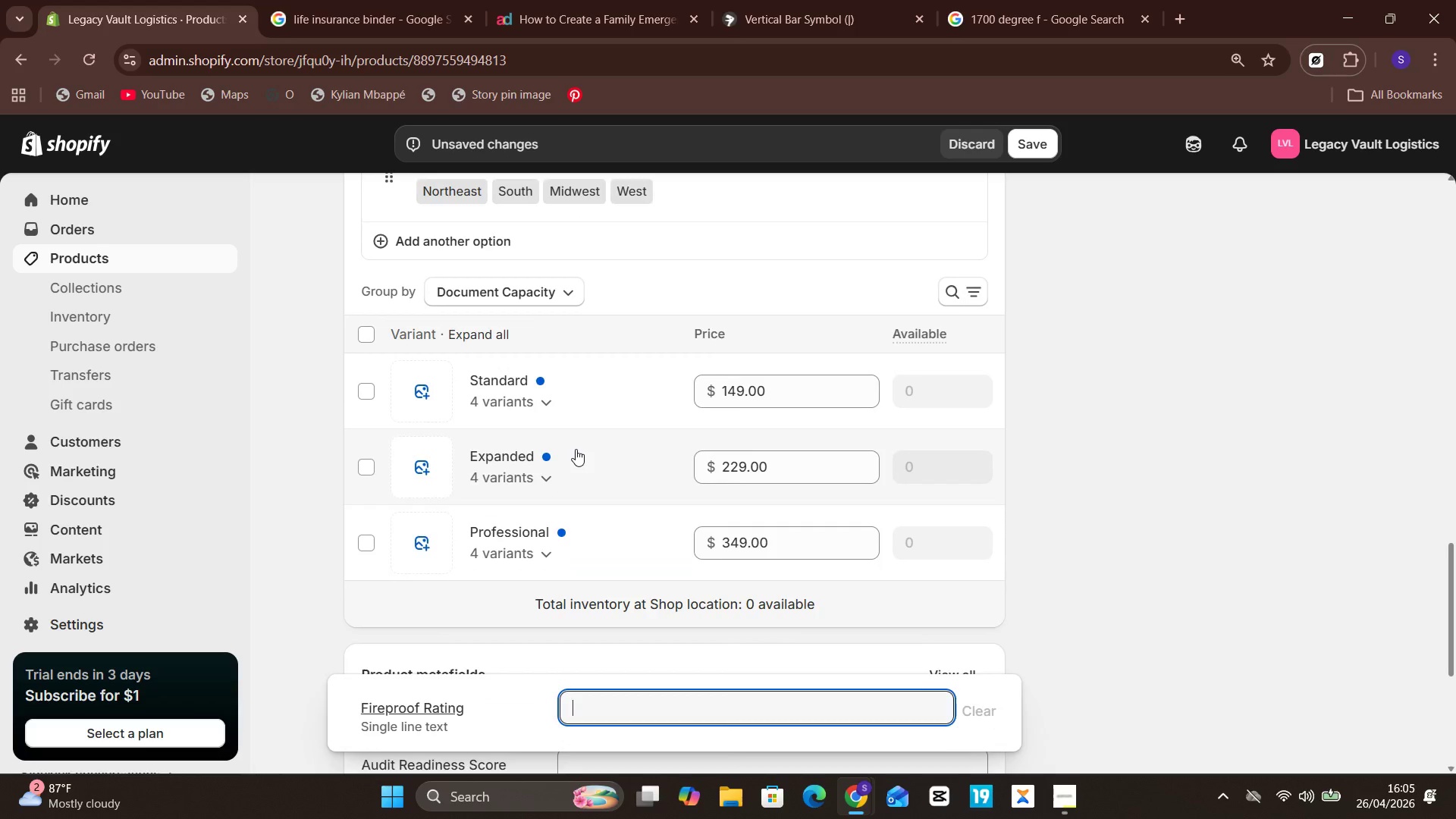 
wait(6.08)
 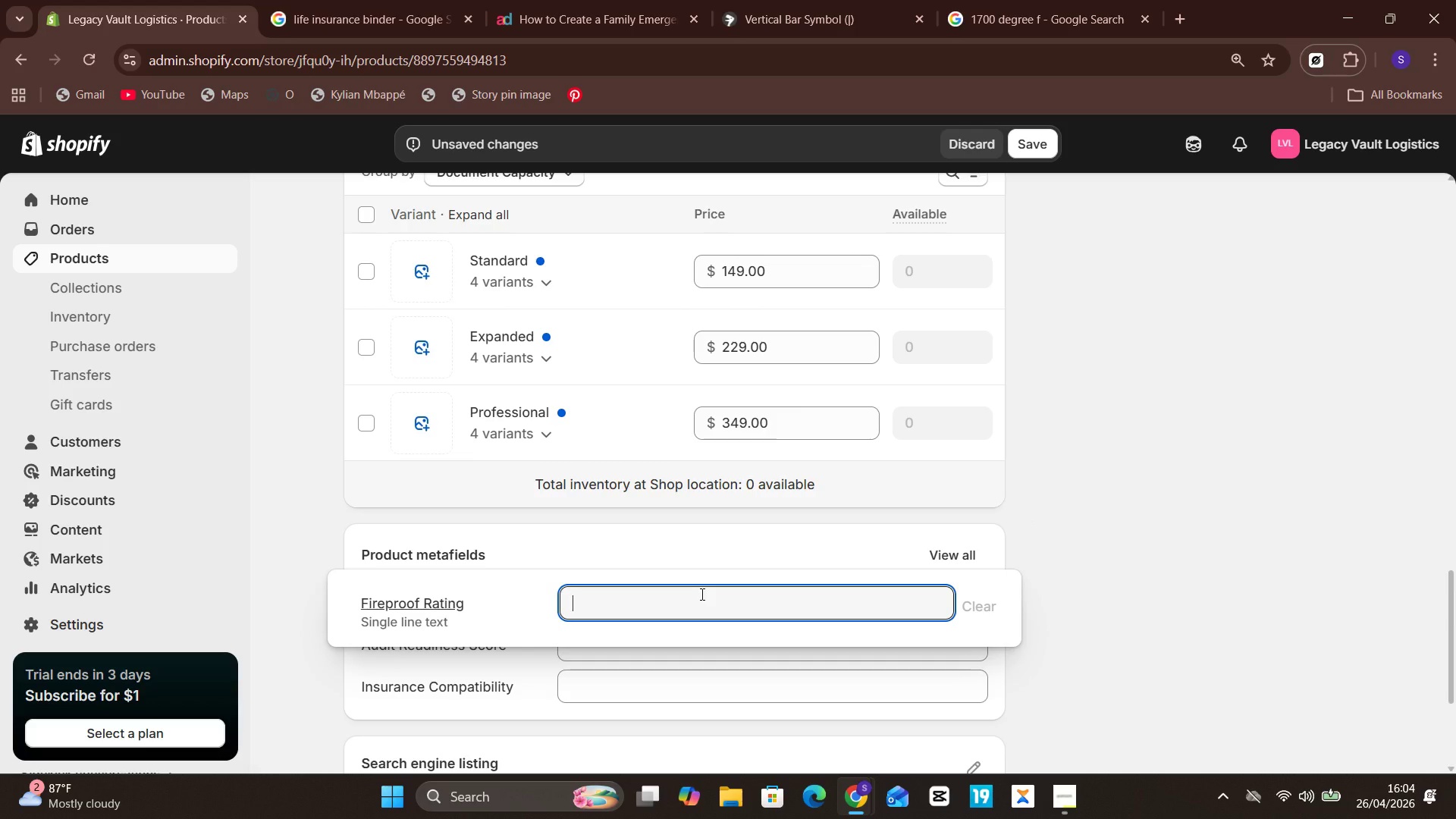 
left_click([363, 343])
 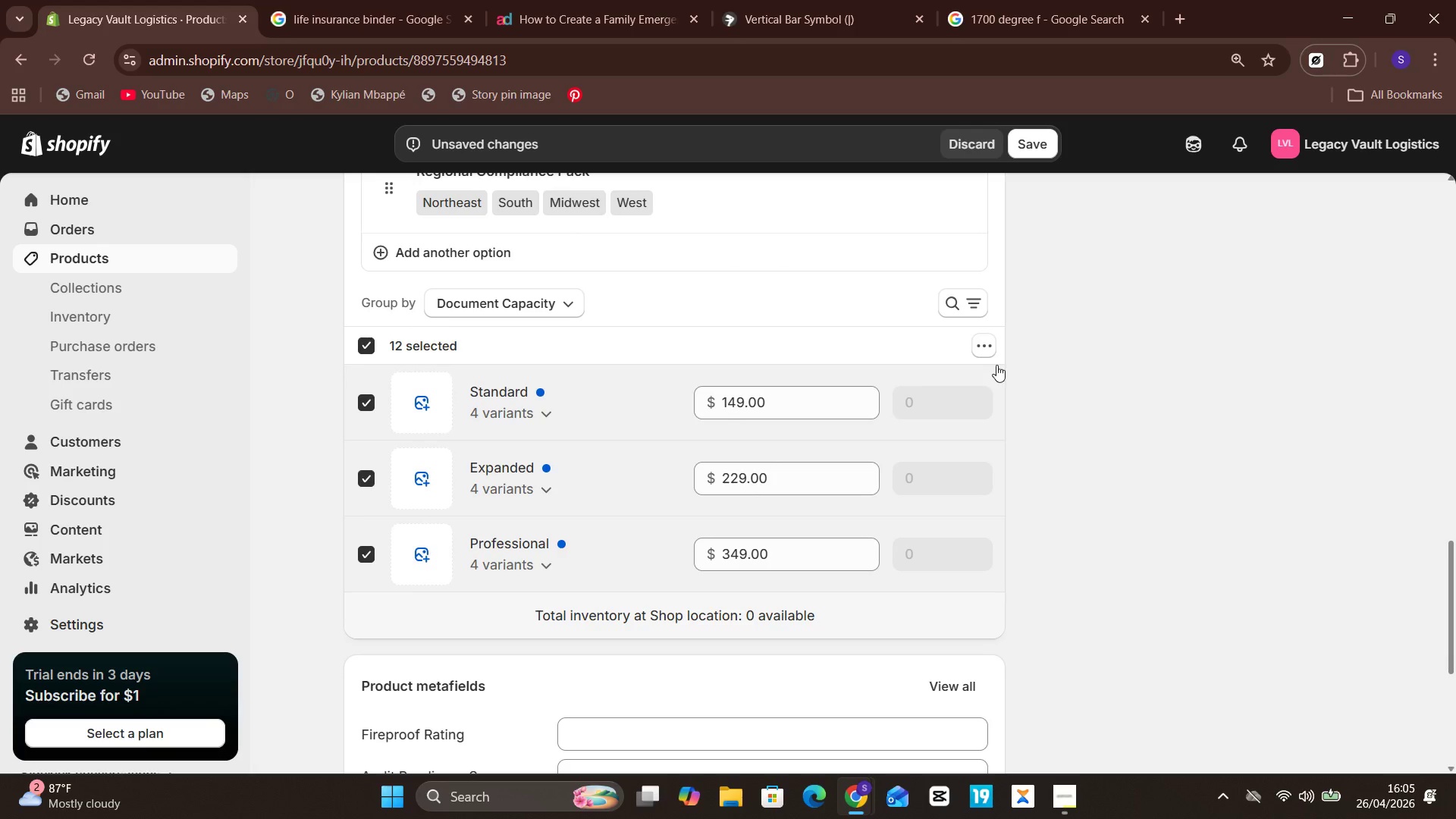 
left_click([990, 352])
 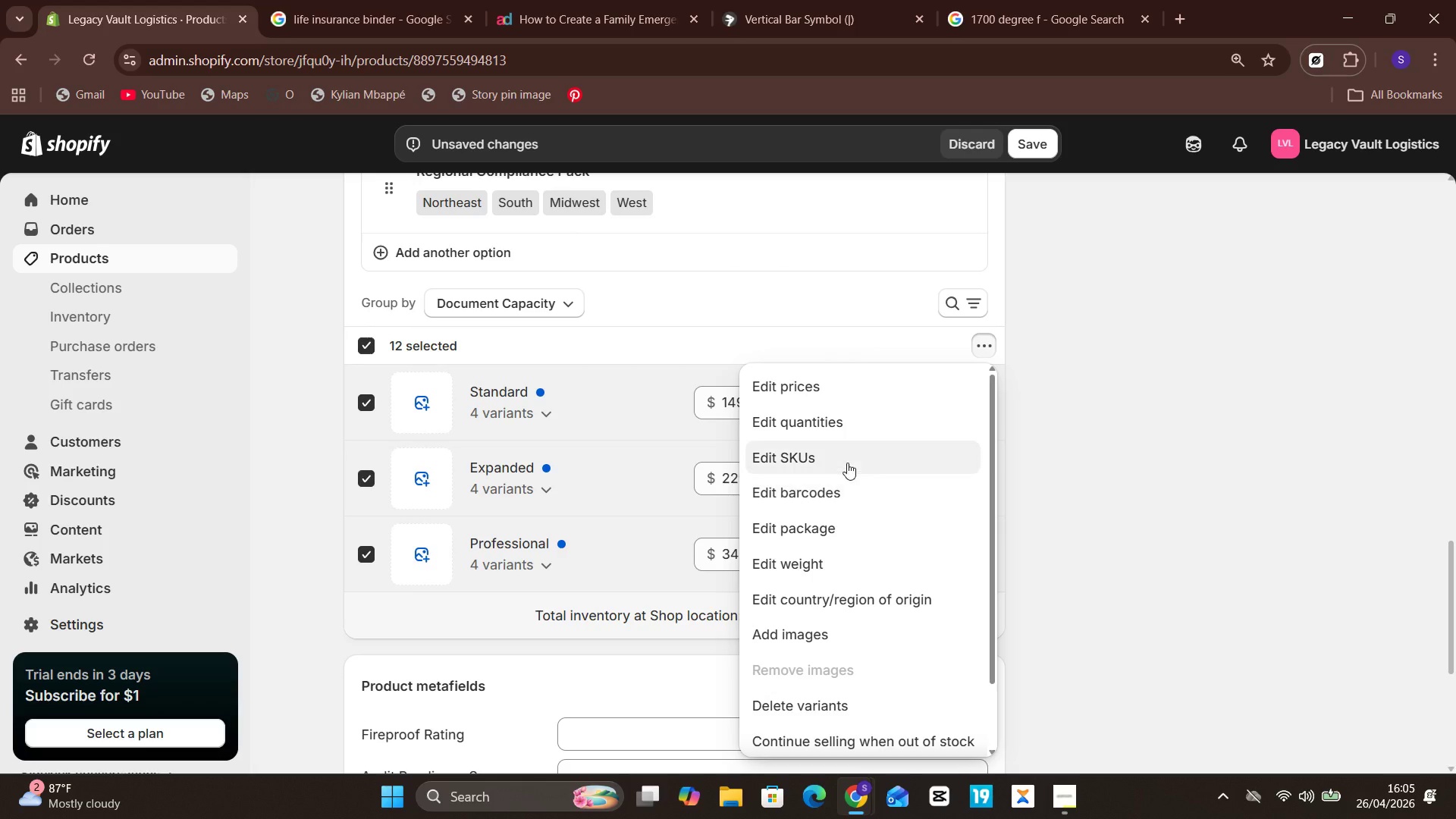 
left_click([847, 462])
 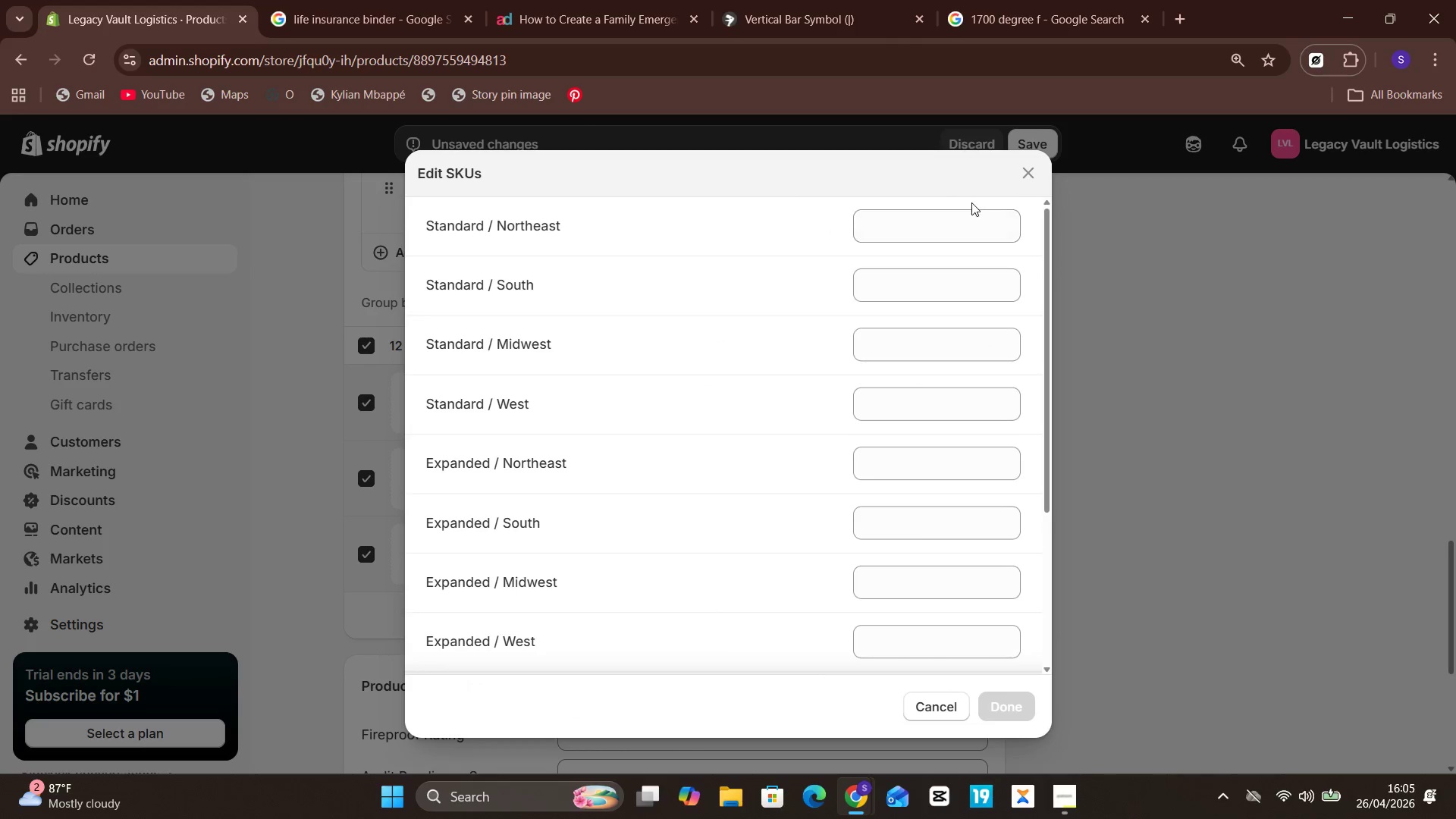 
left_click([960, 215])
 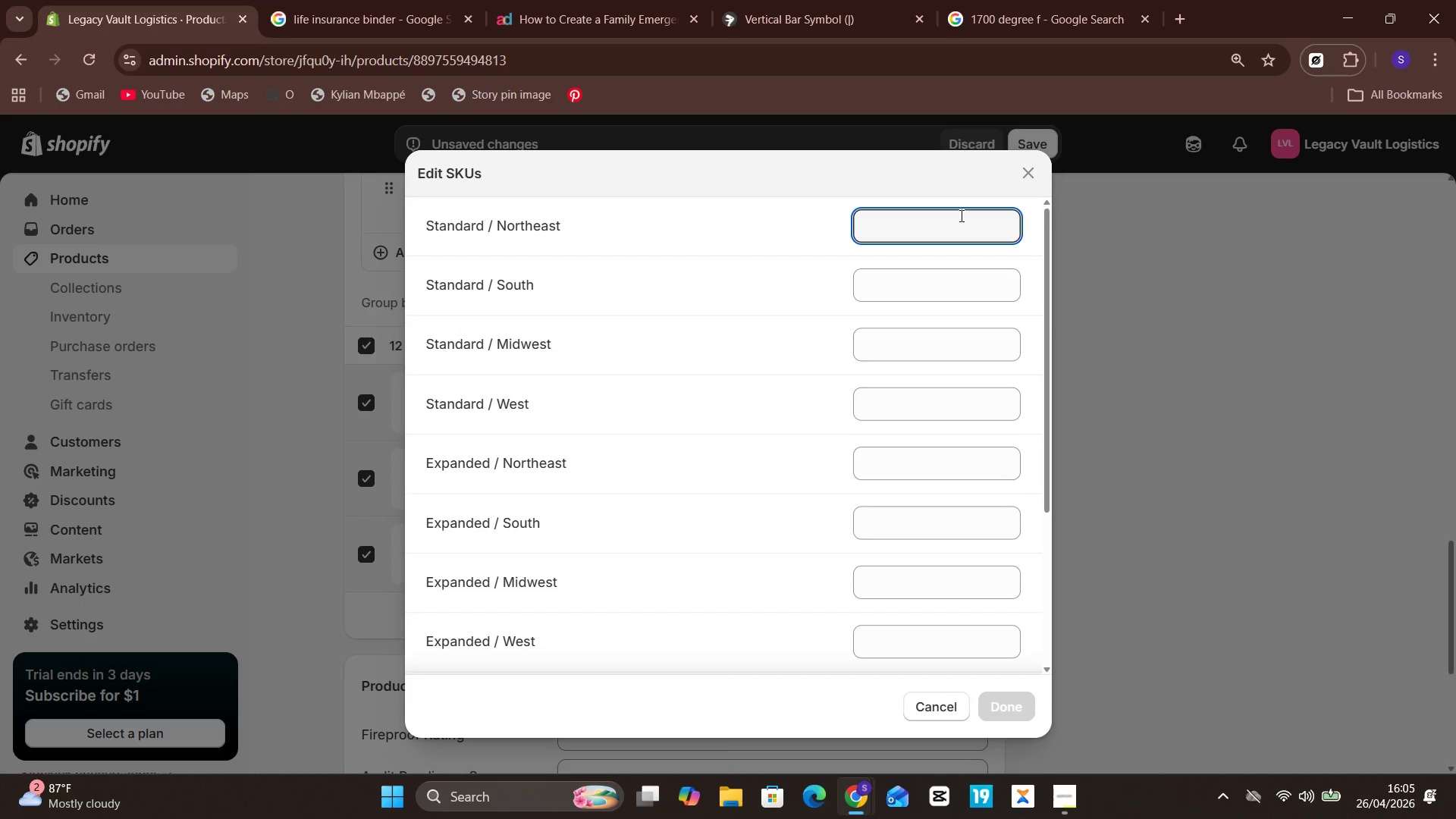 
type(EXEC)
 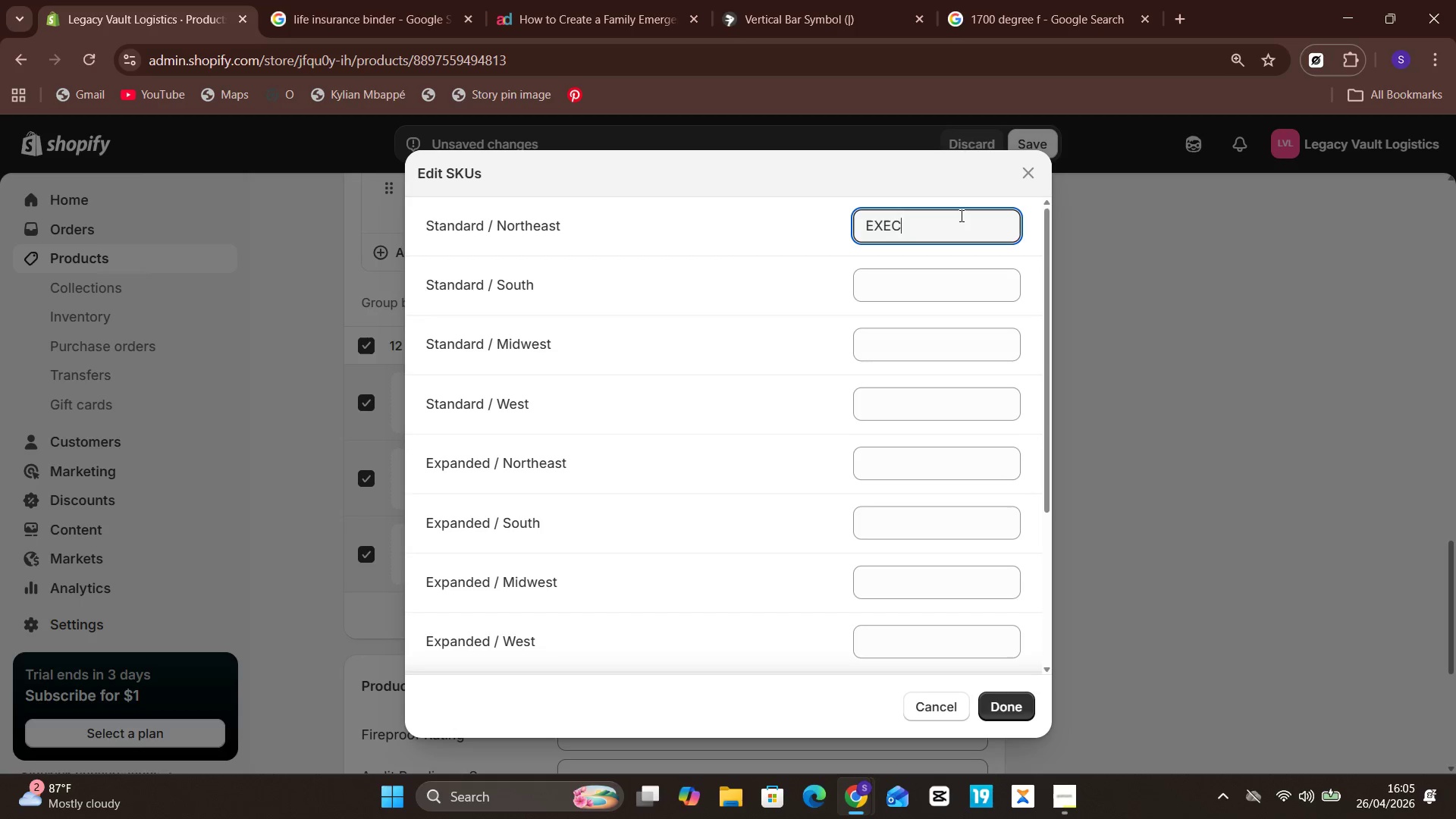 
wait(6.05)
 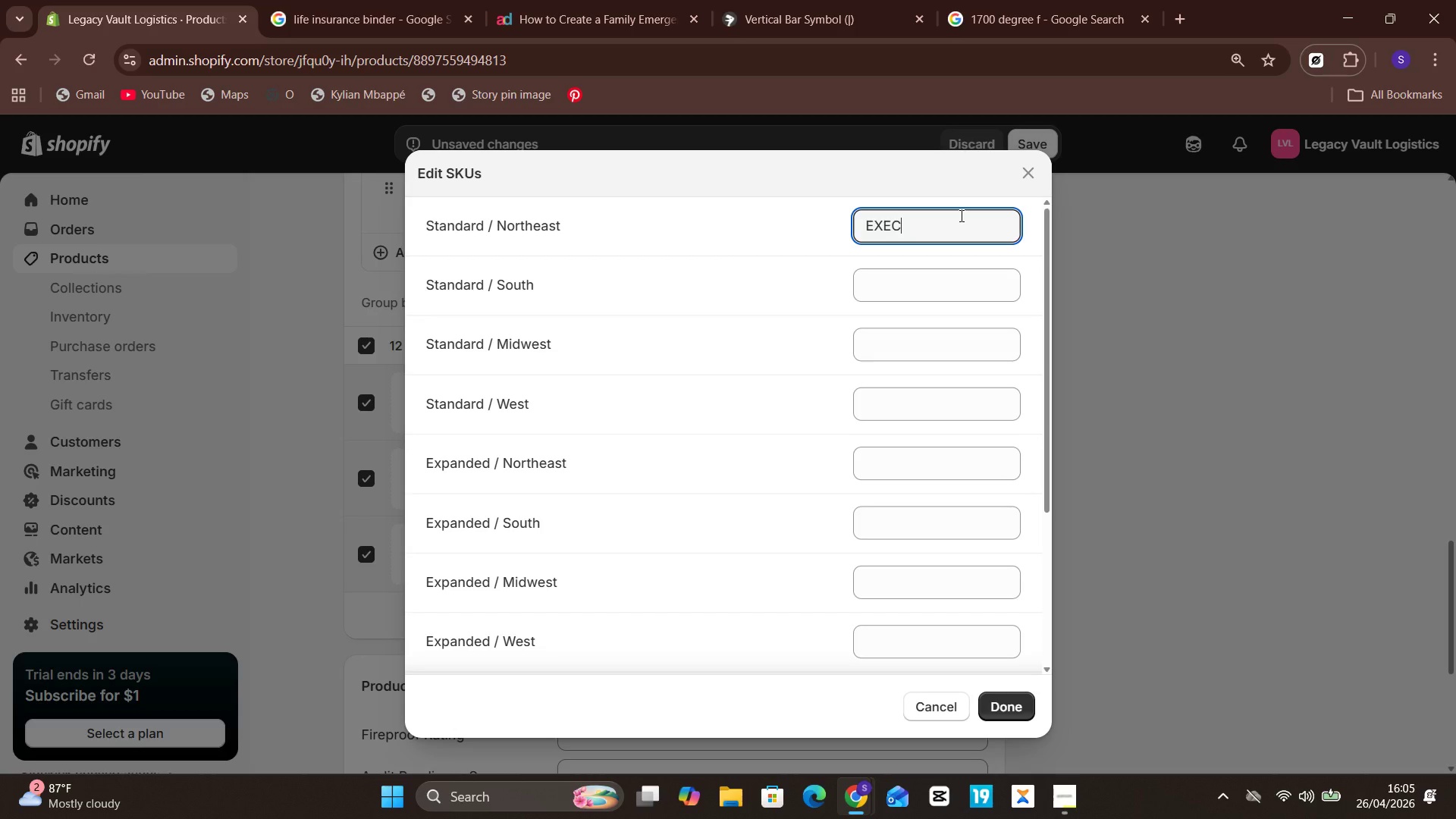 
type(-ST-NE)
 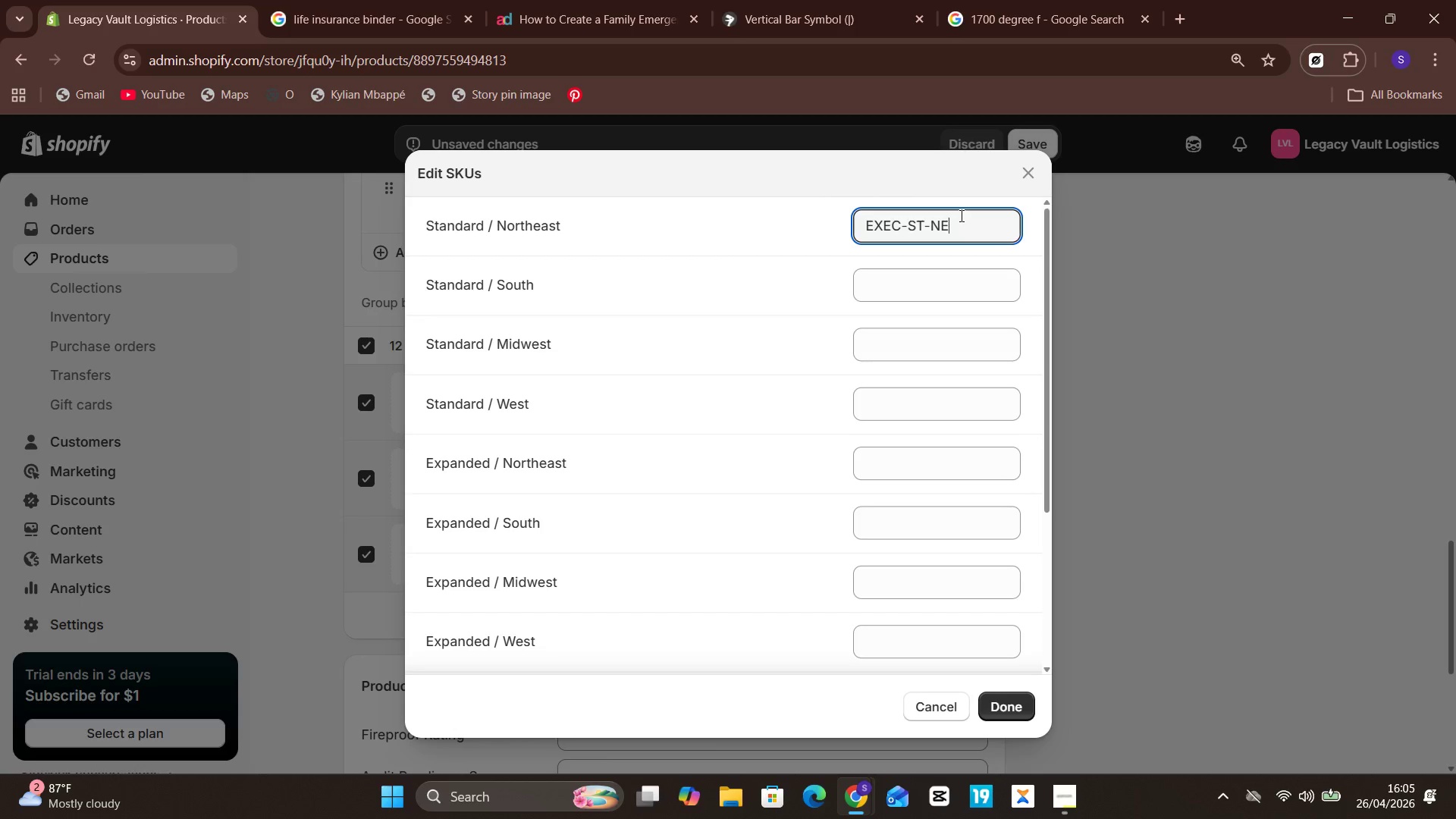 
key(Control+A)
 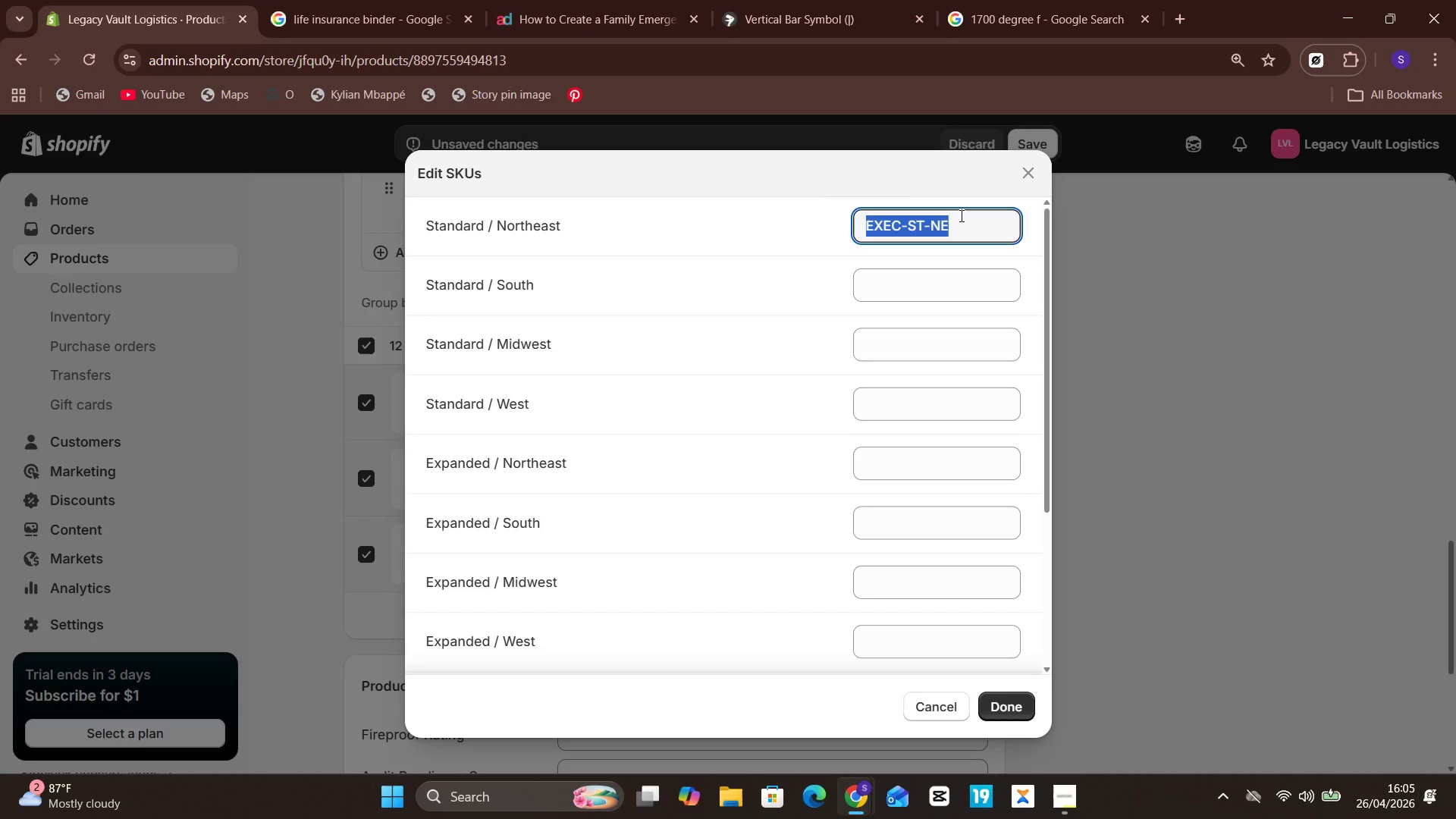 
key(Control+C)
 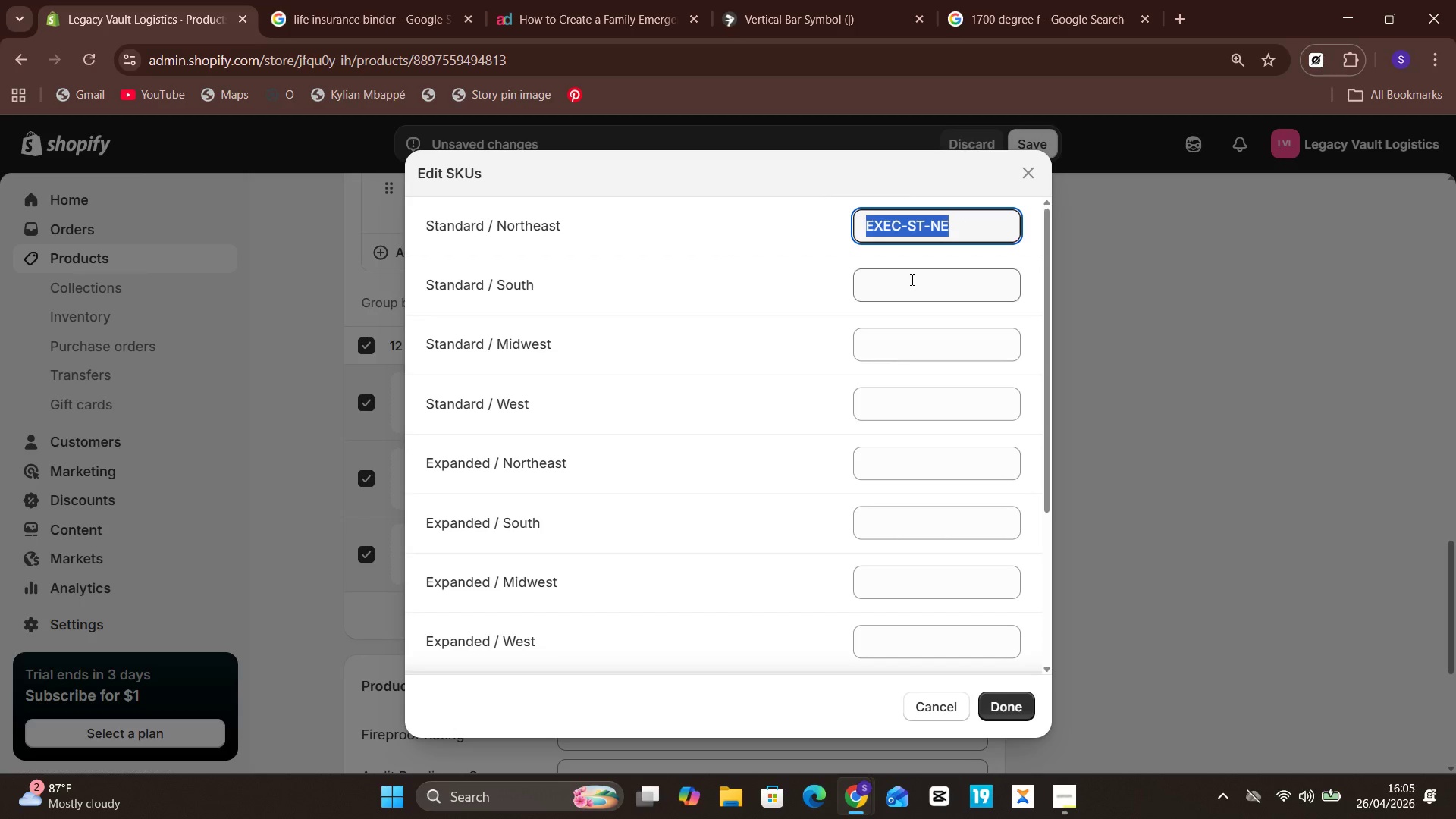 
left_click([911, 279])
 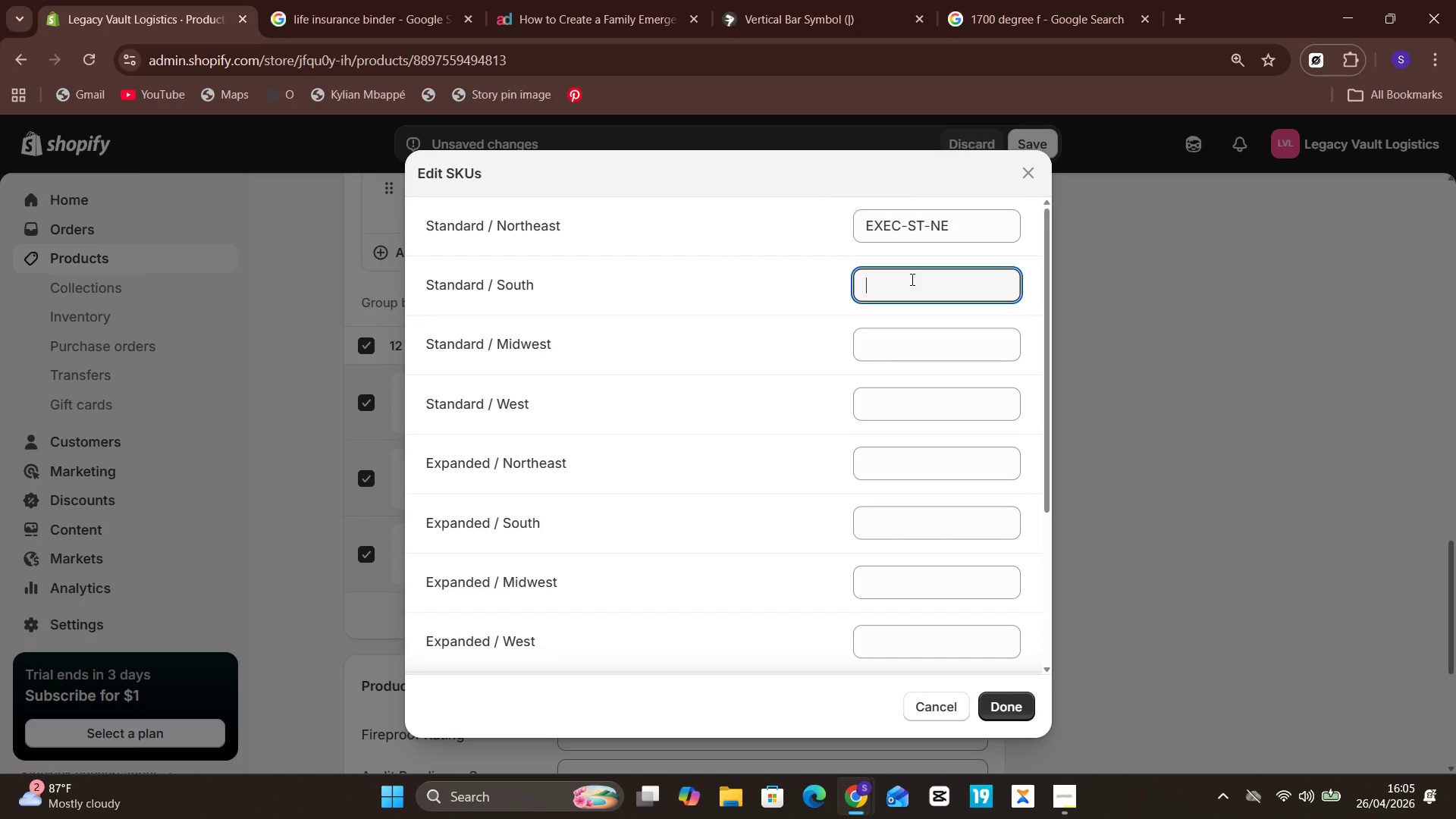 
key(Control+V)
 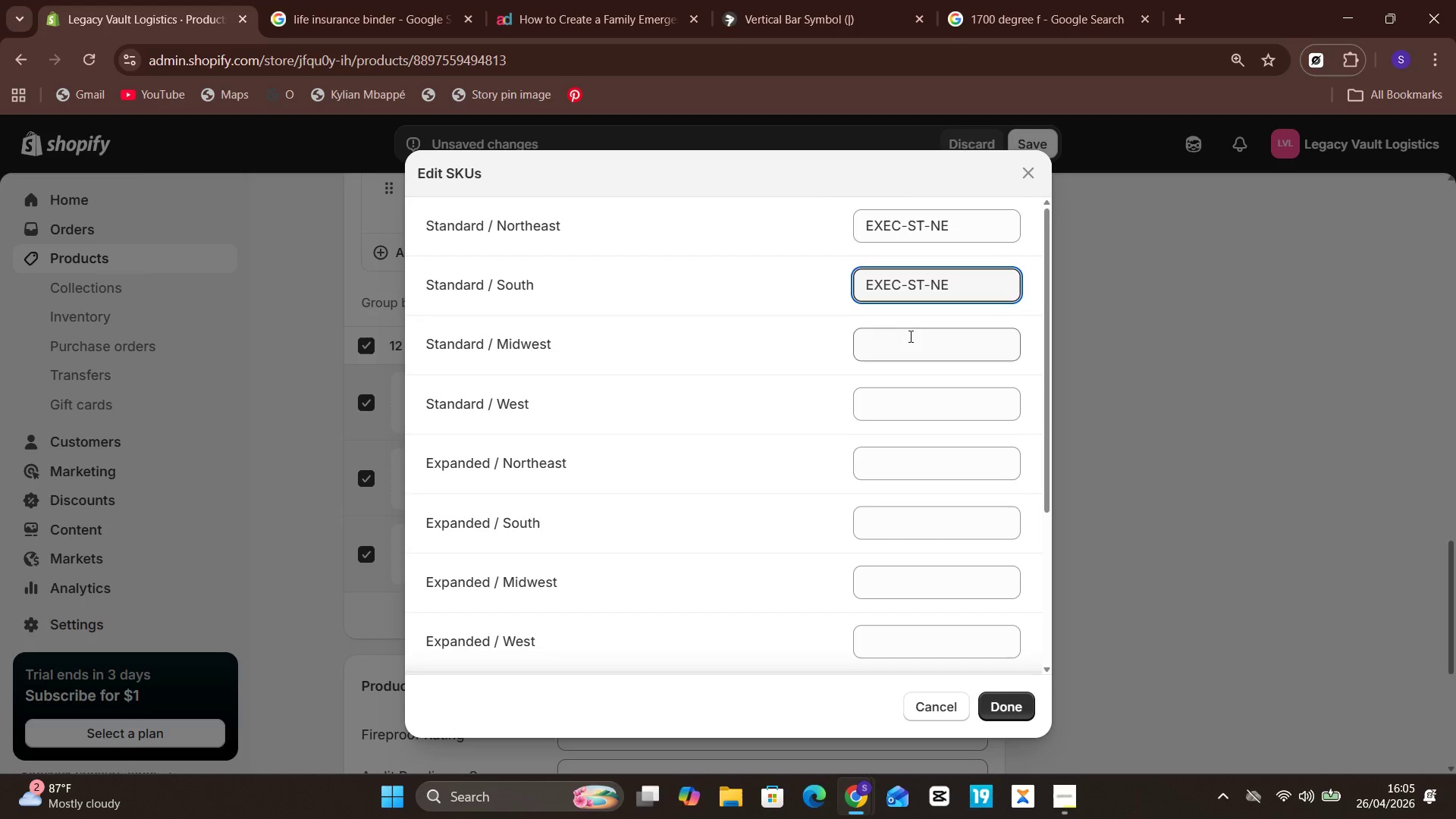 
left_click([909, 336])
 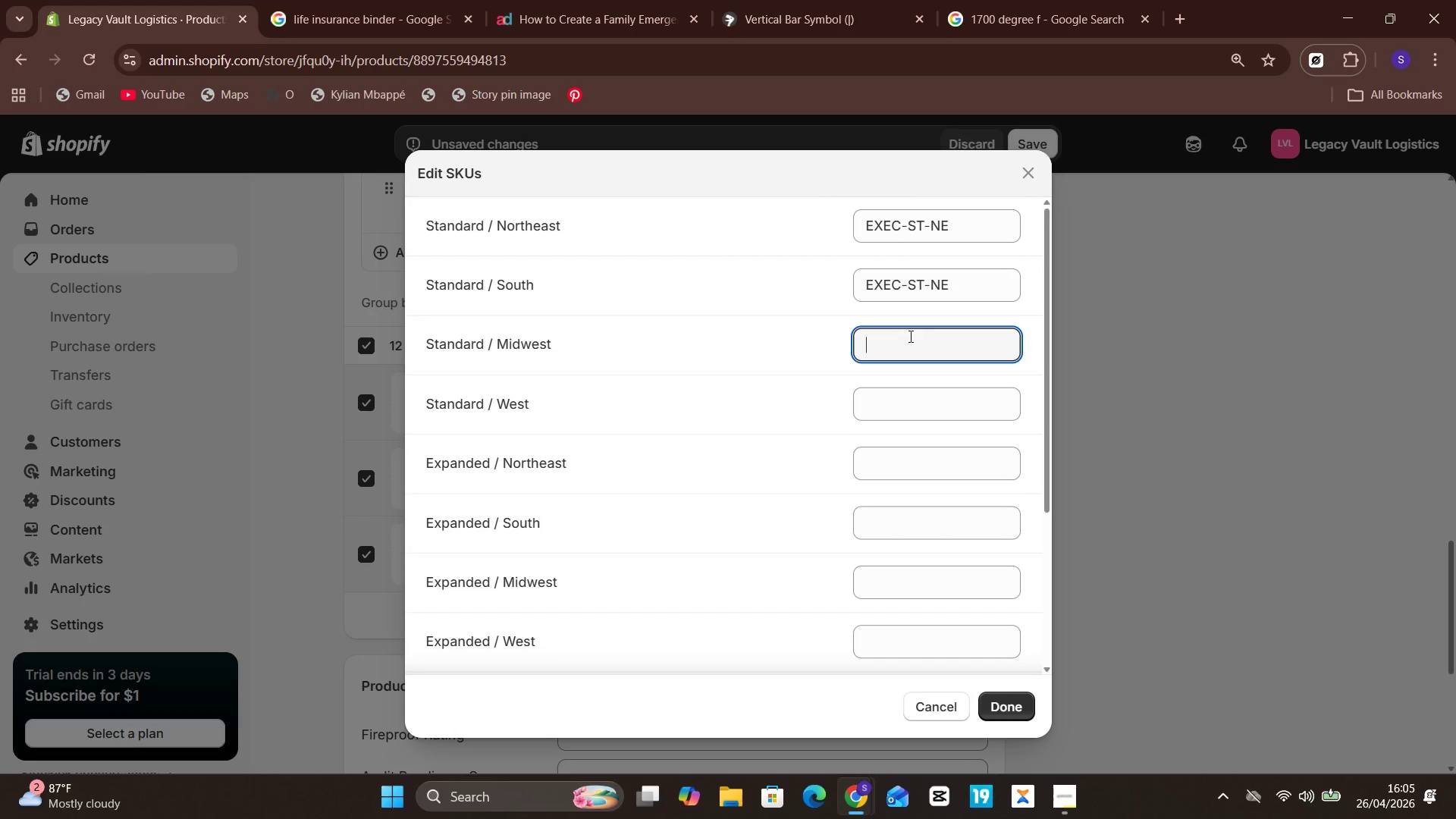 
key(Control+V)
 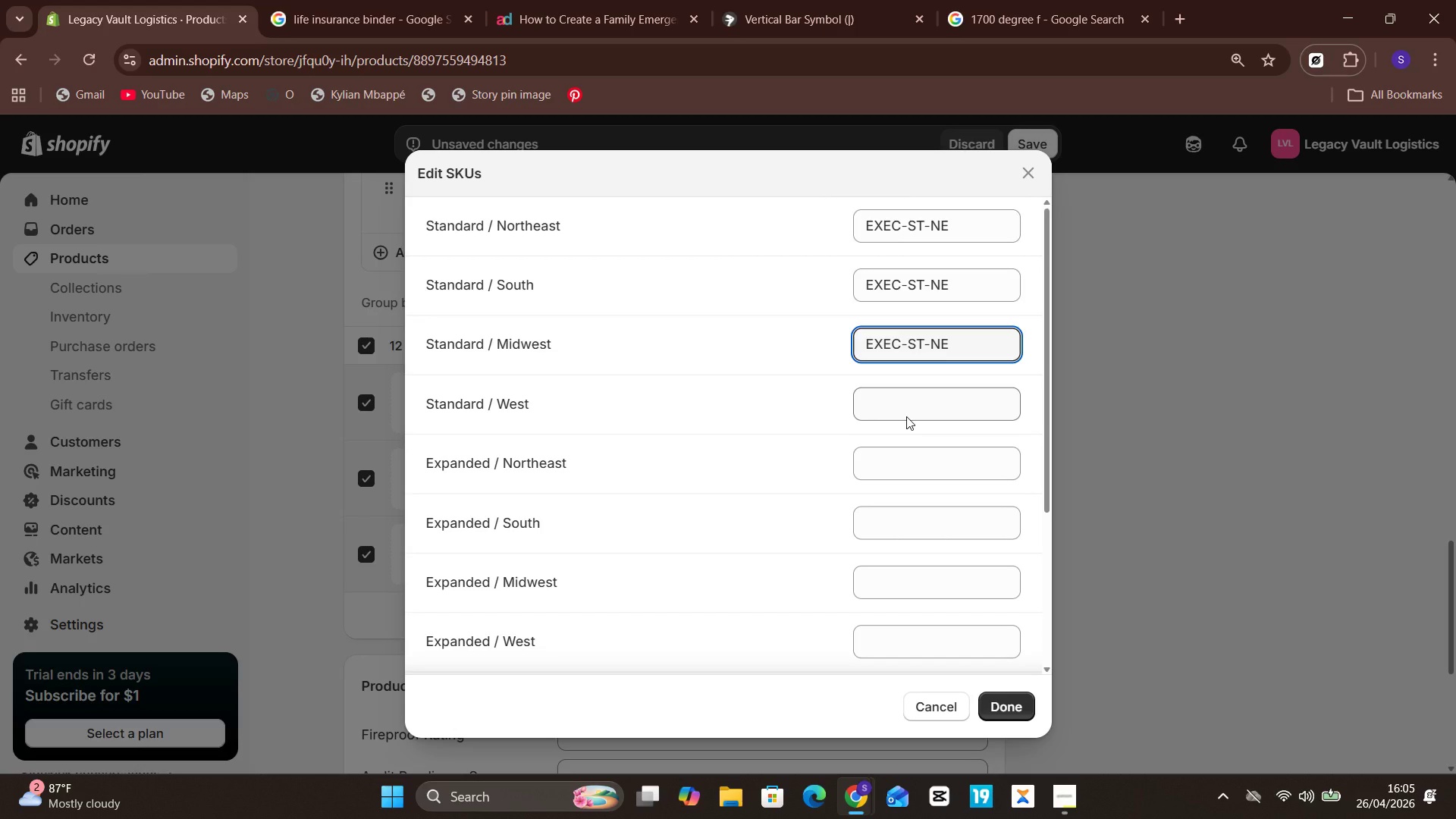 
left_click([906, 416])
 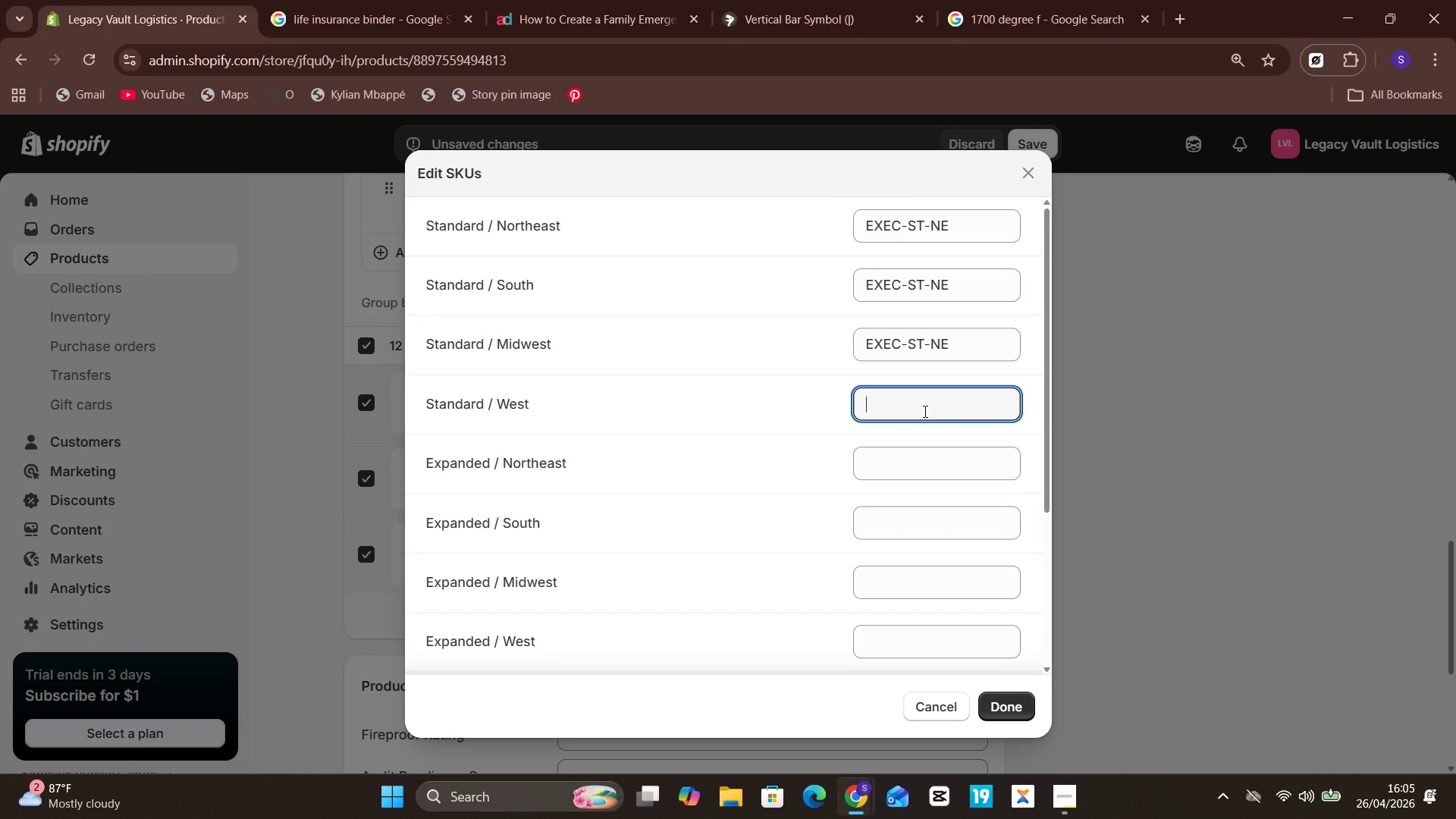 
key(Control+V)
 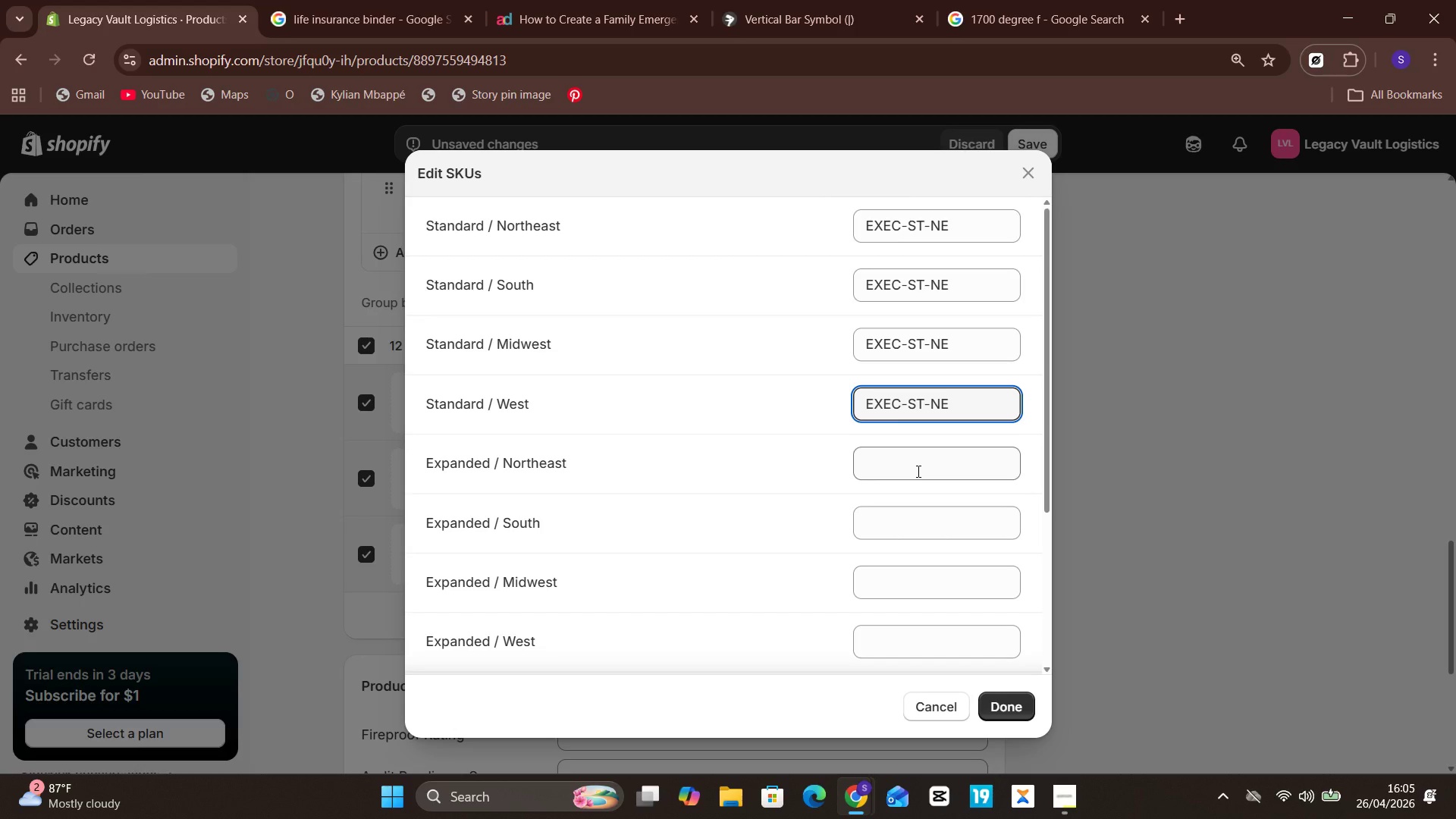 
left_click([917, 471])
 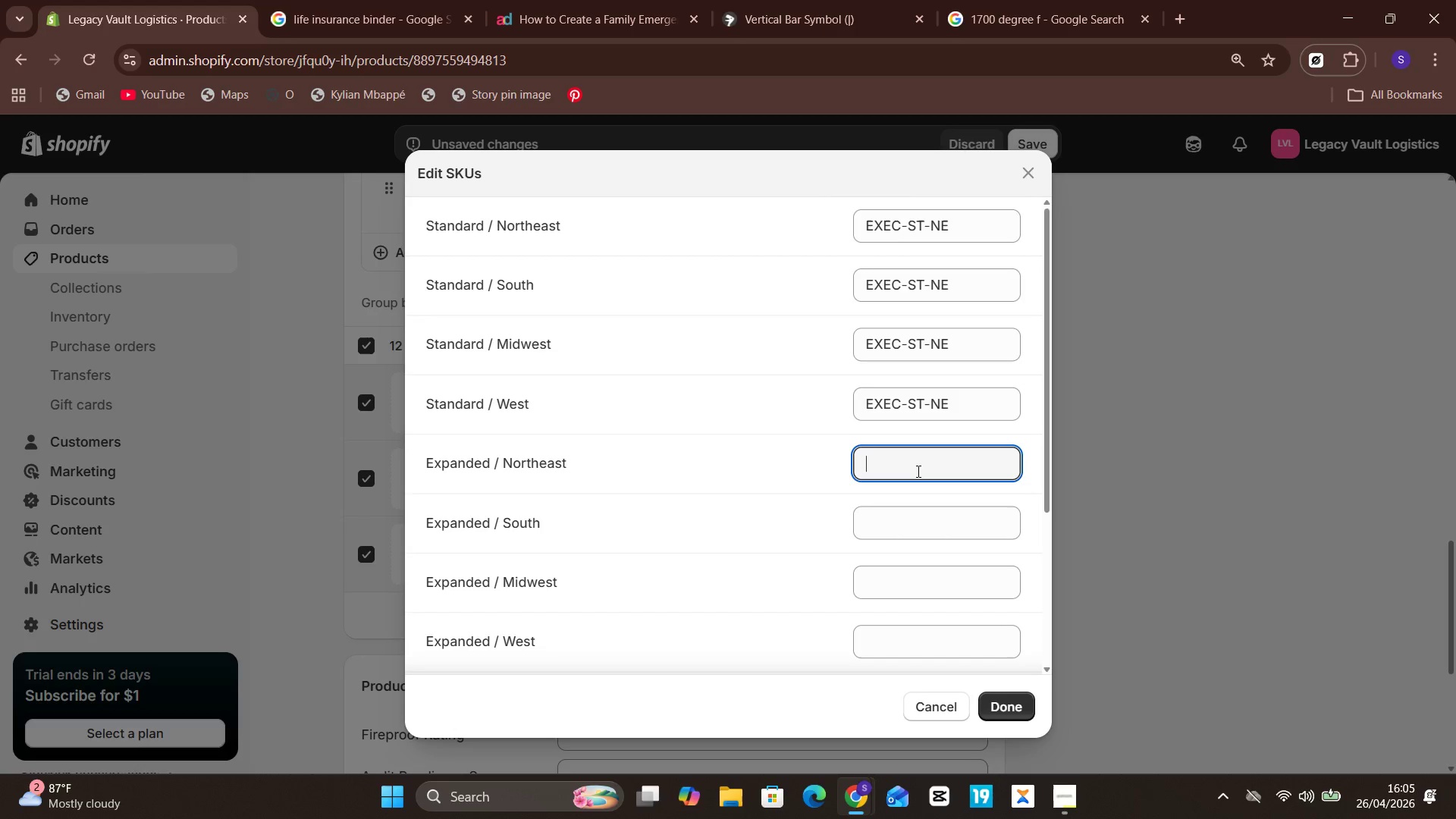 
key(Control+ControlLeft)
 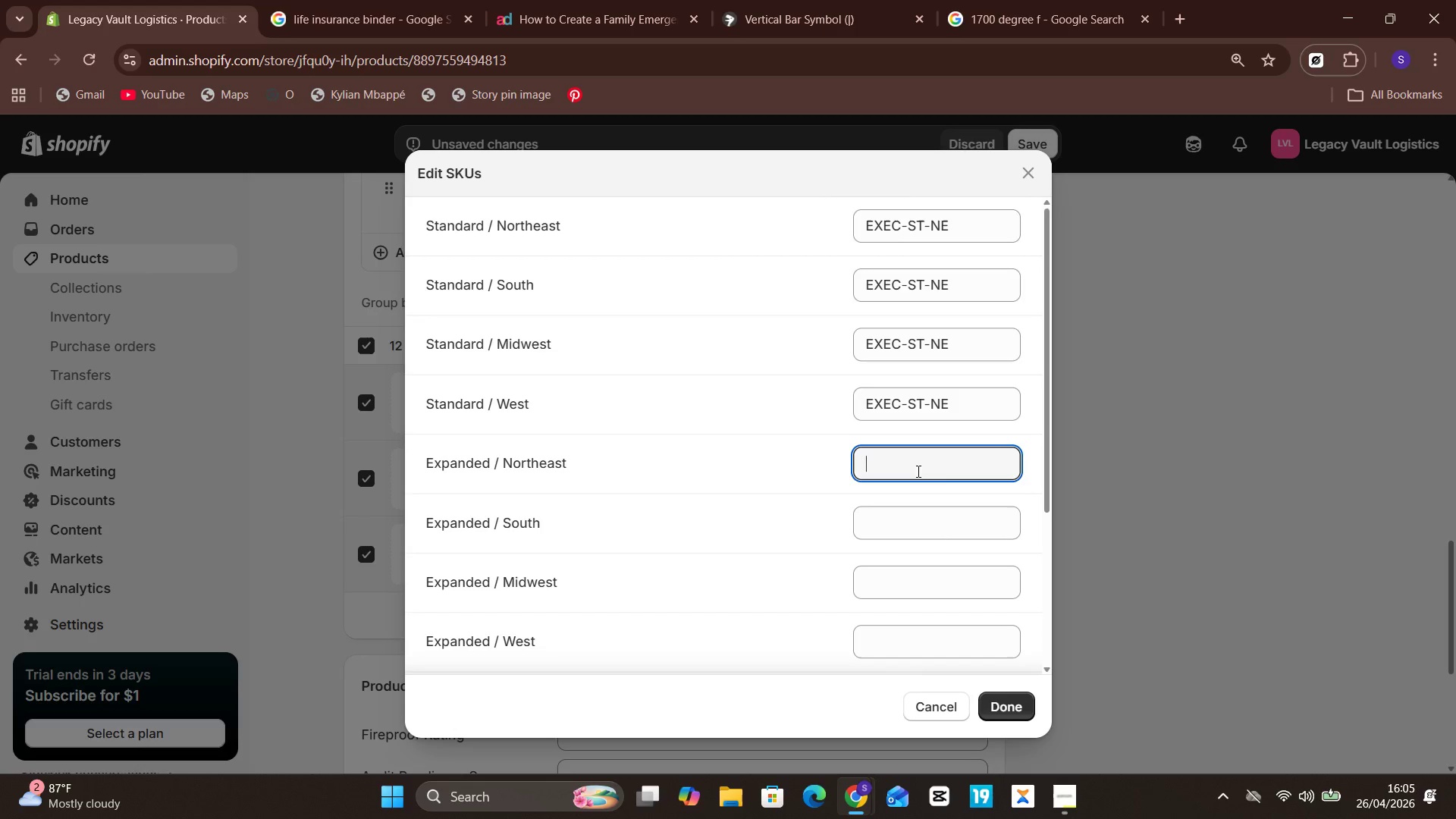 
key(Control+V)
 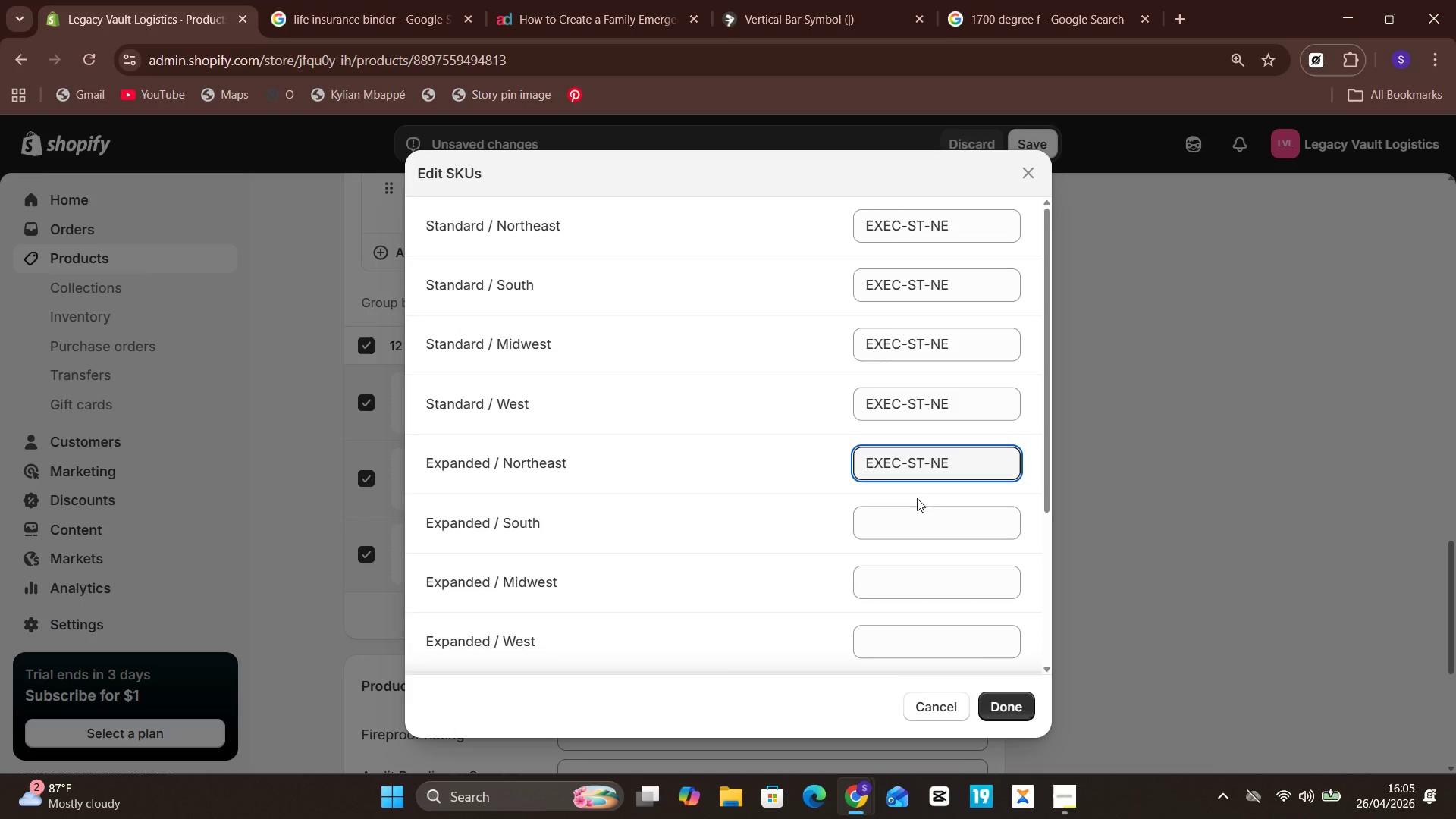 
key(Control+ControlLeft)
 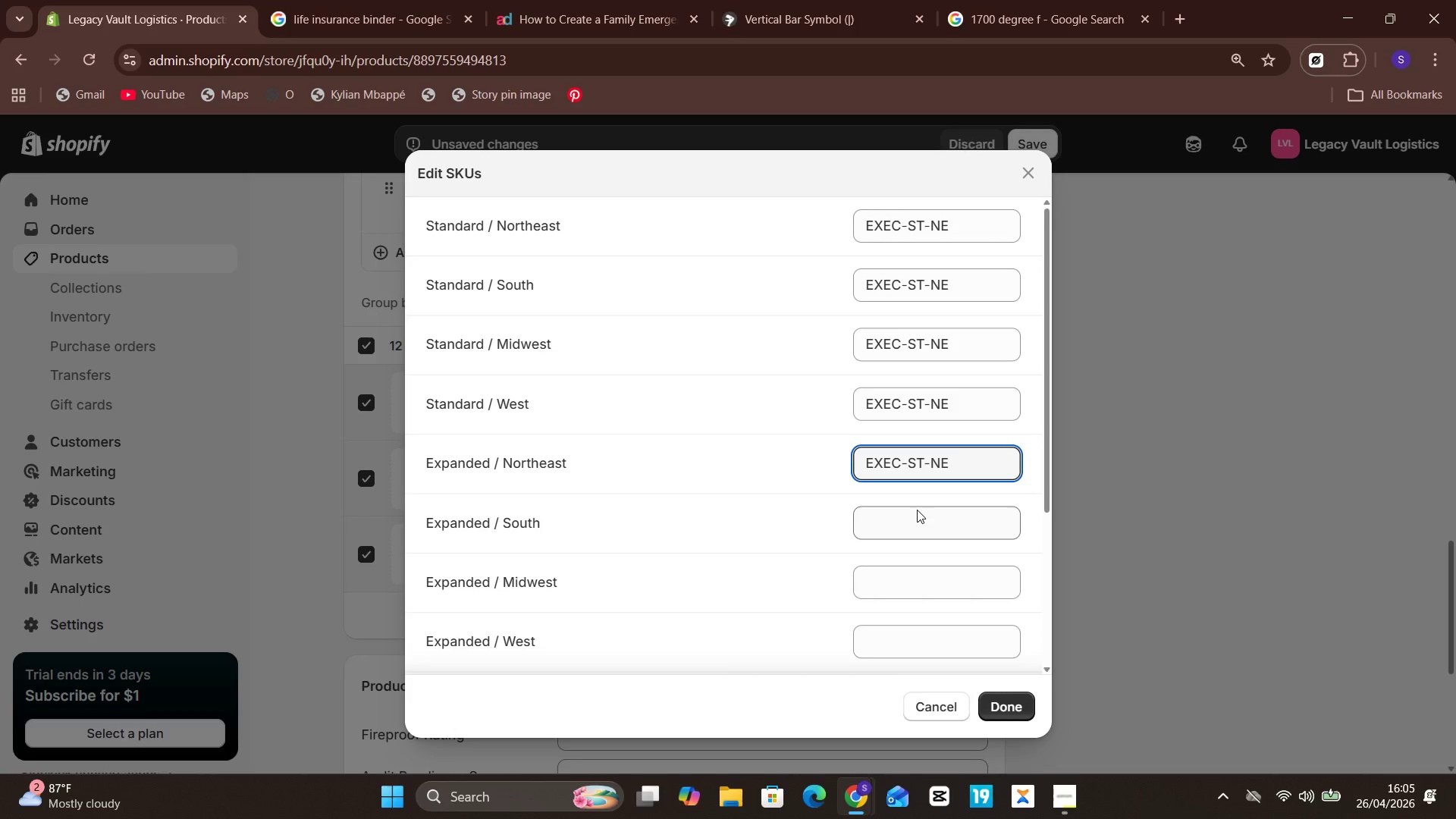 
left_click([917, 510])
 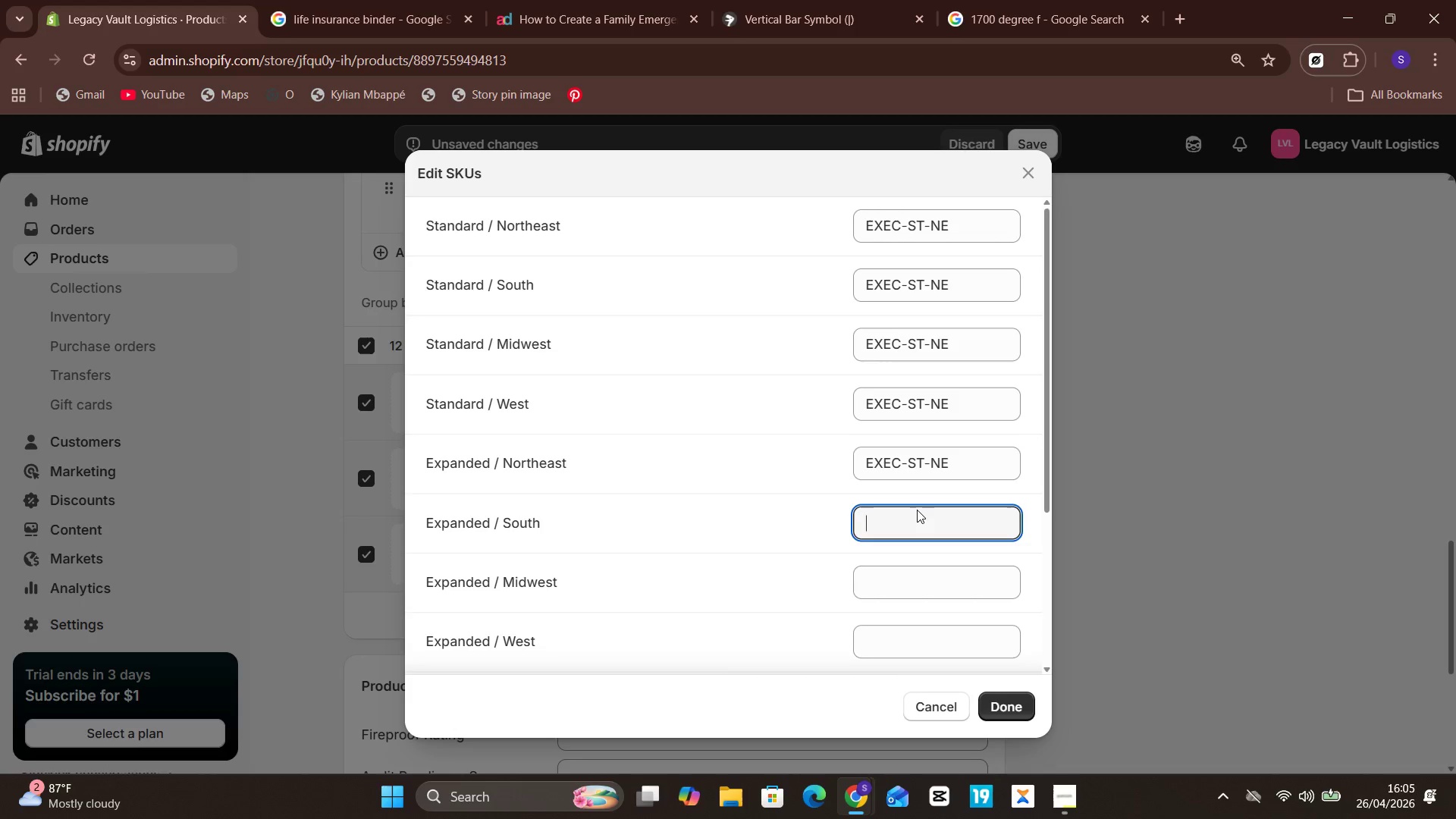 
key(Control+ControlLeft)
 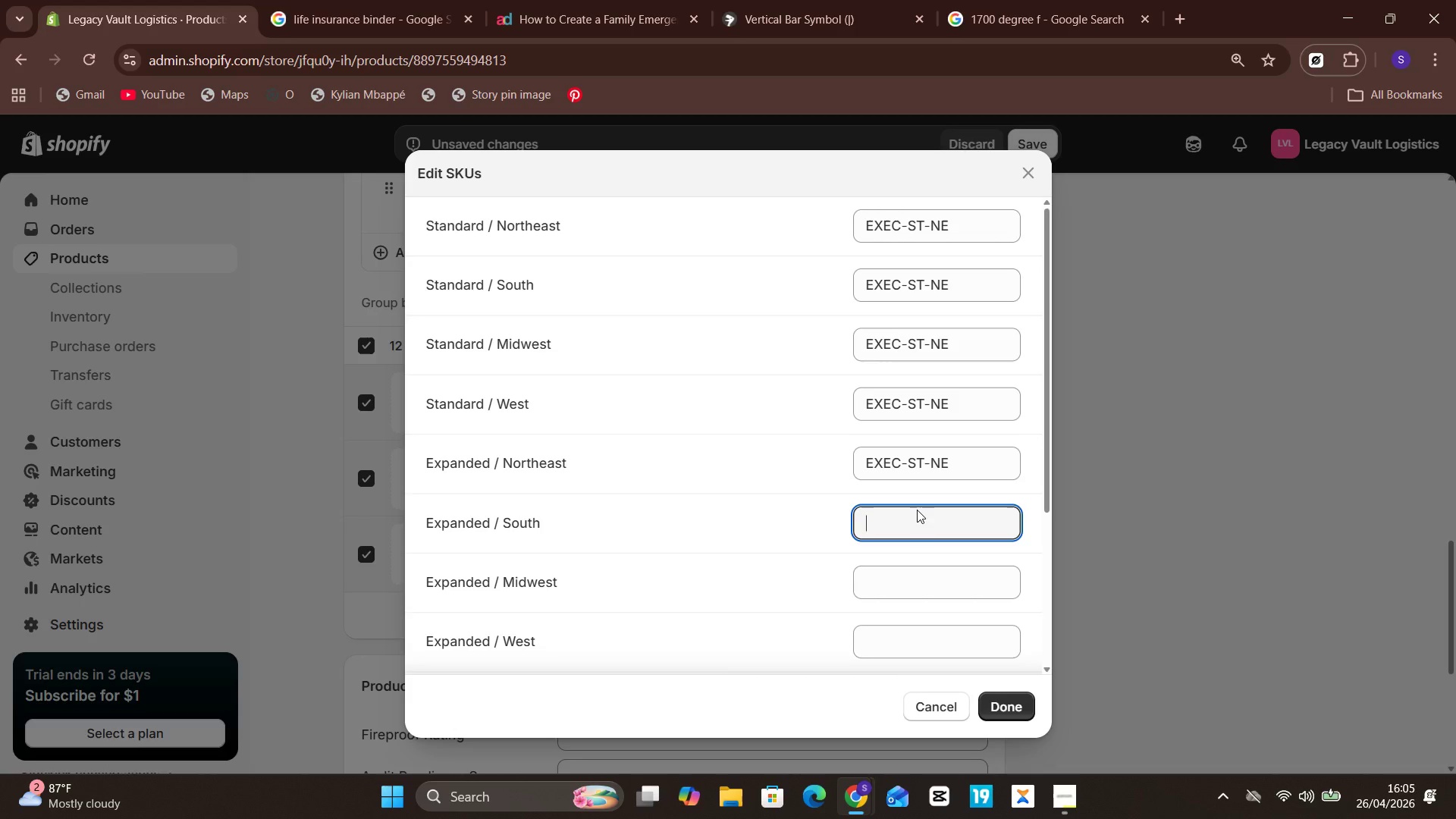 
key(Control+C)
 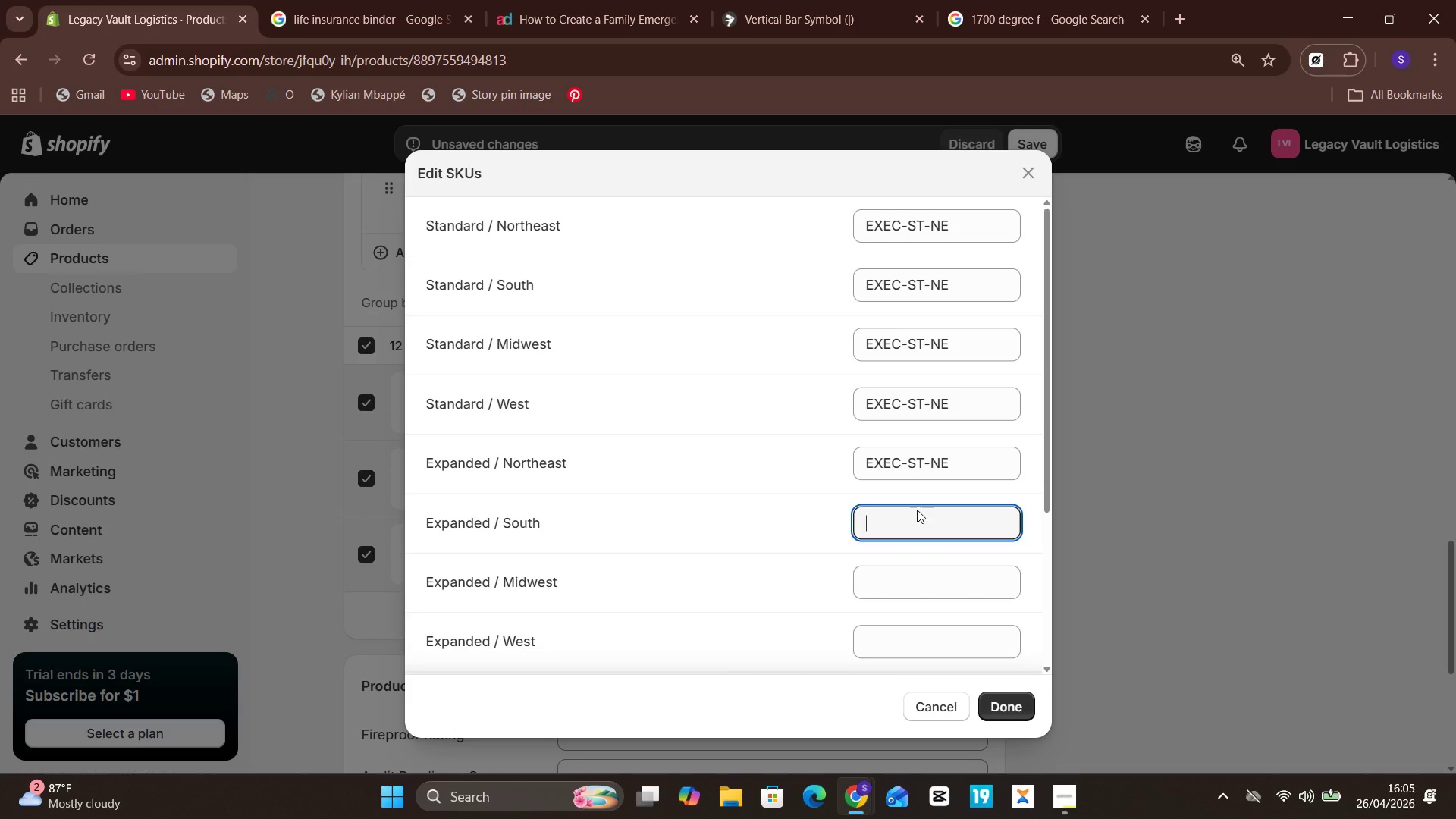 
key(Control+V)
 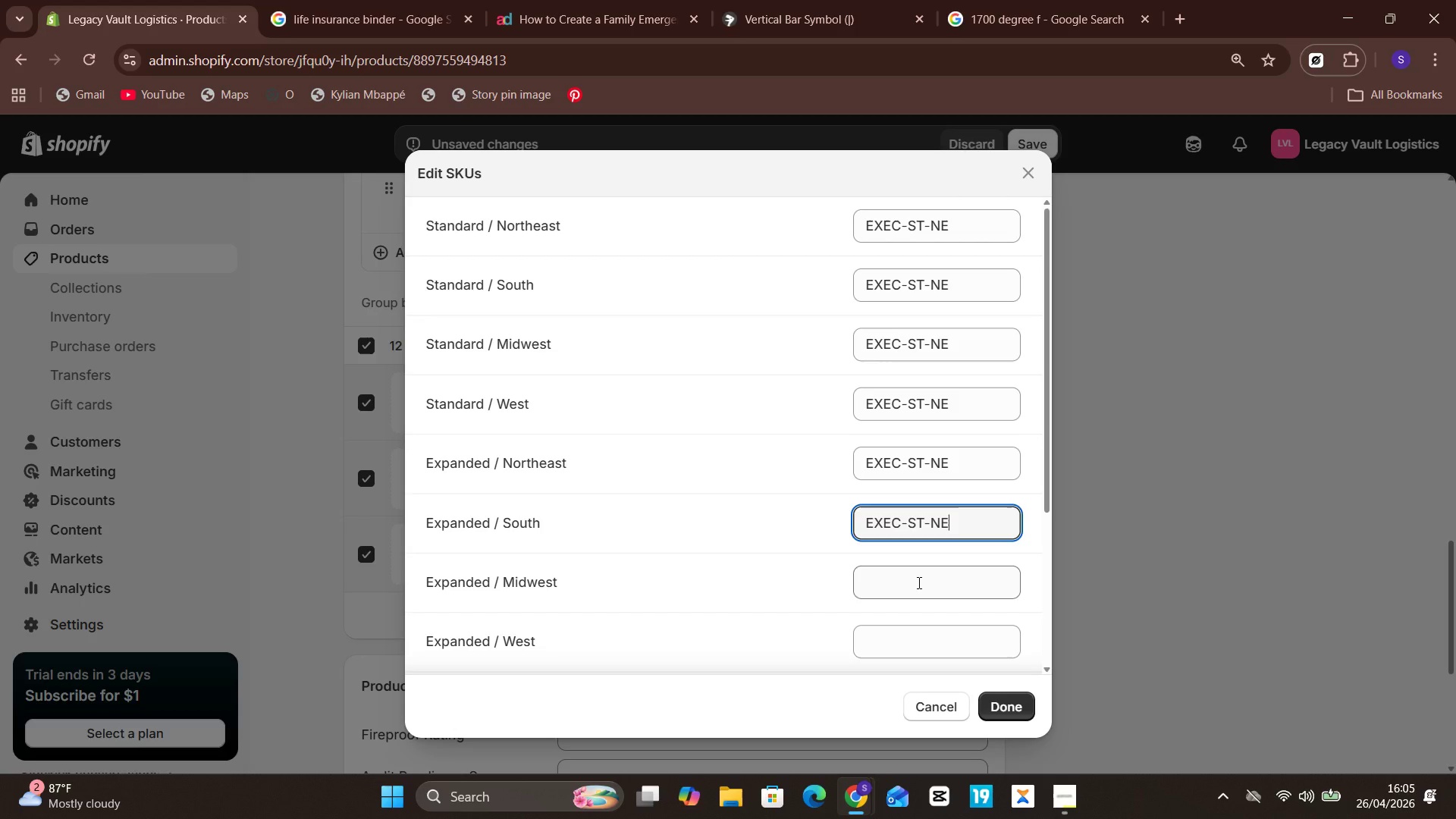 
left_click([918, 582])
 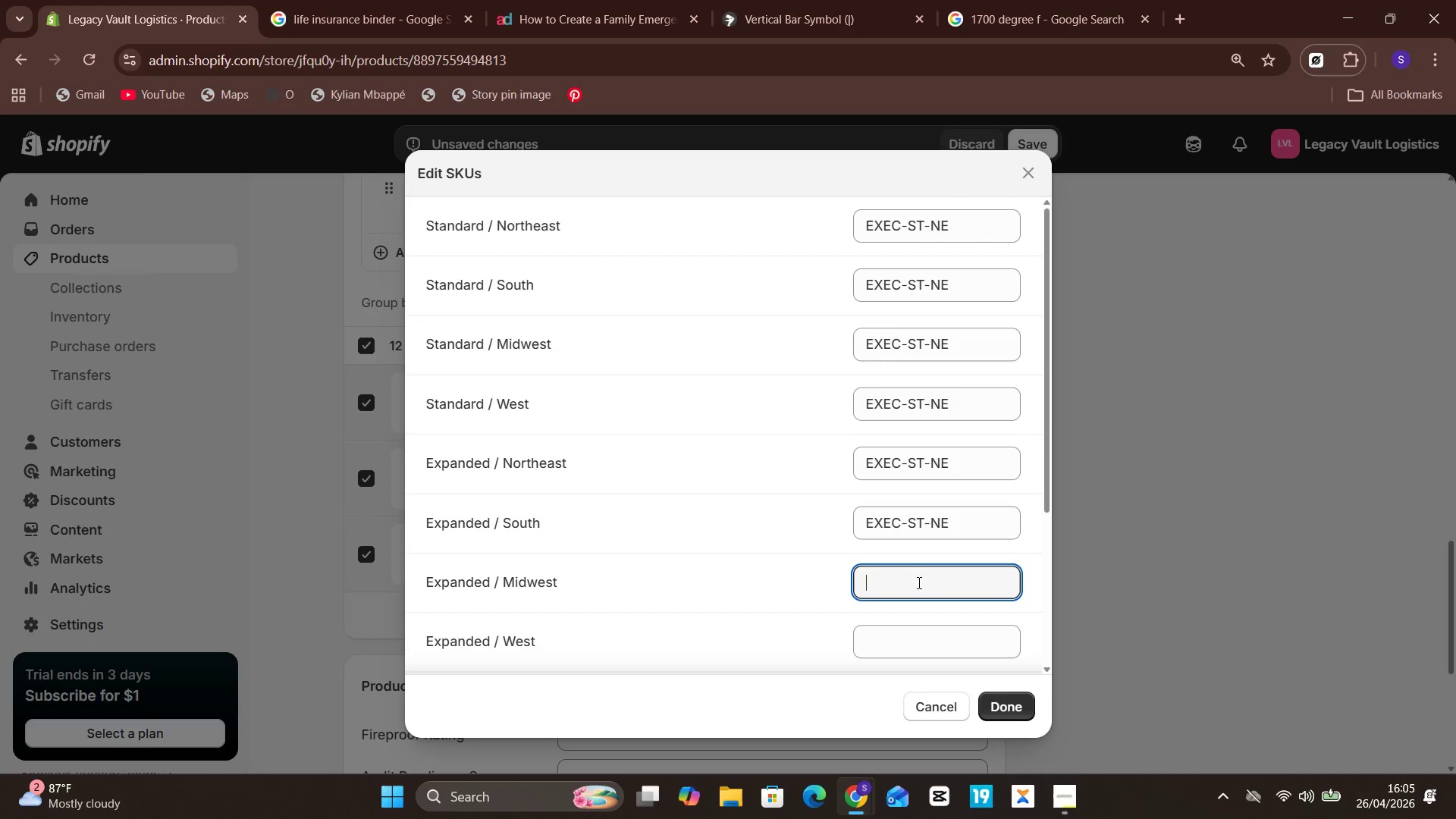 
key(Control+ControlLeft)
 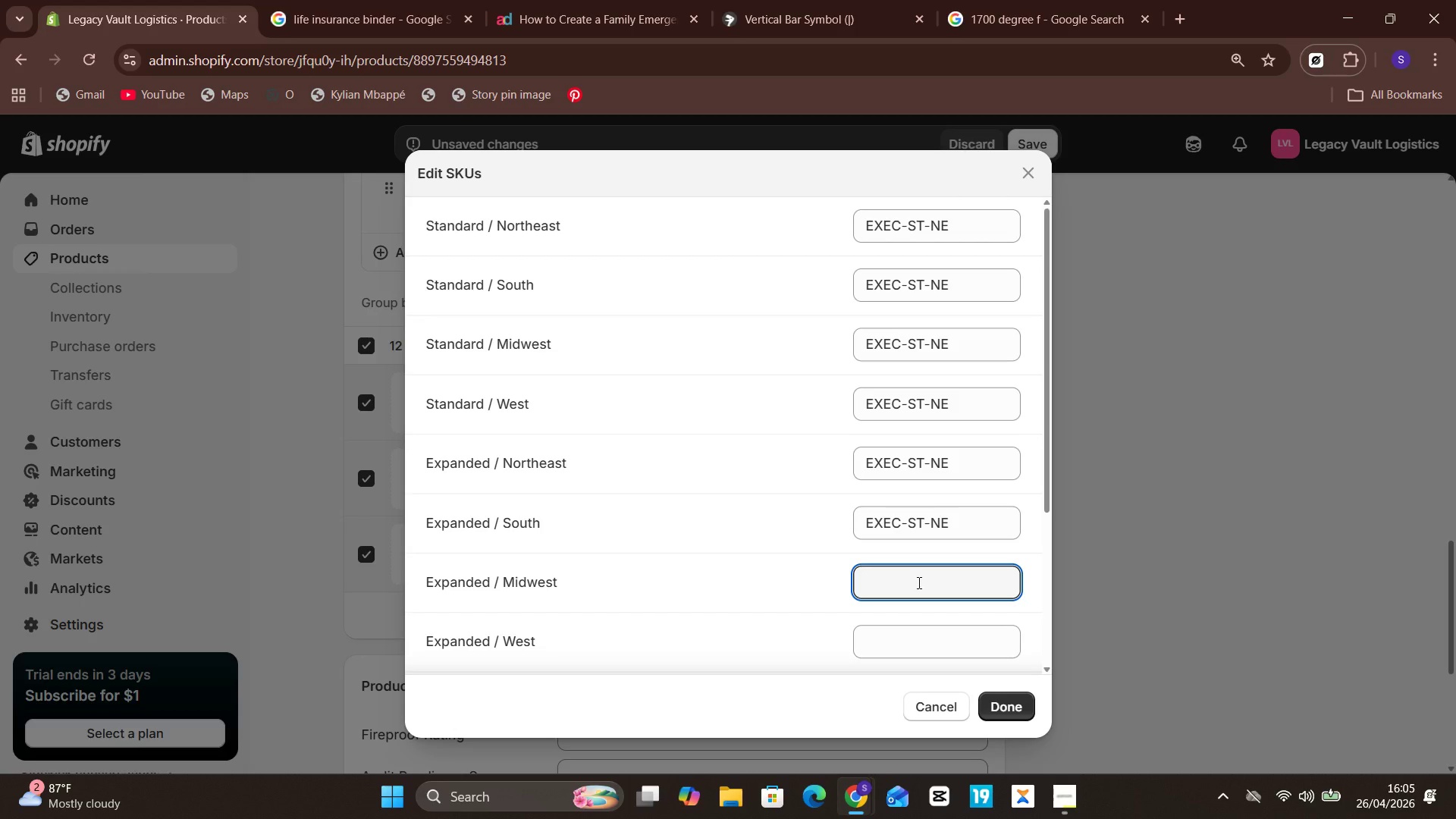 
key(Control+V)
 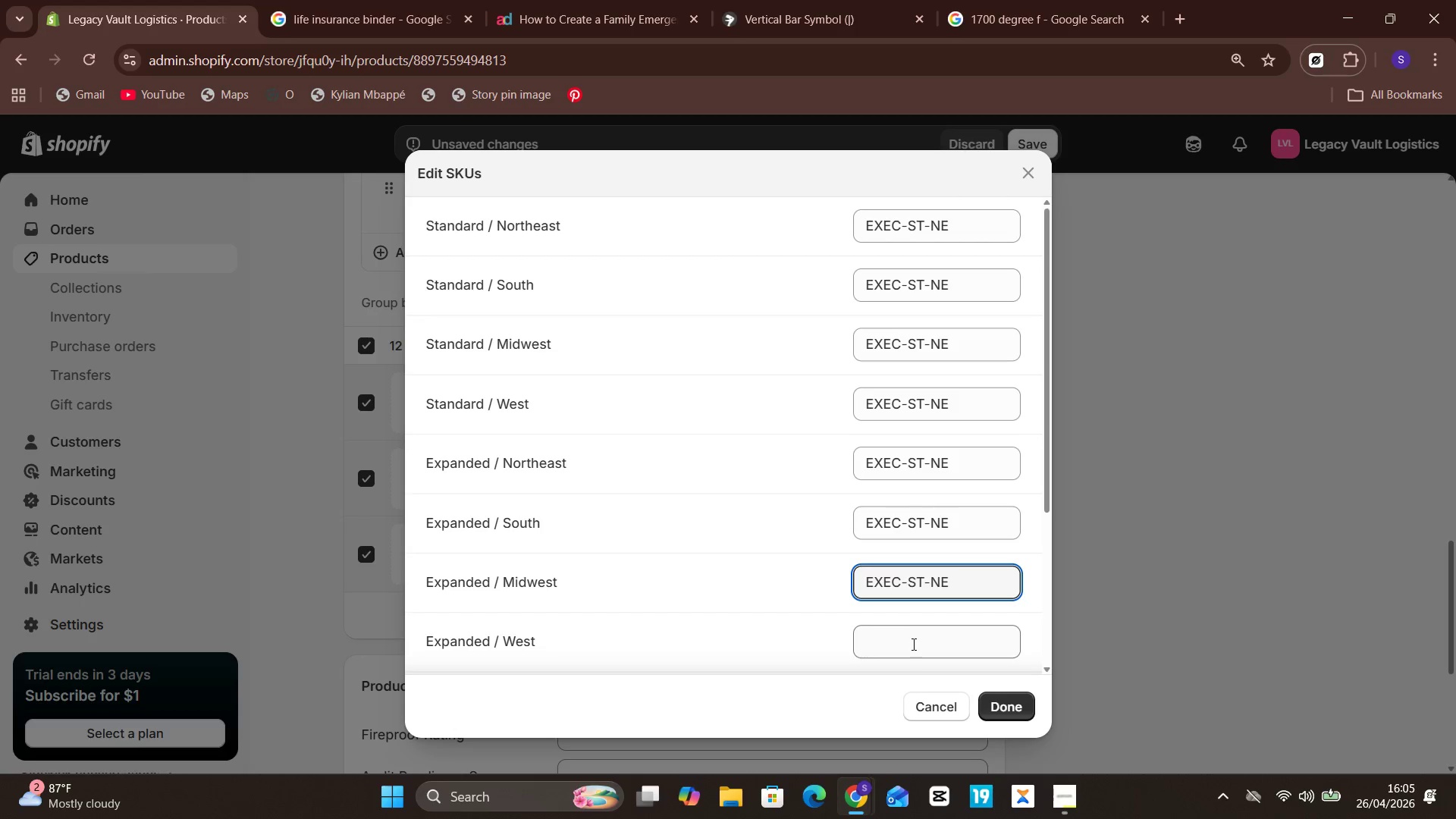 
key(Control+ControlLeft)
 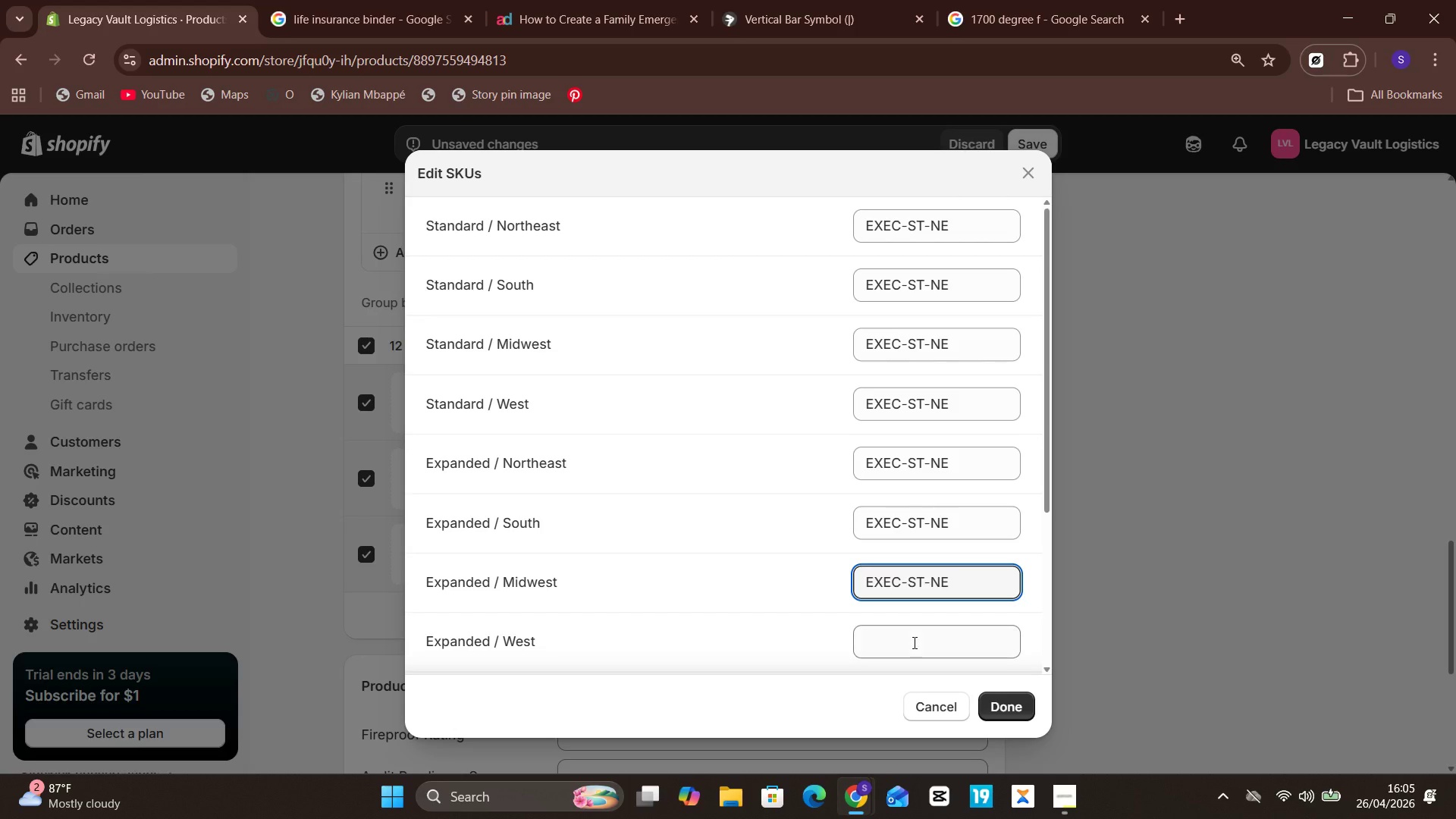 
left_click([912, 644])
 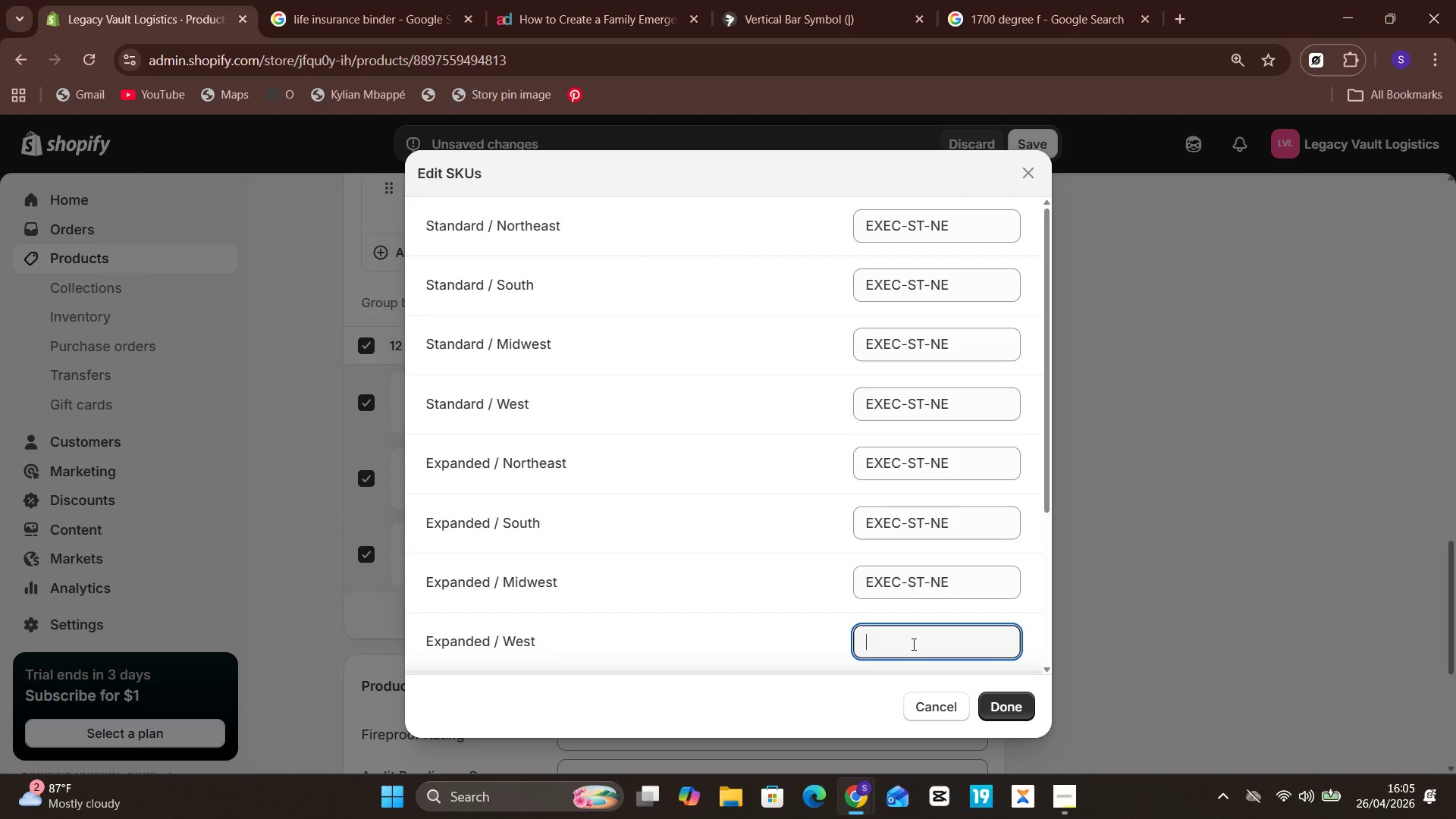 
key(Control+ControlLeft)
 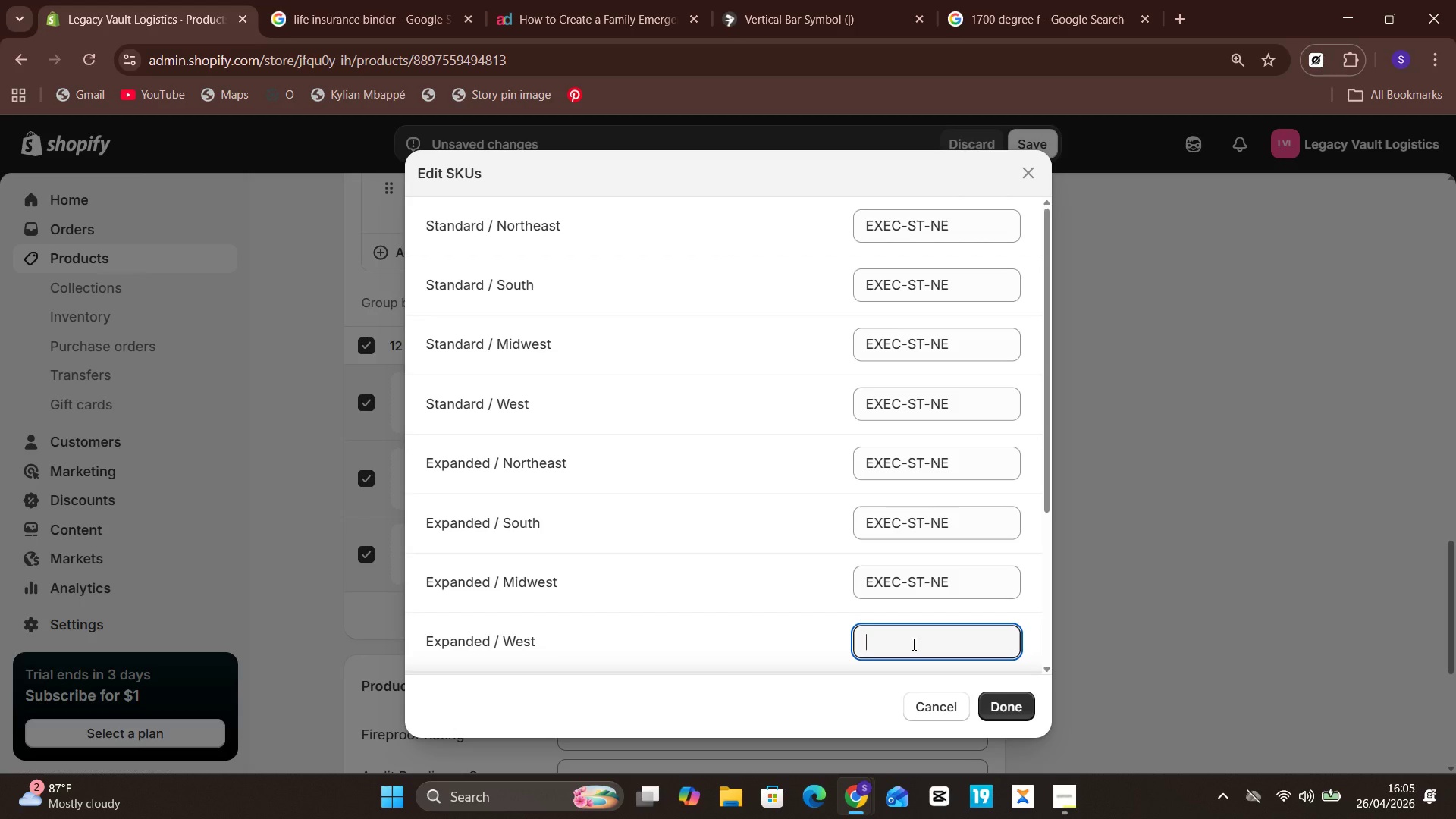 
key(Control+V)
 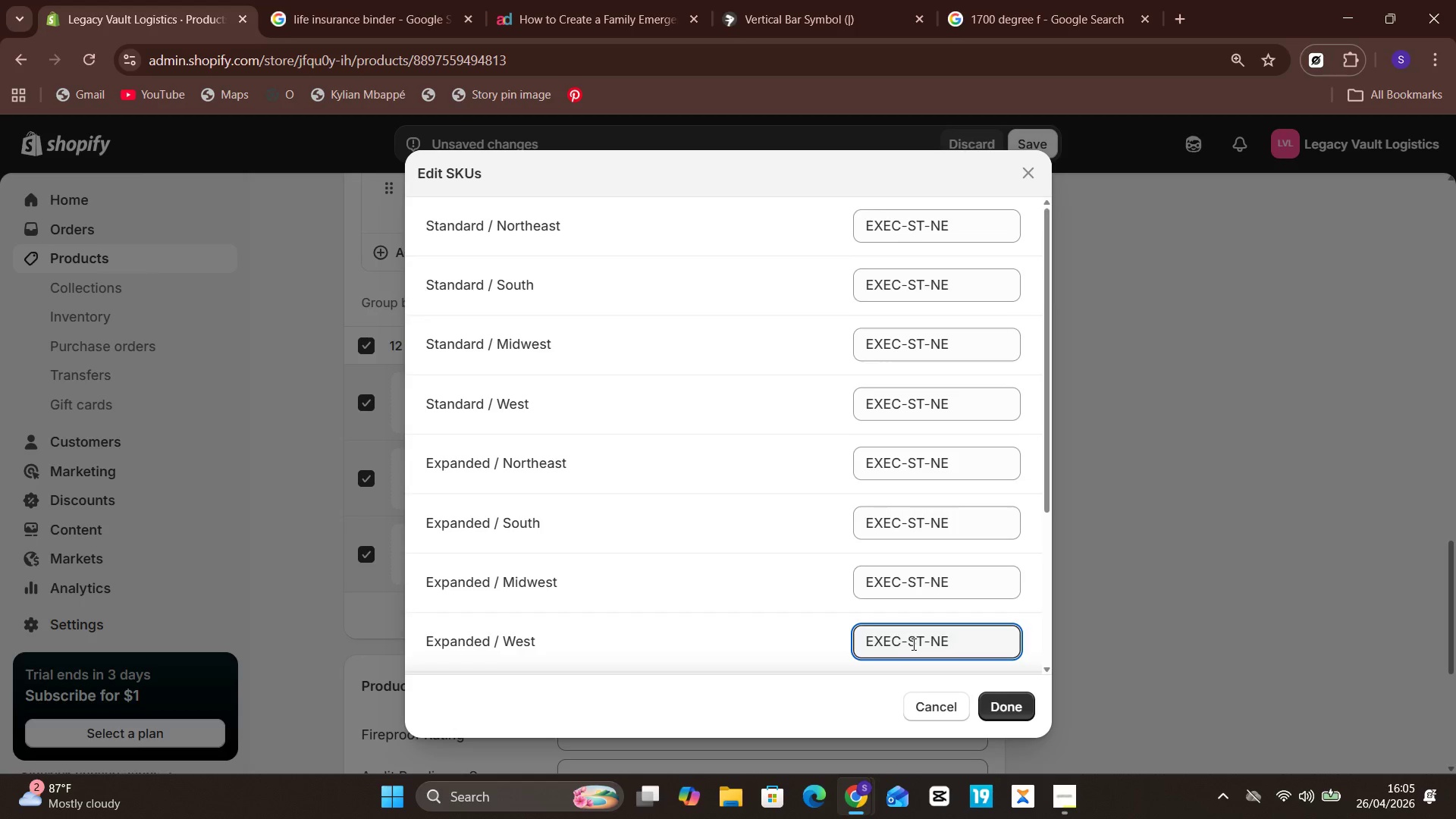 
key(Control+ControlLeft)
 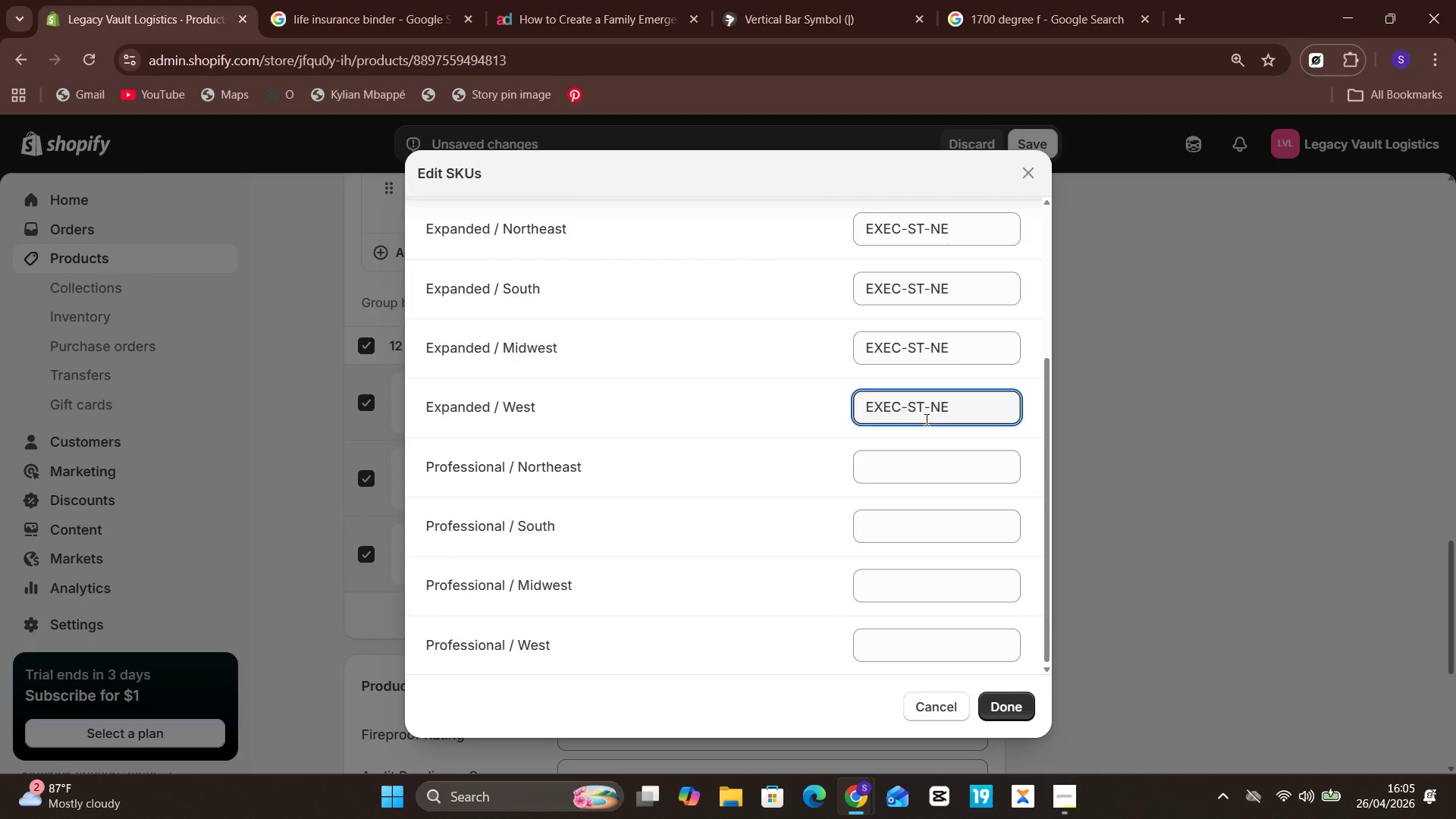 
left_click([920, 482])
 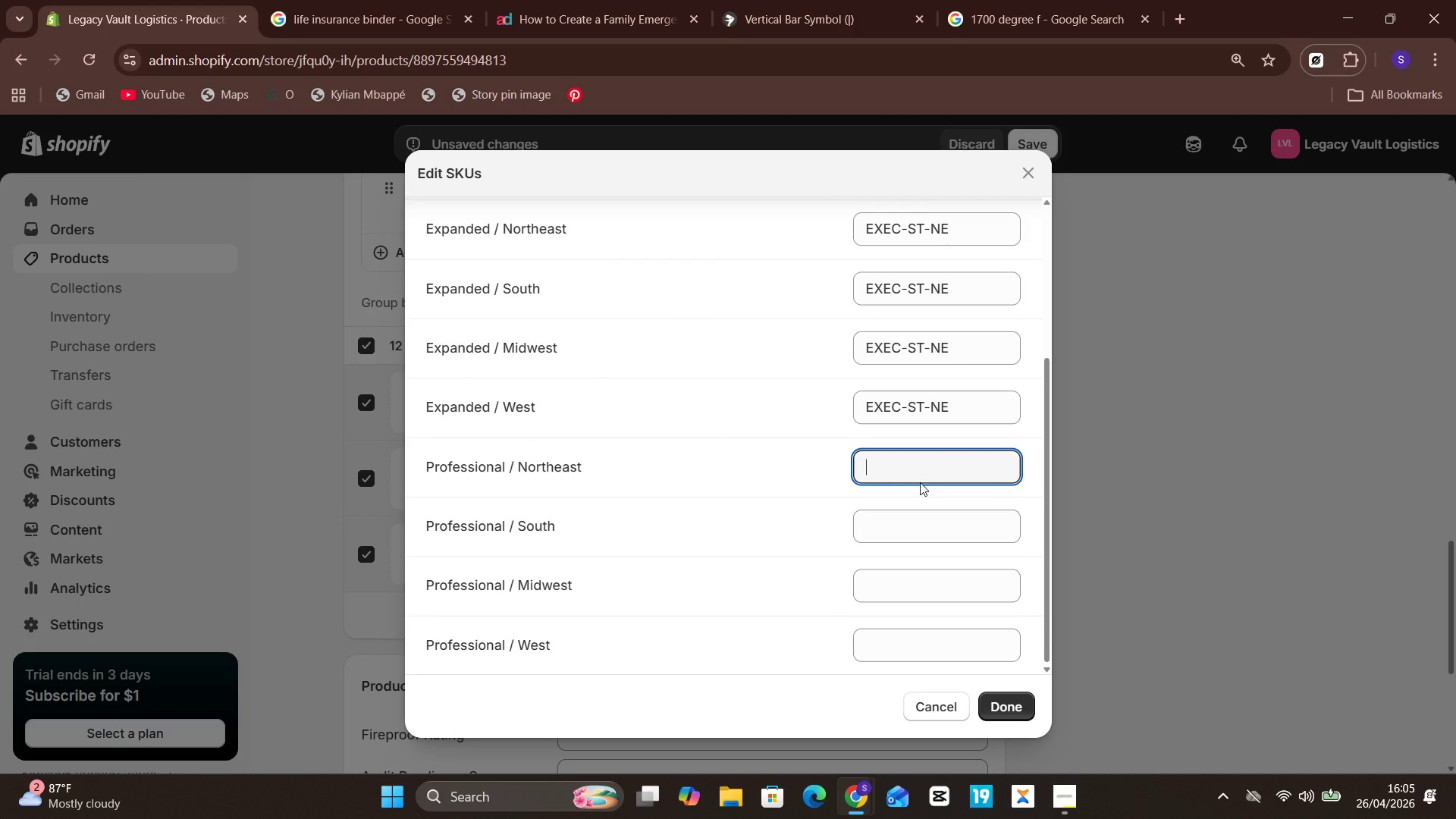 
key(Control+V)
 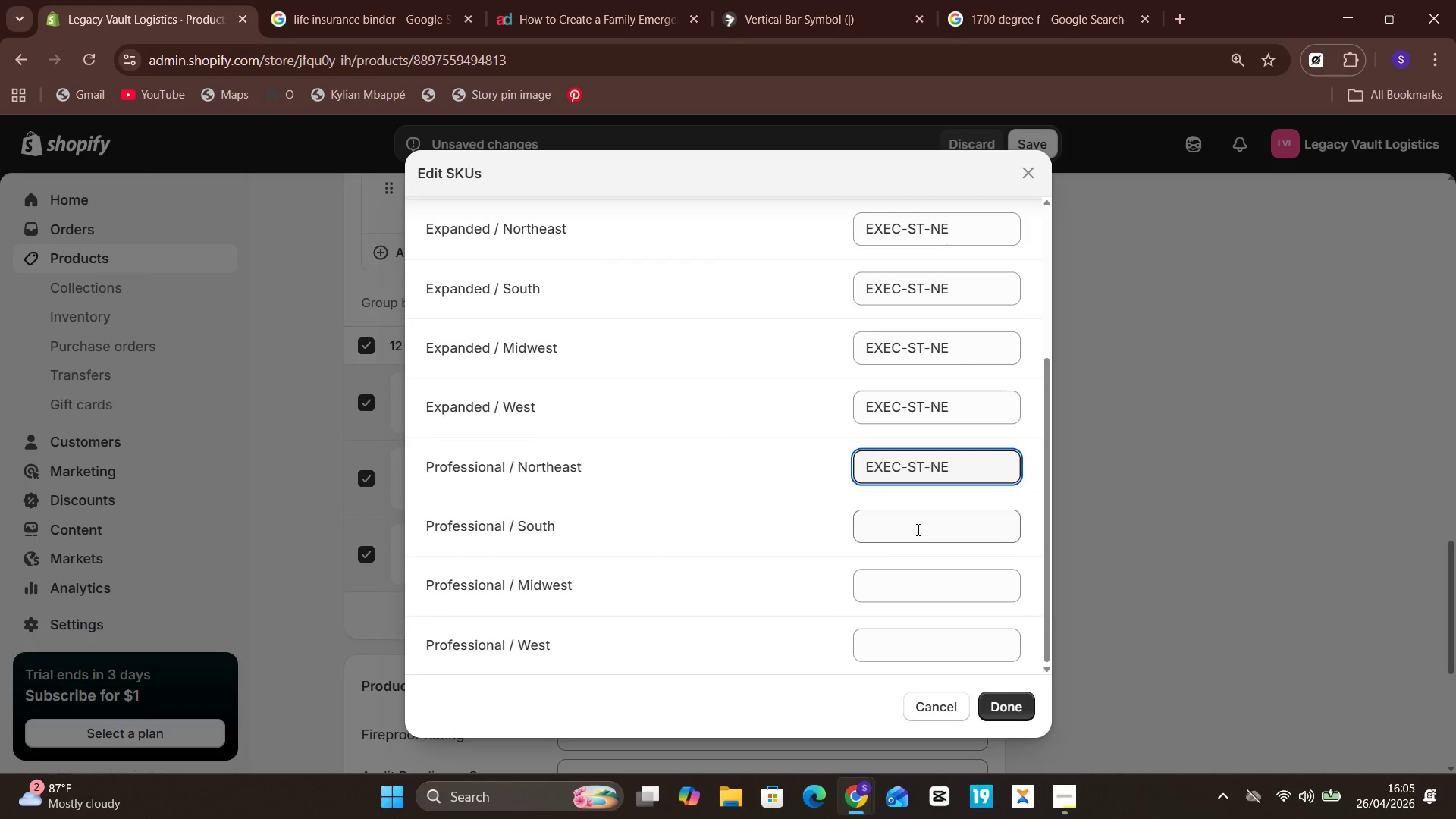 
left_click([917, 529])
 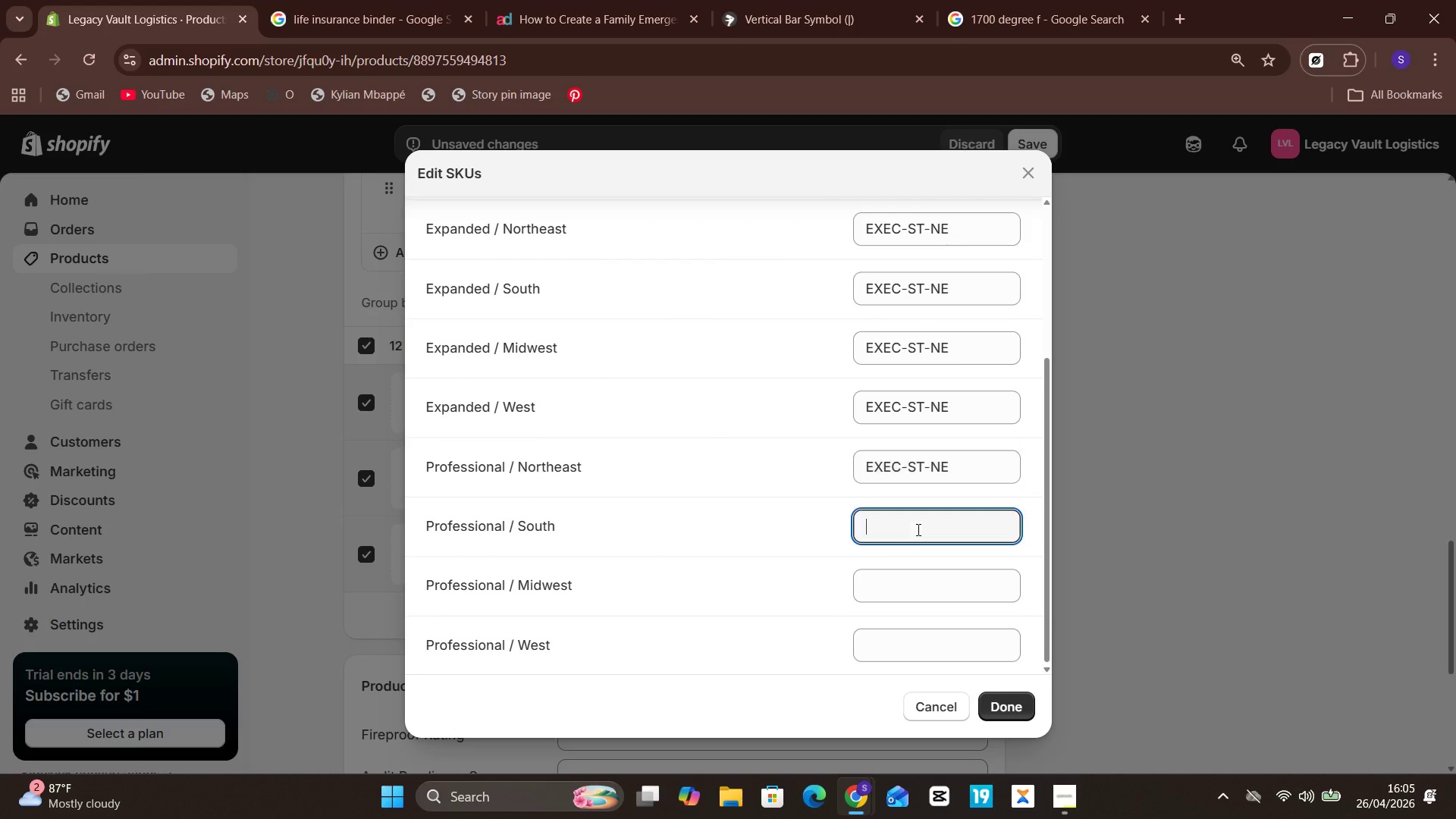 
key(Control+V)
 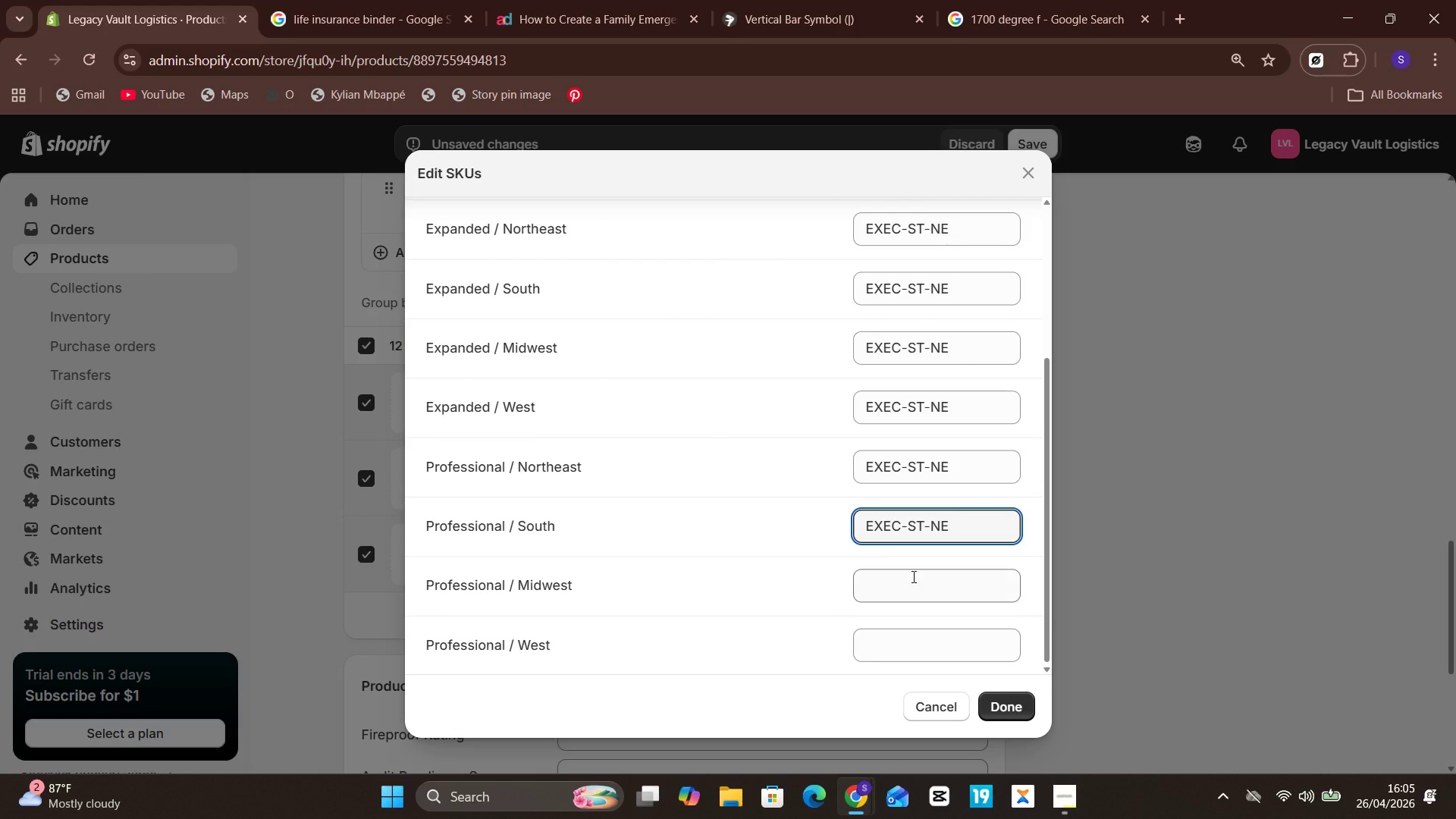 
left_click([912, 576])
 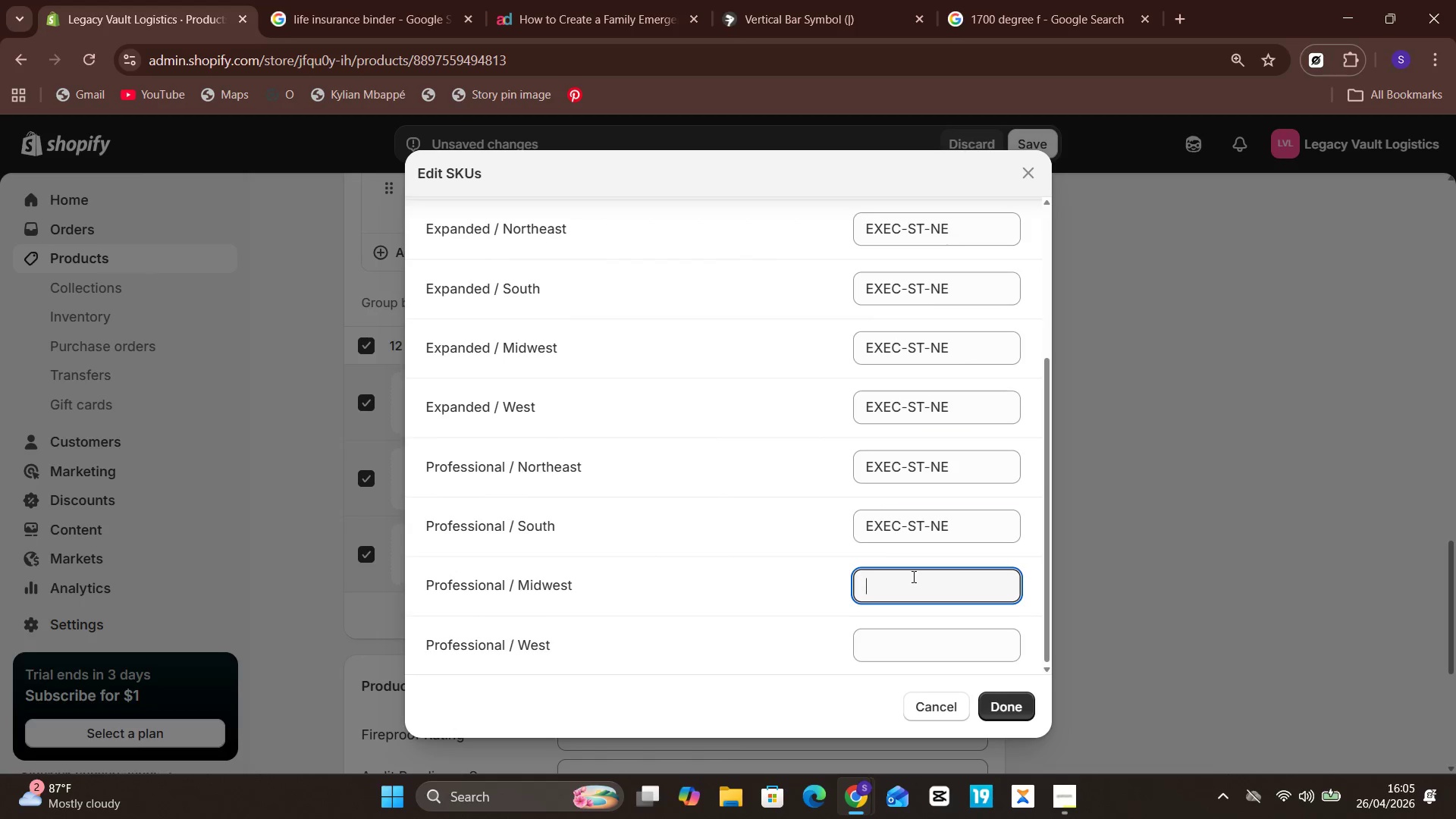 
key(Control+ControlLeft)
 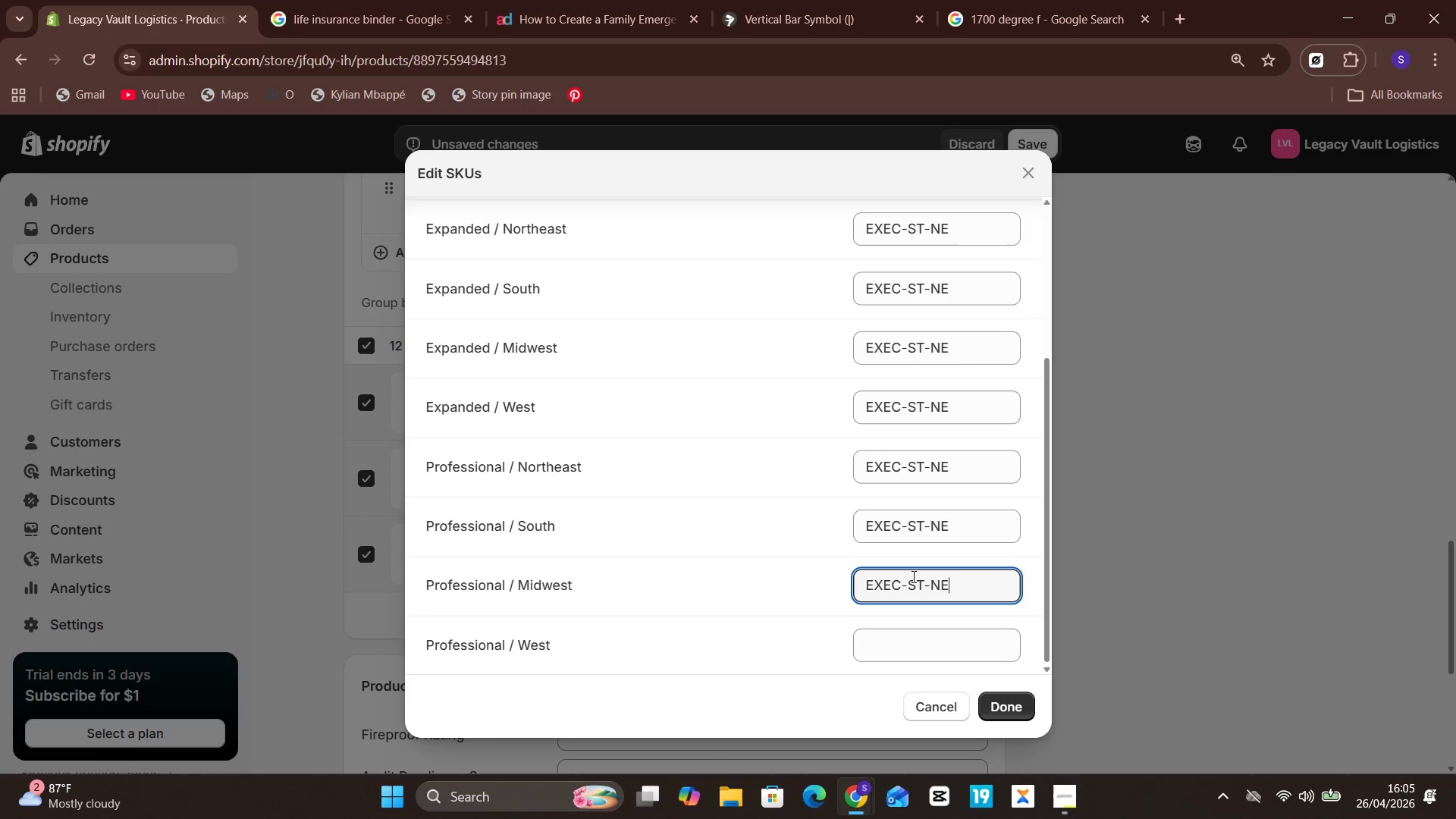 
key(Control+V)
 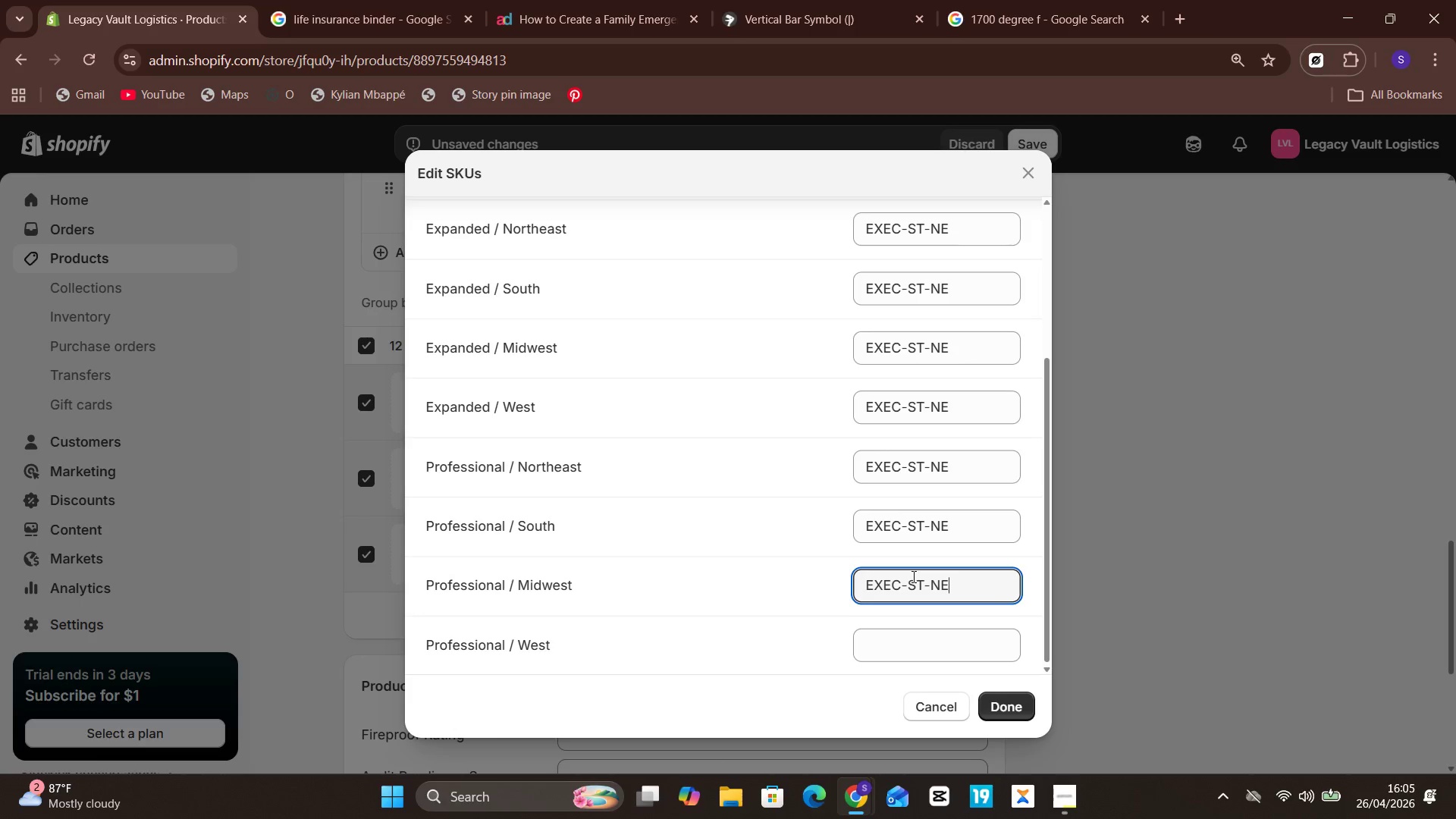 
left_click([912, 645])
 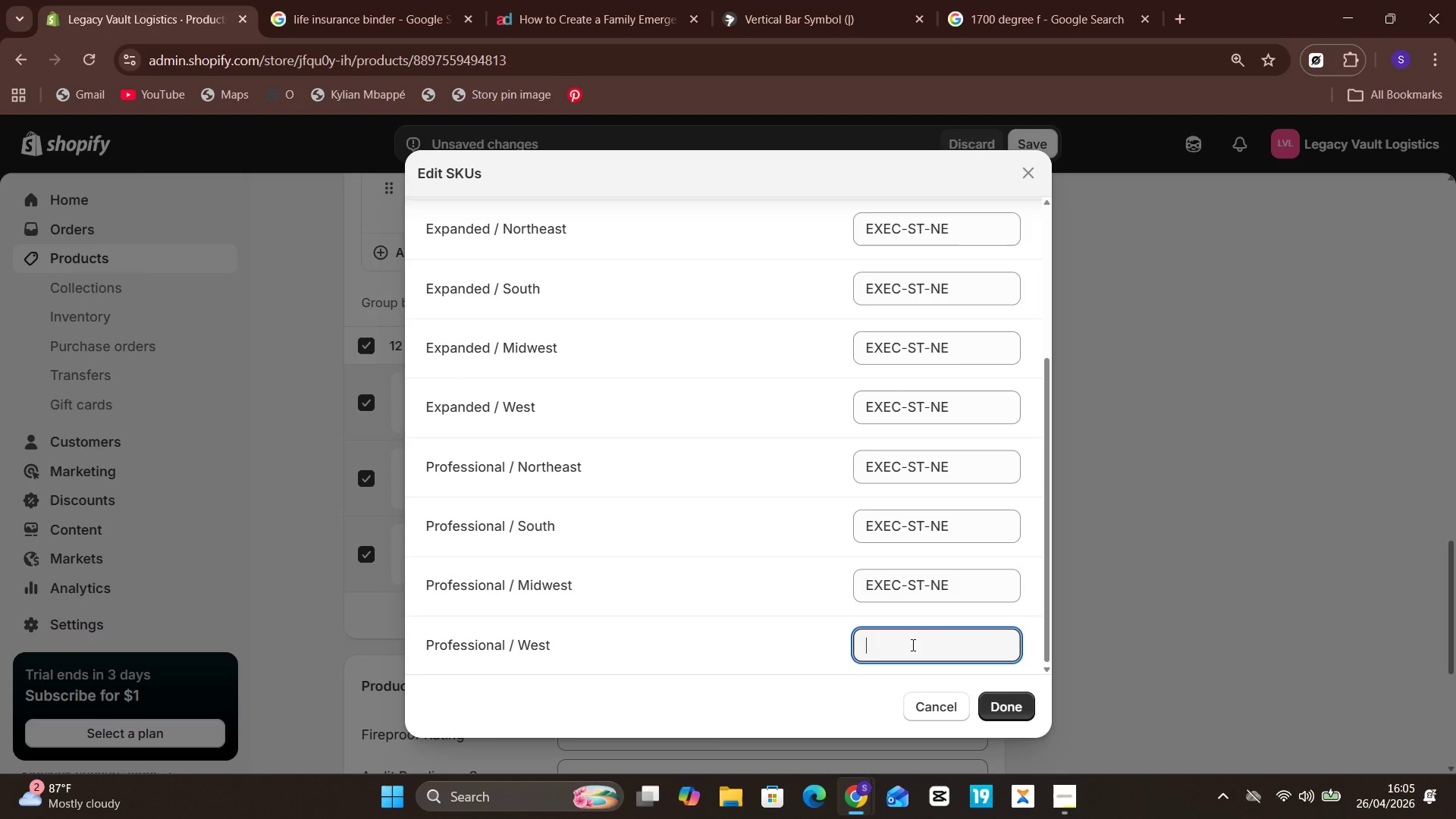 
key(Control+V)
 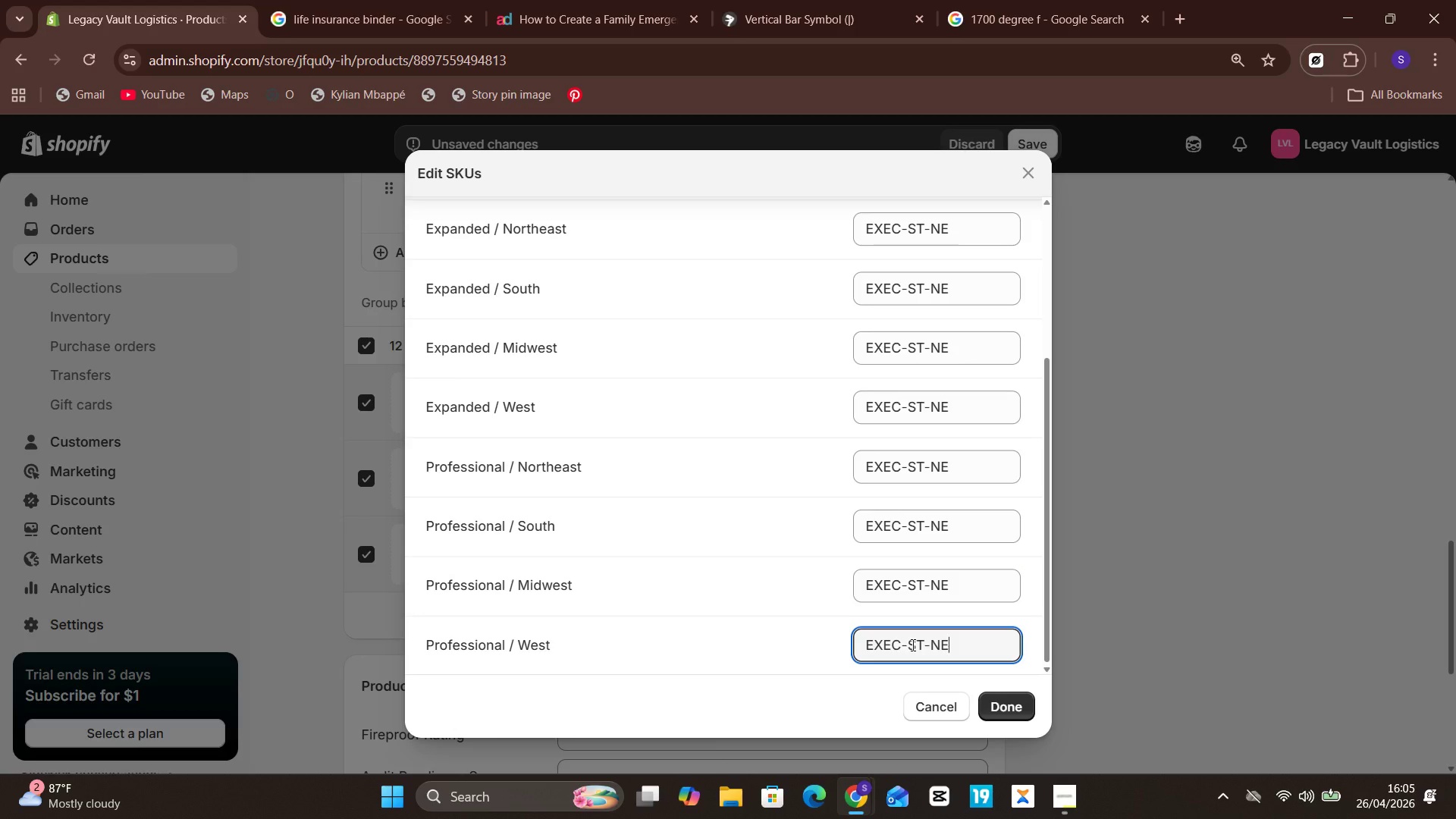 
key(Backspace)
key(Backspace)
type(WE)
 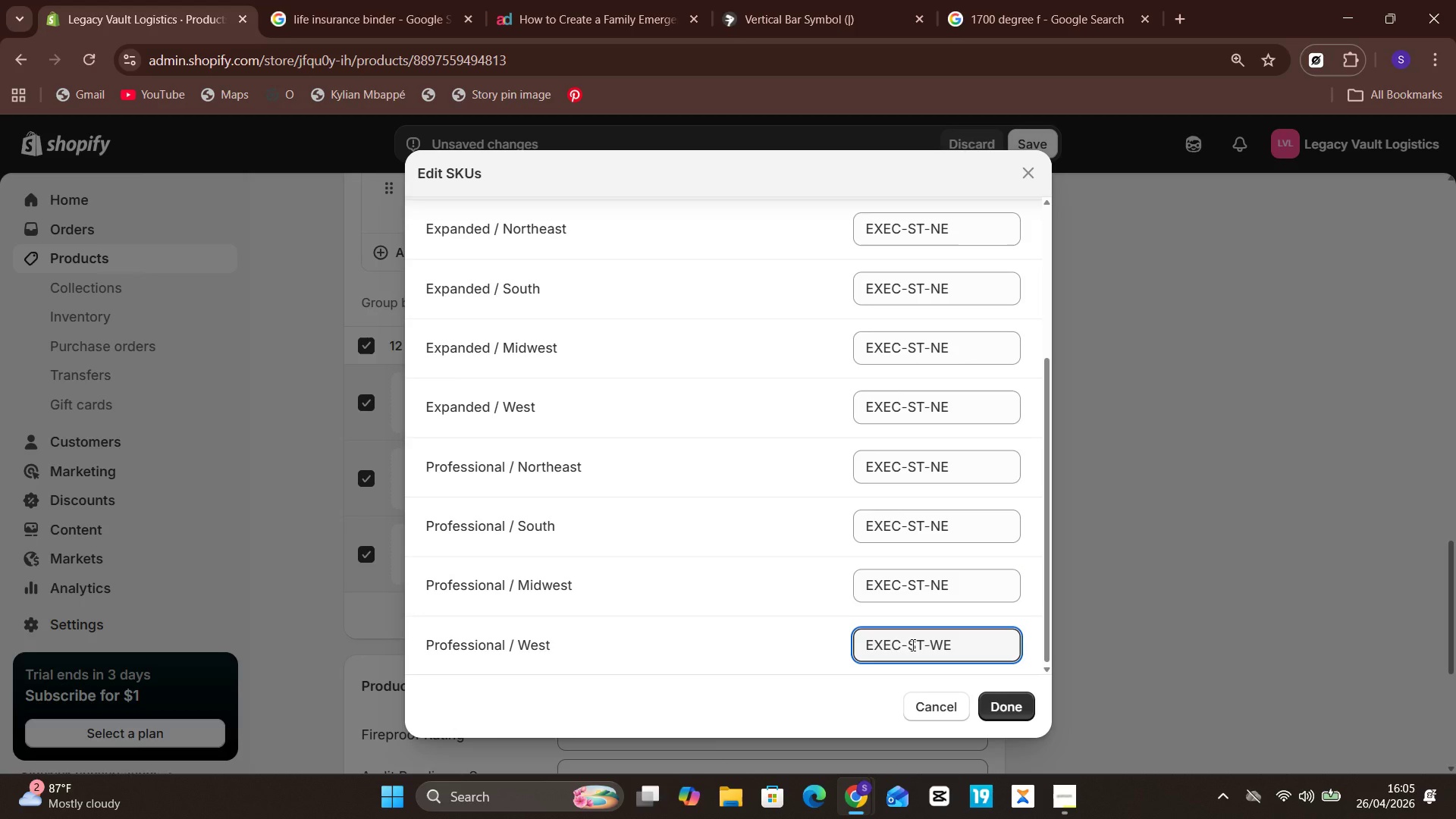 
key(Unknown)
 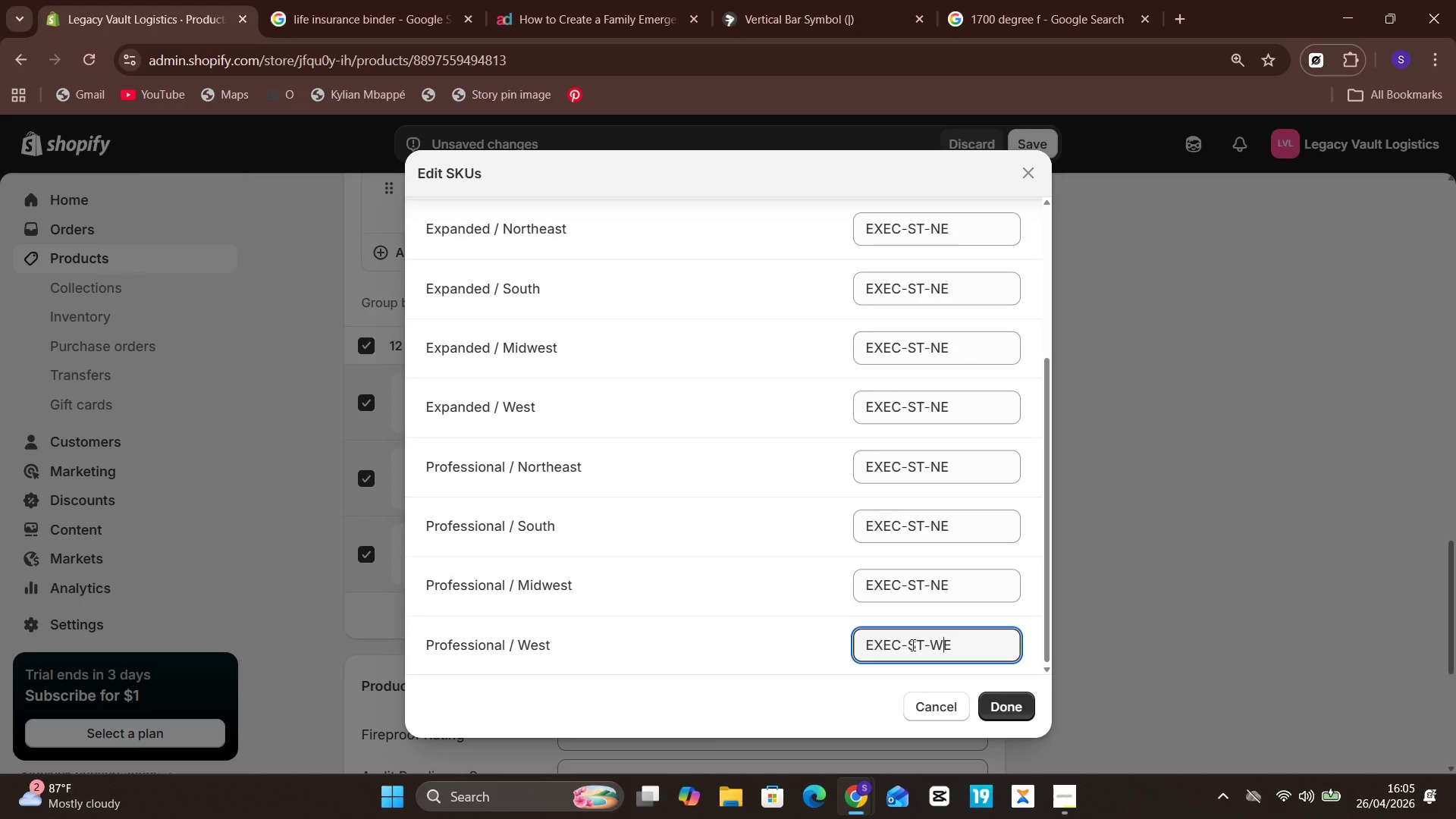 
key(ArrowLeft)
 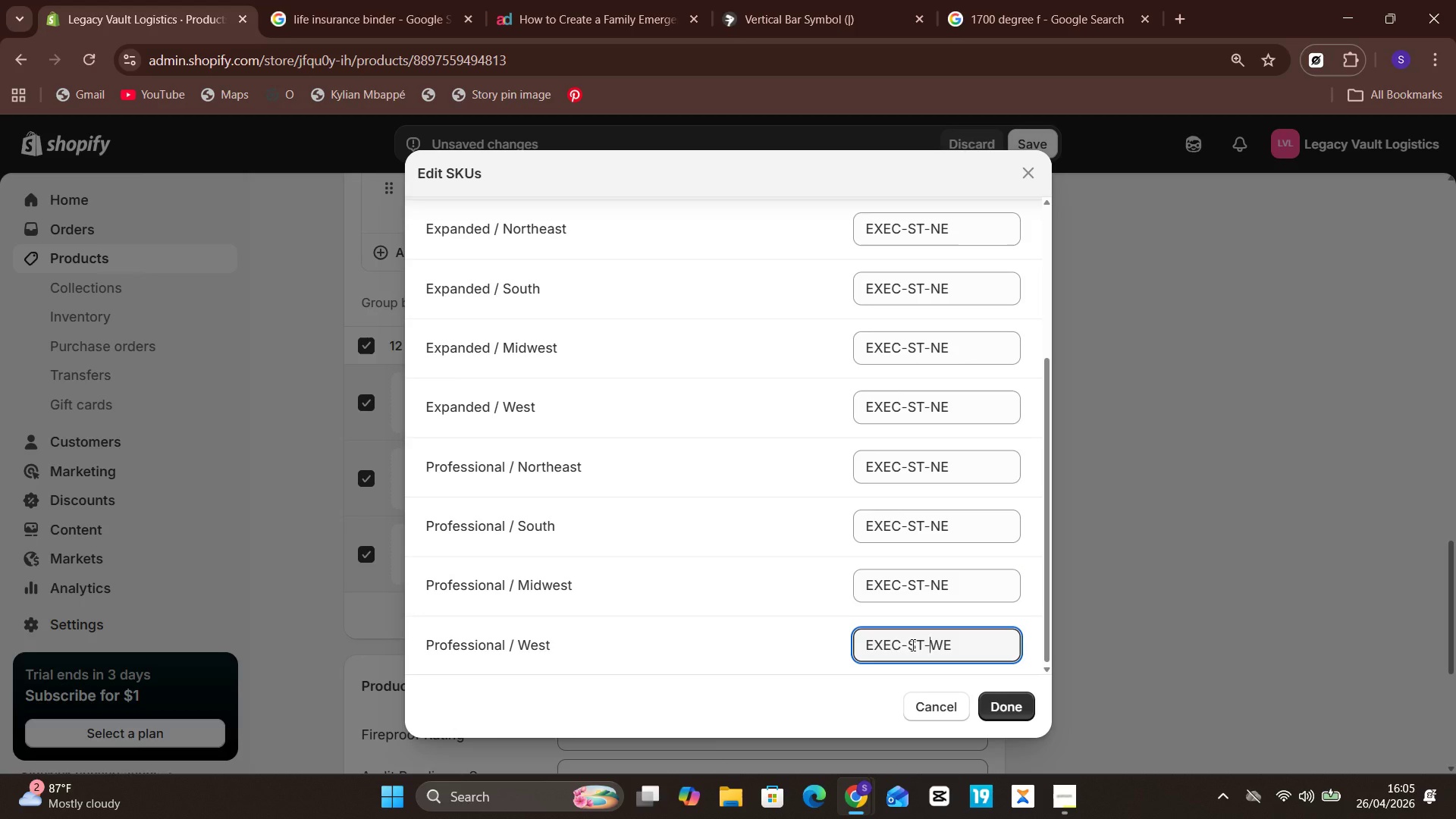 
key(Unknown)
 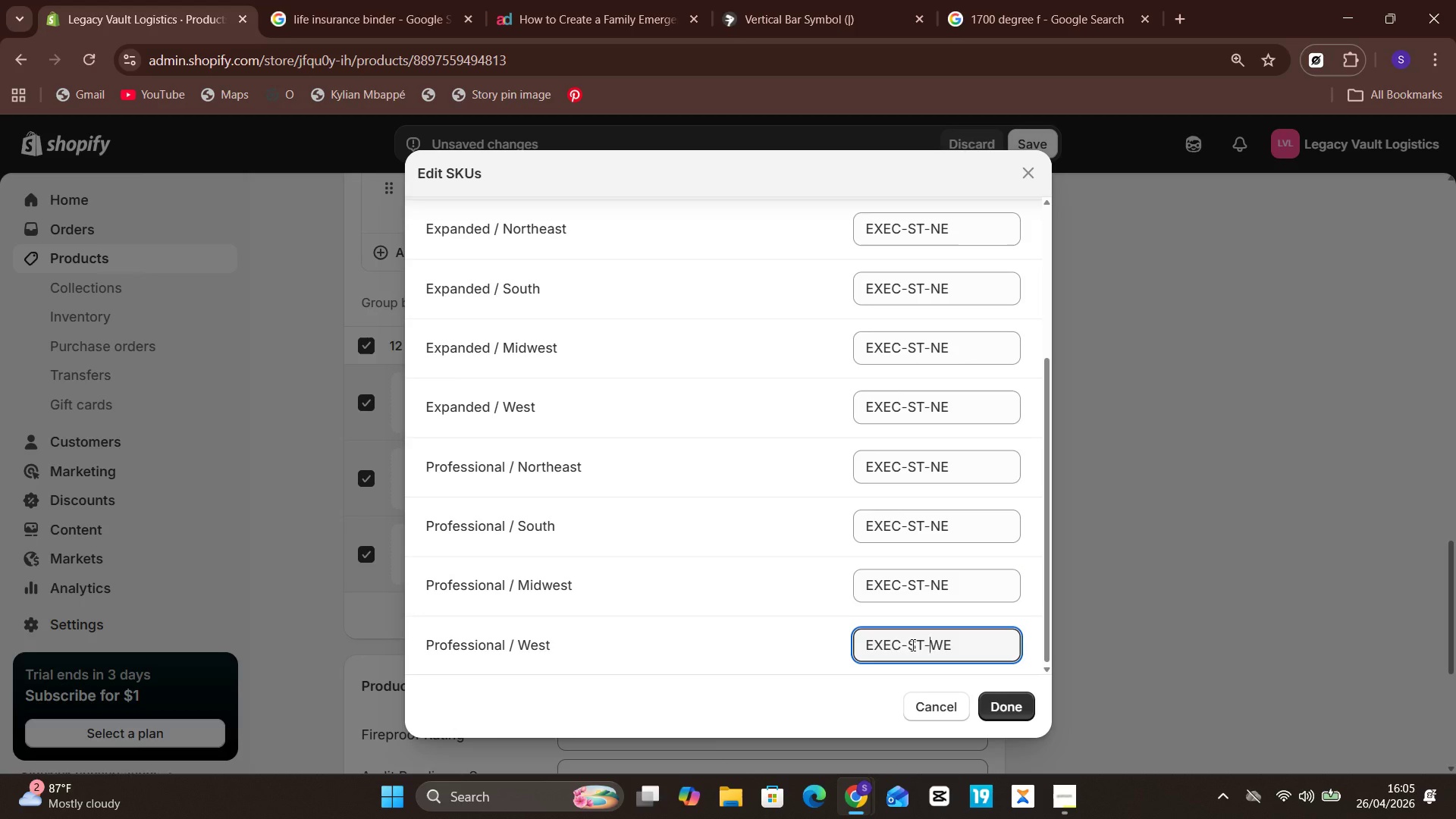 
key(ArrowLeft)
 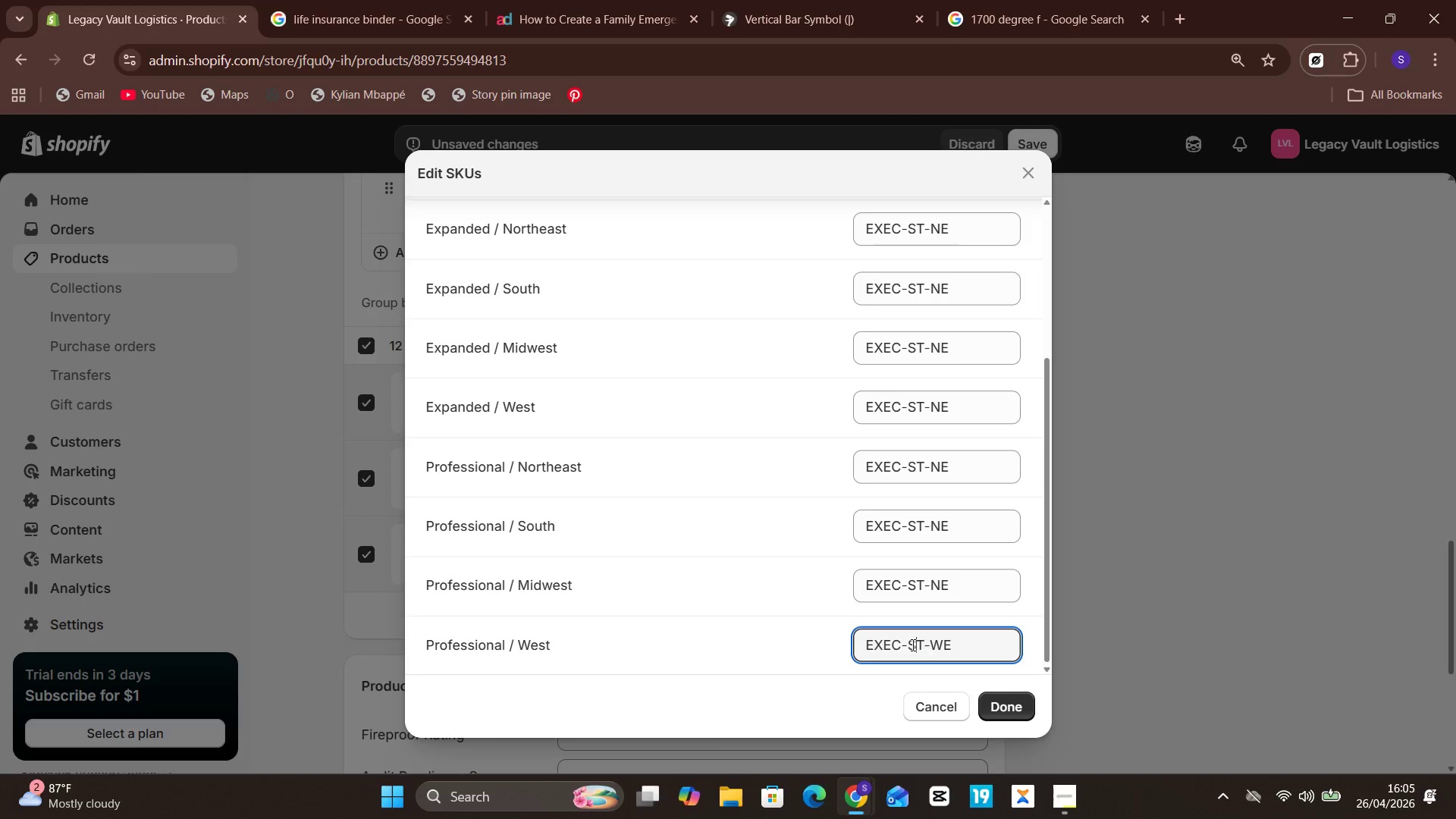 
key(ArrowLeft)
 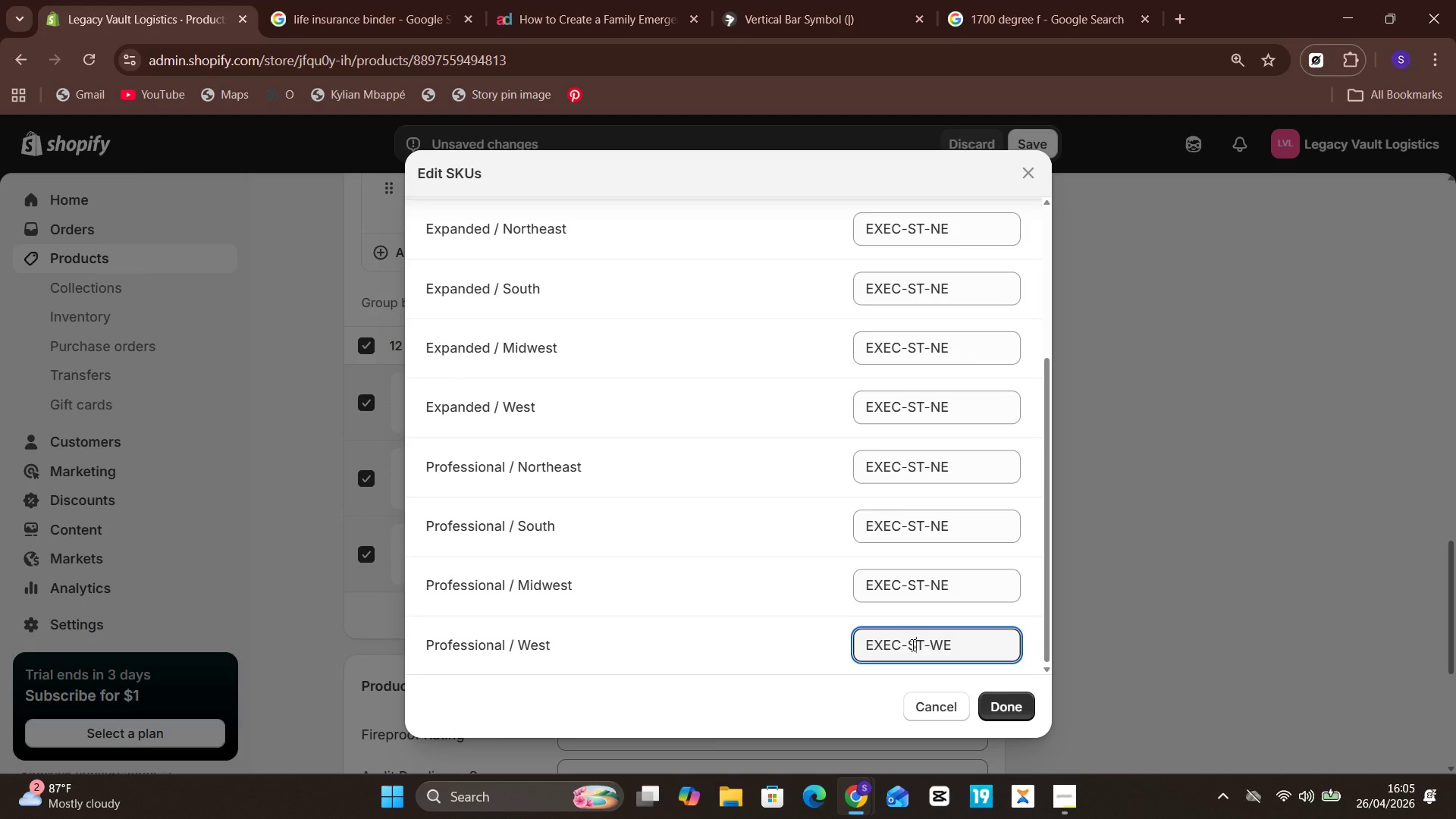 
key(Unknown)
 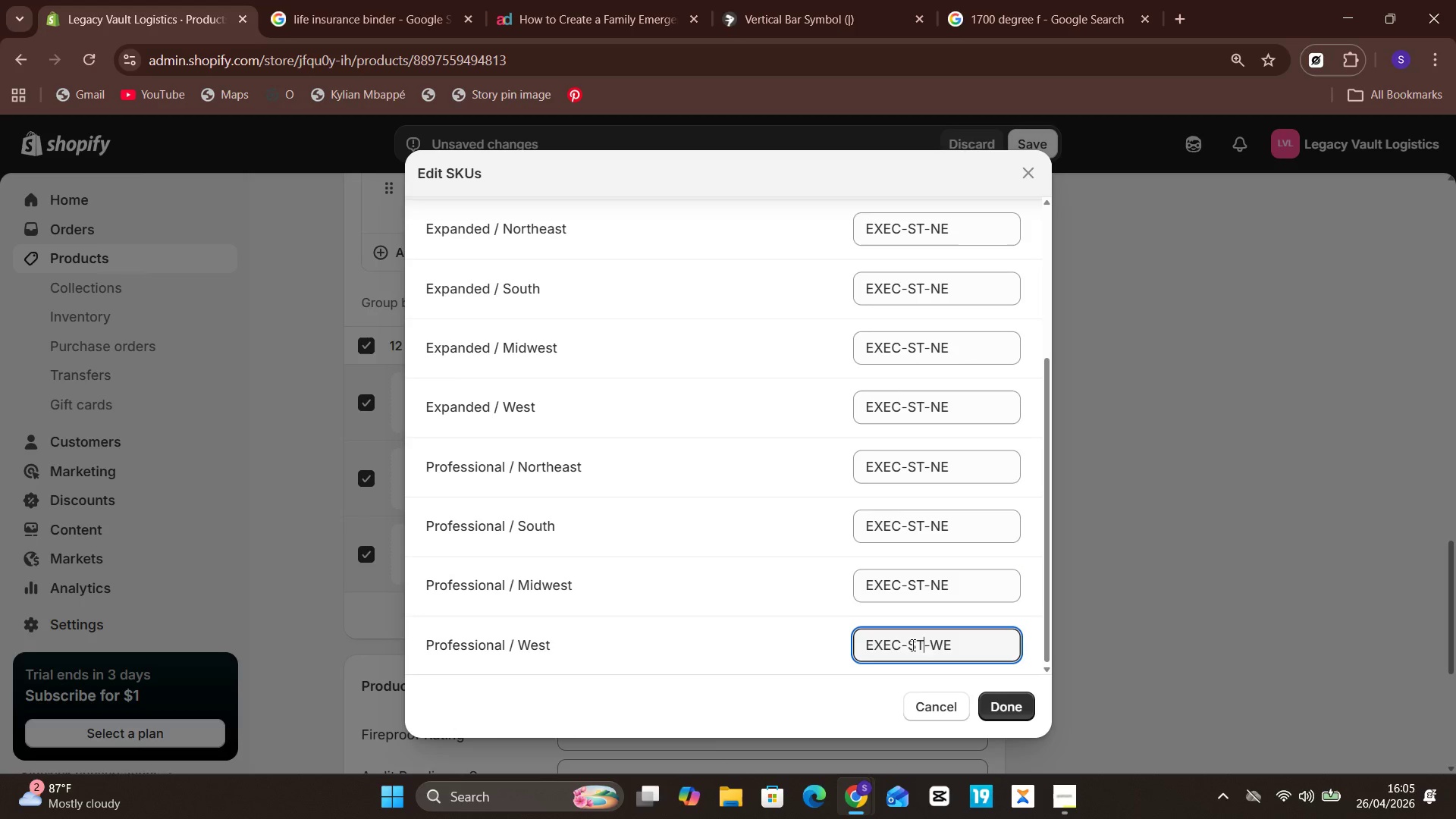 
key(ArrowLeft)
 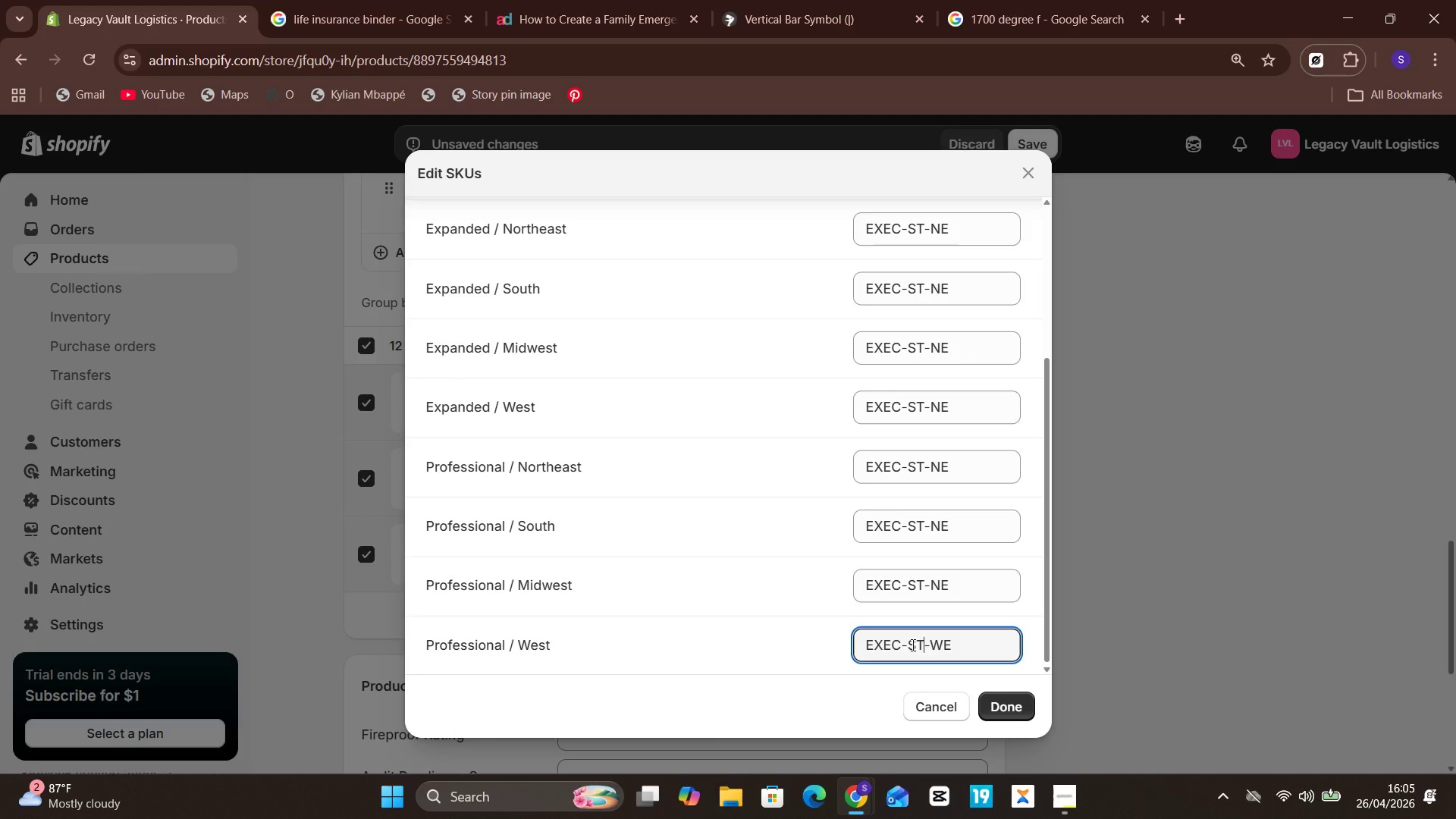 
key(Unknown)
 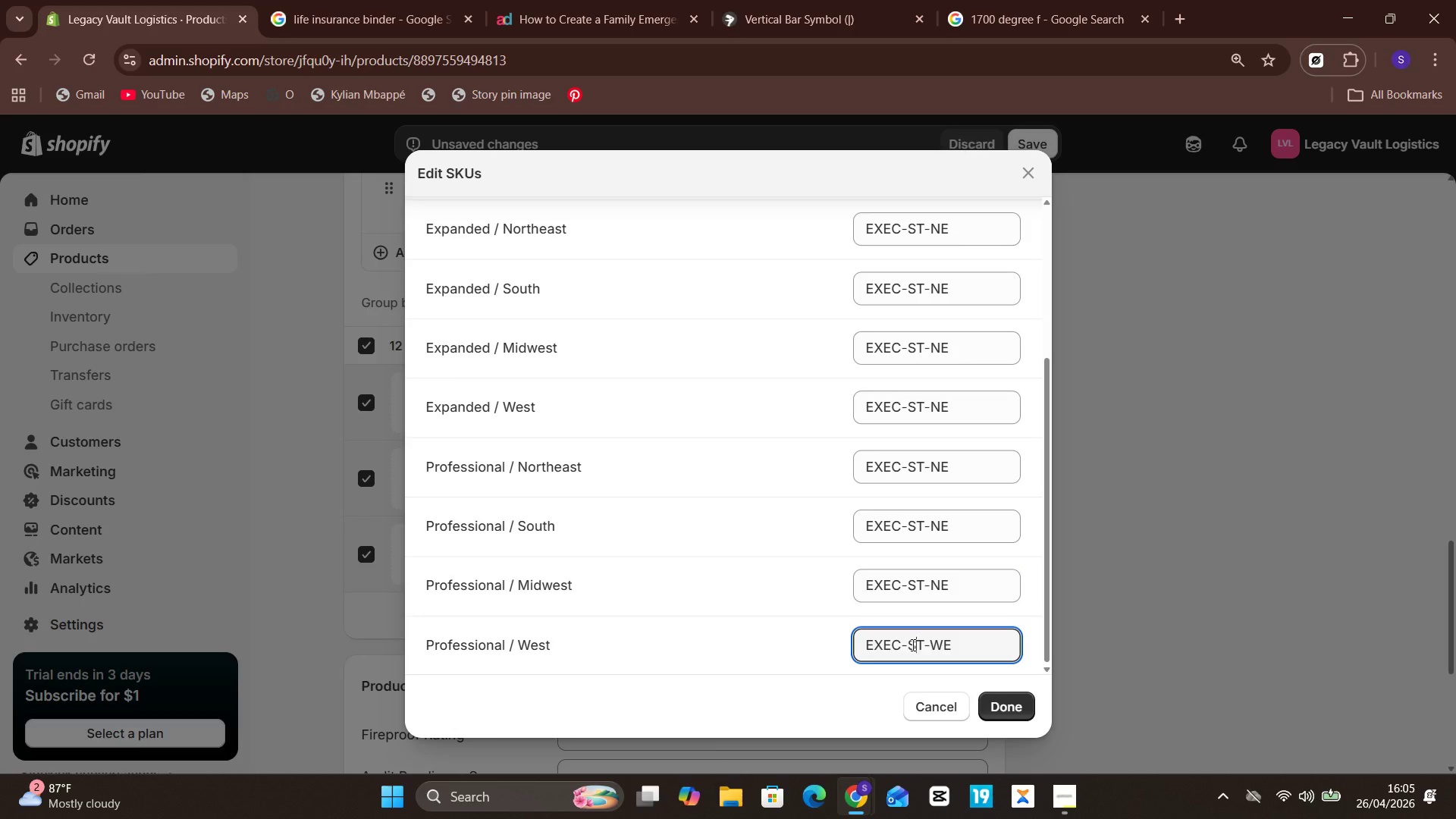 
key(ArrowRight)
 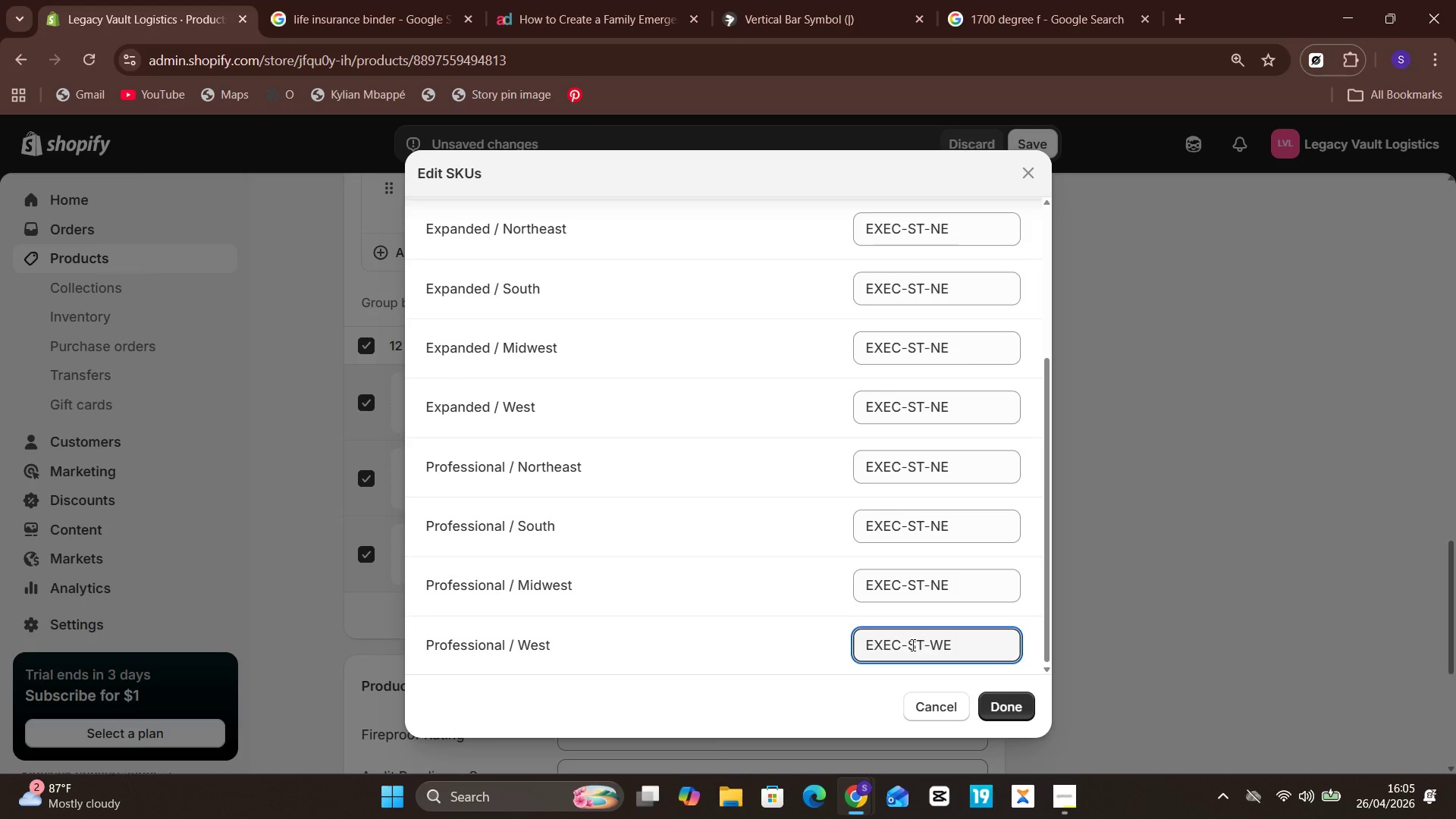 
key(Unknown)
 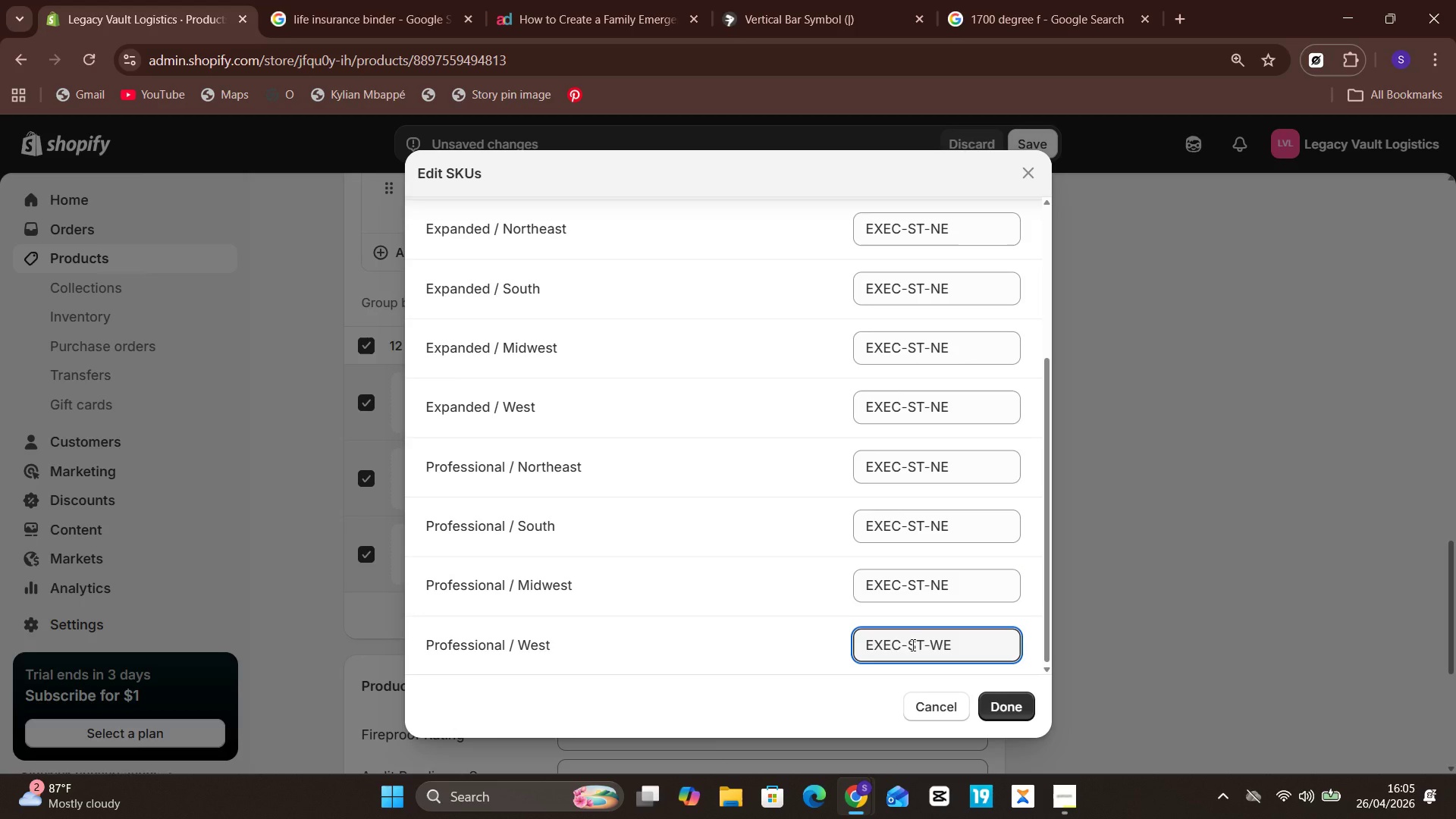 
key(Backspace)
key(Backspace)
type(PR)
 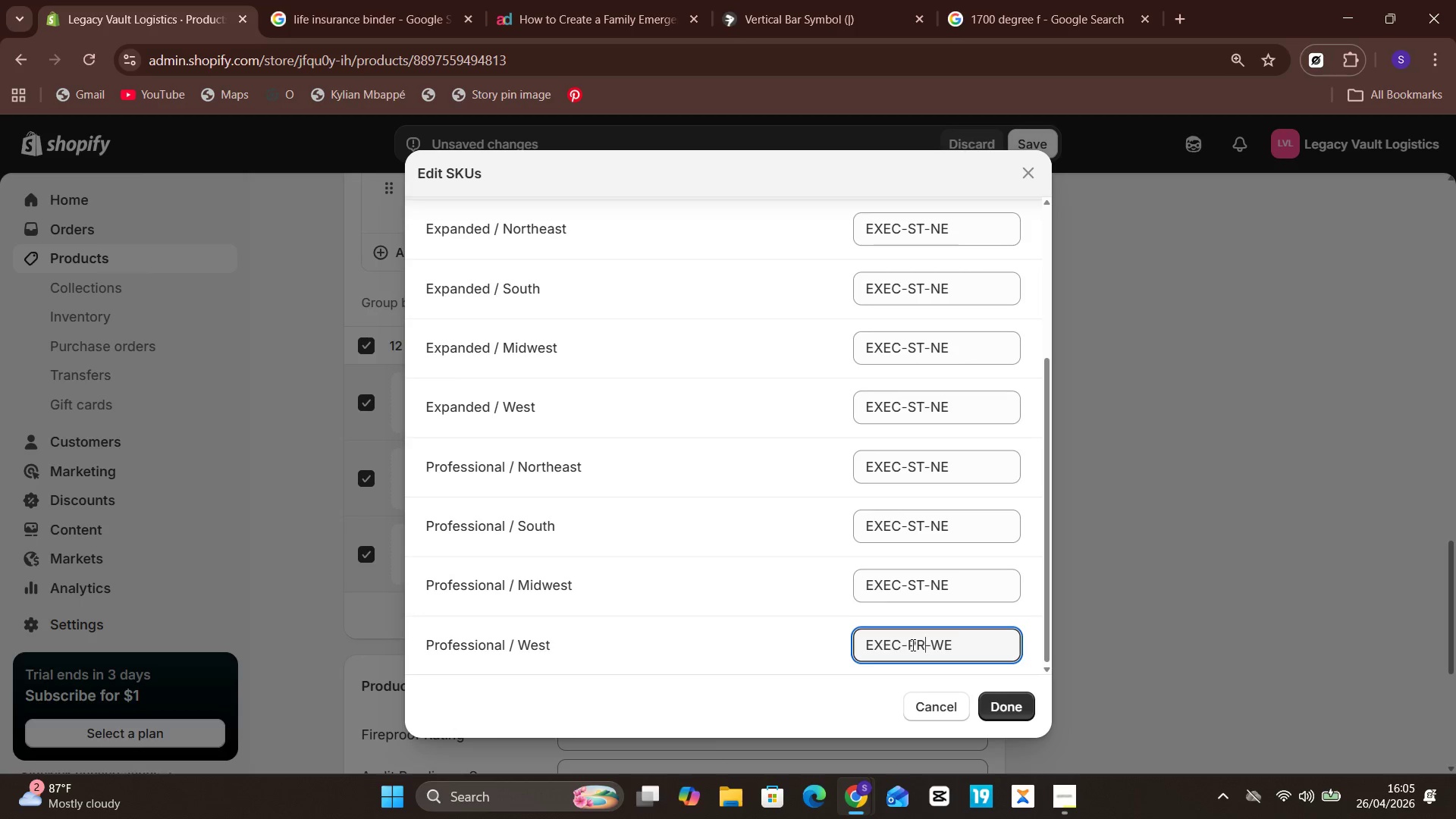 
key(Unknown)
 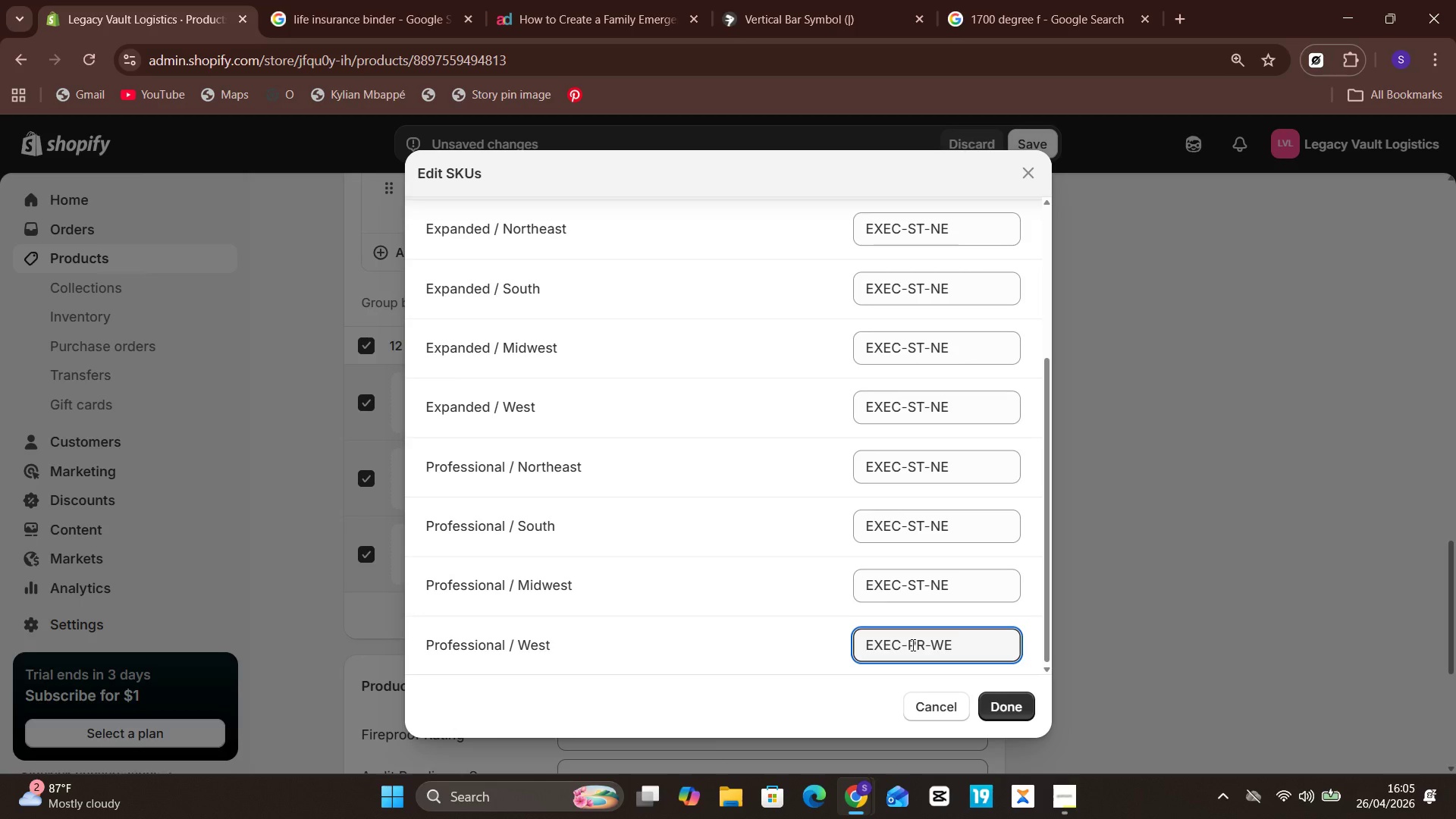 
key(ArrowUp)
 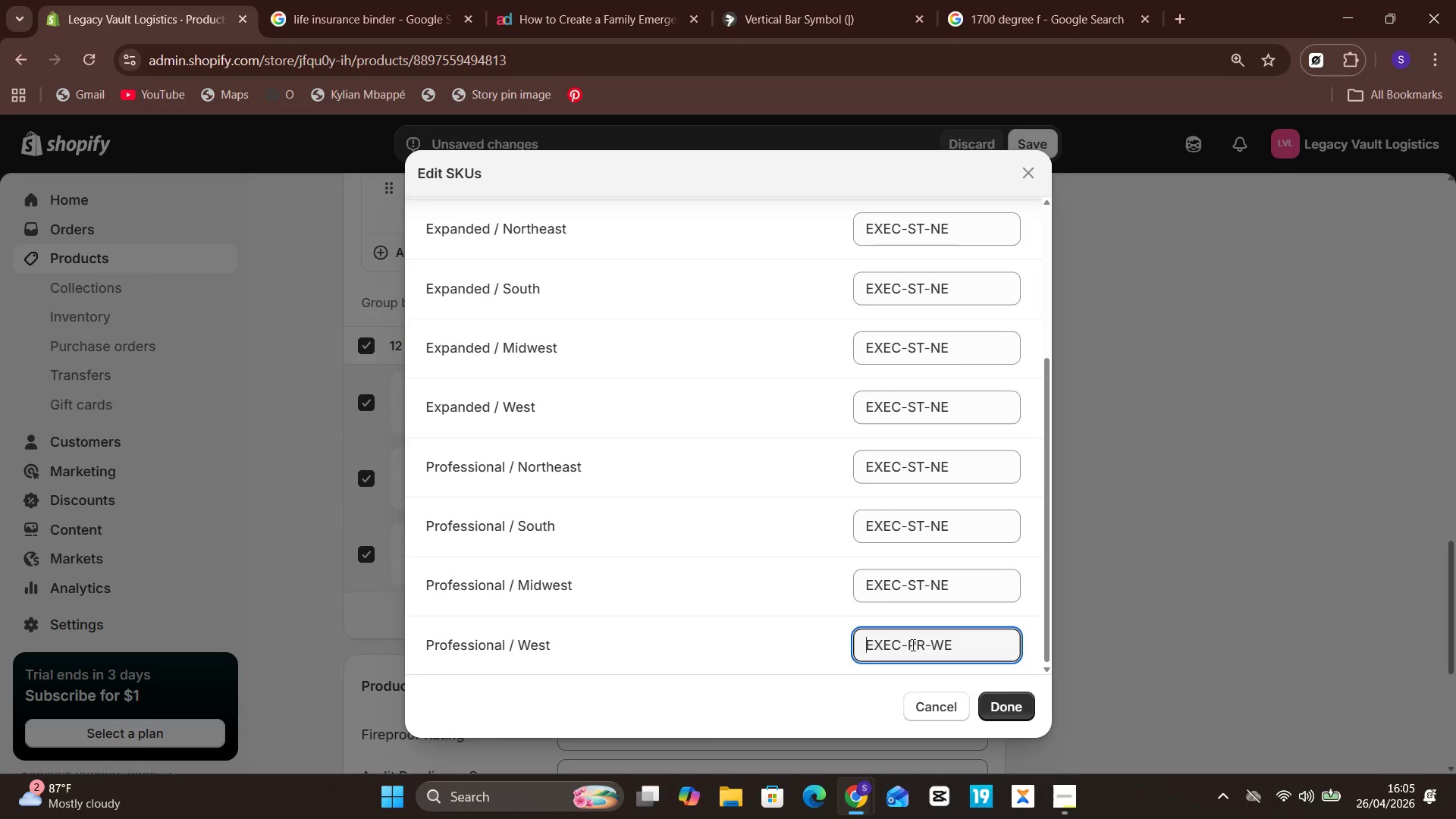 
key(Unknown)
 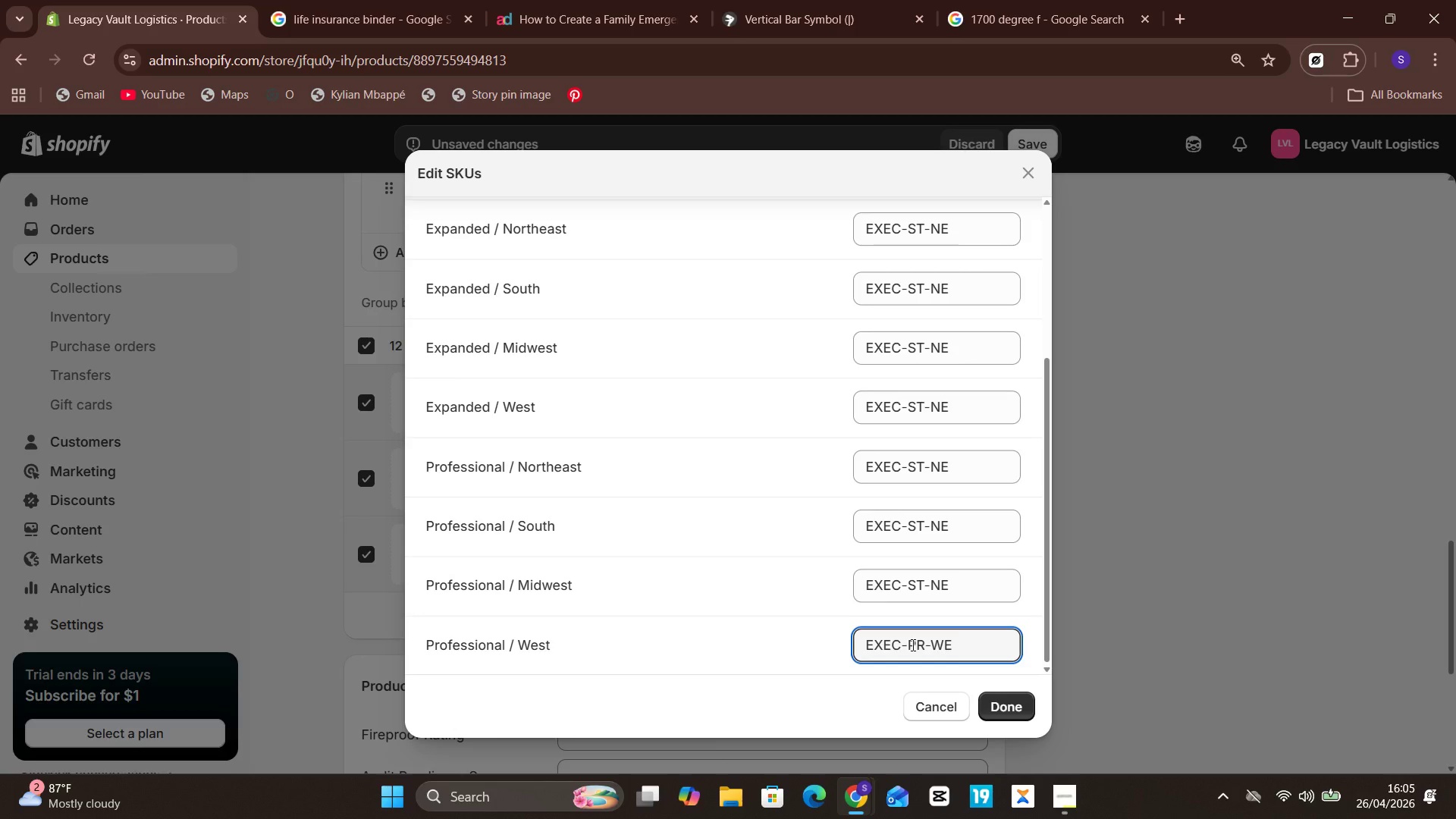 
key(ArrowUp)
 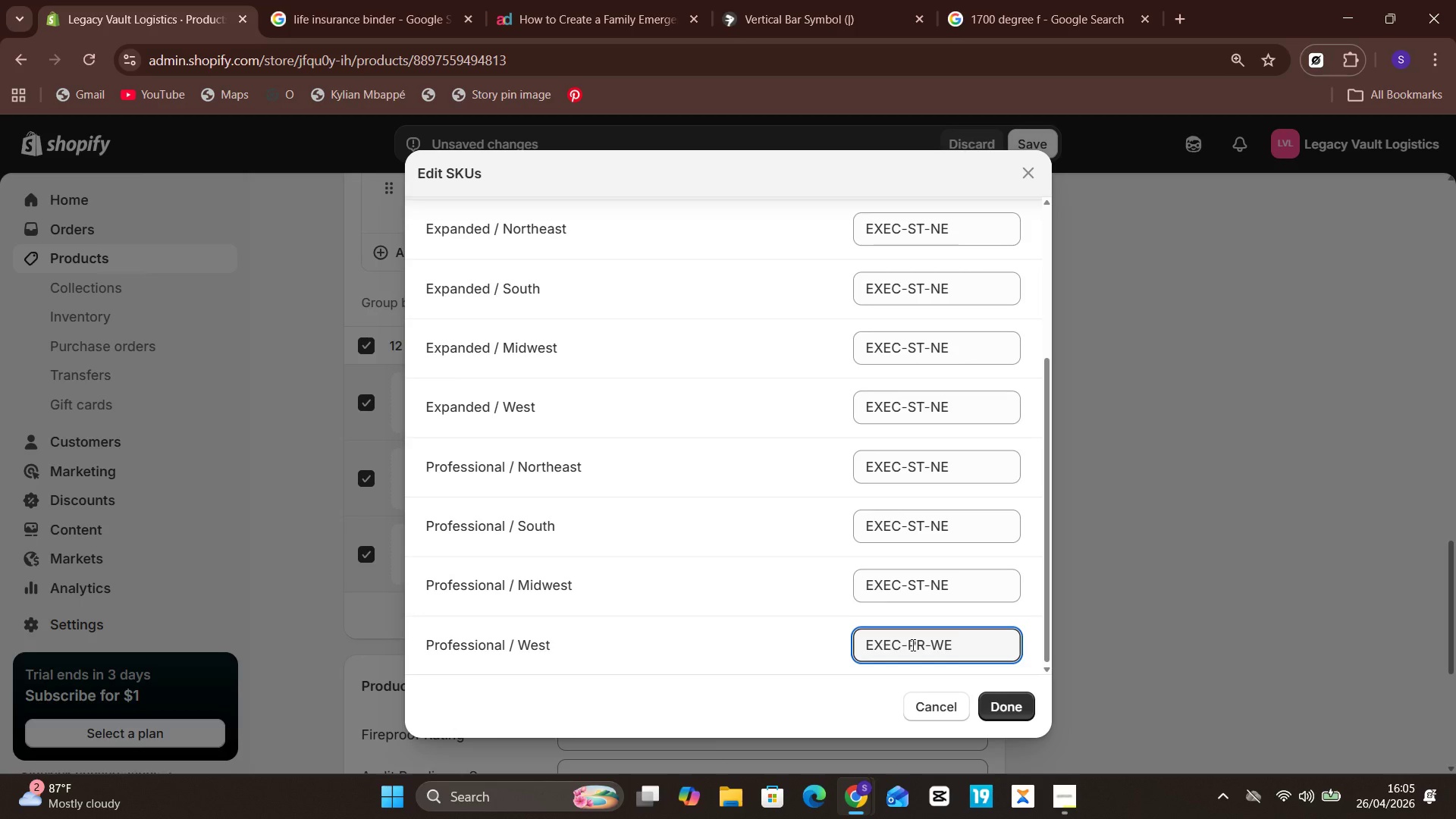 
key(Unknown)
 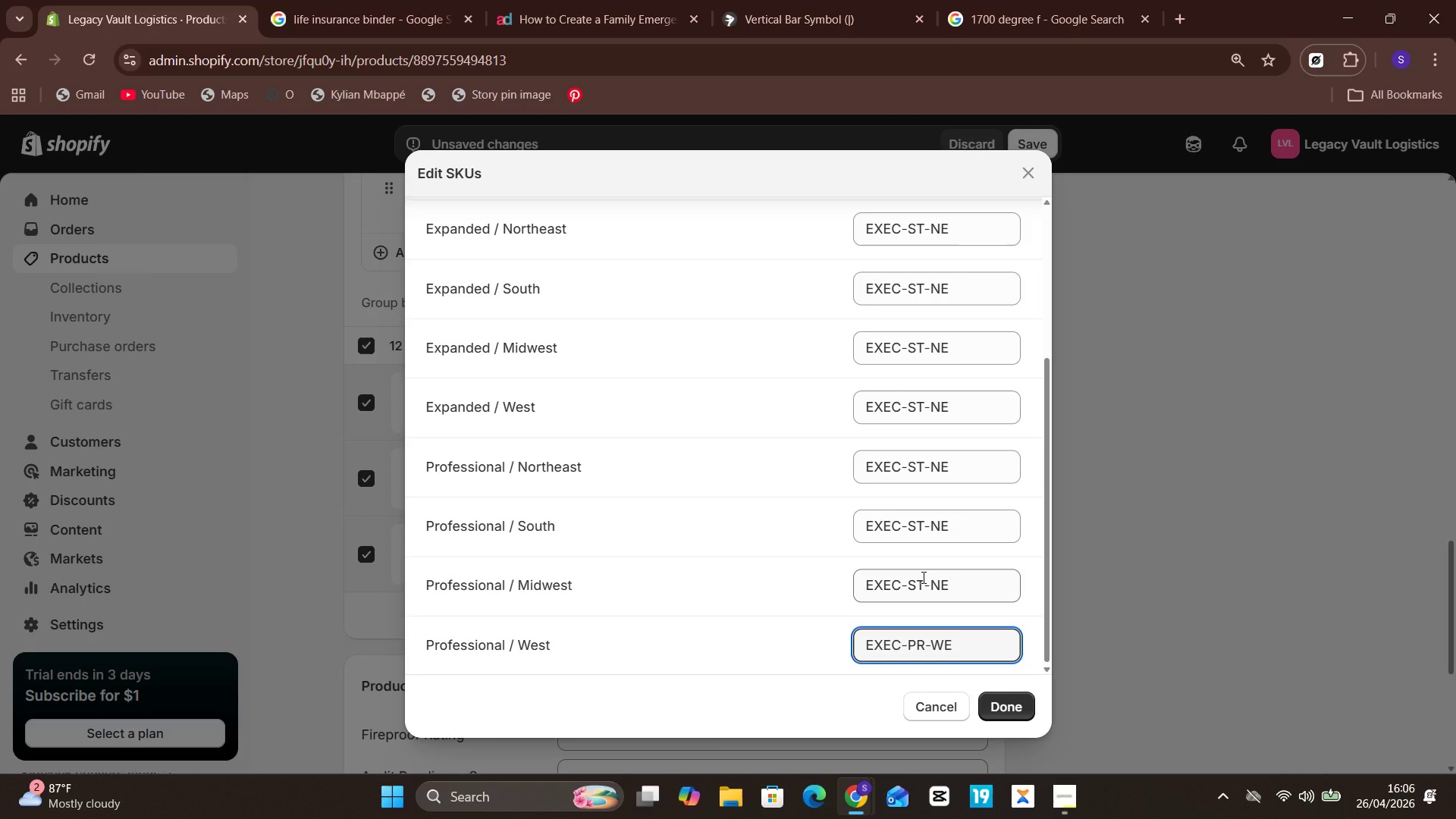 
key(ArrowUp)
 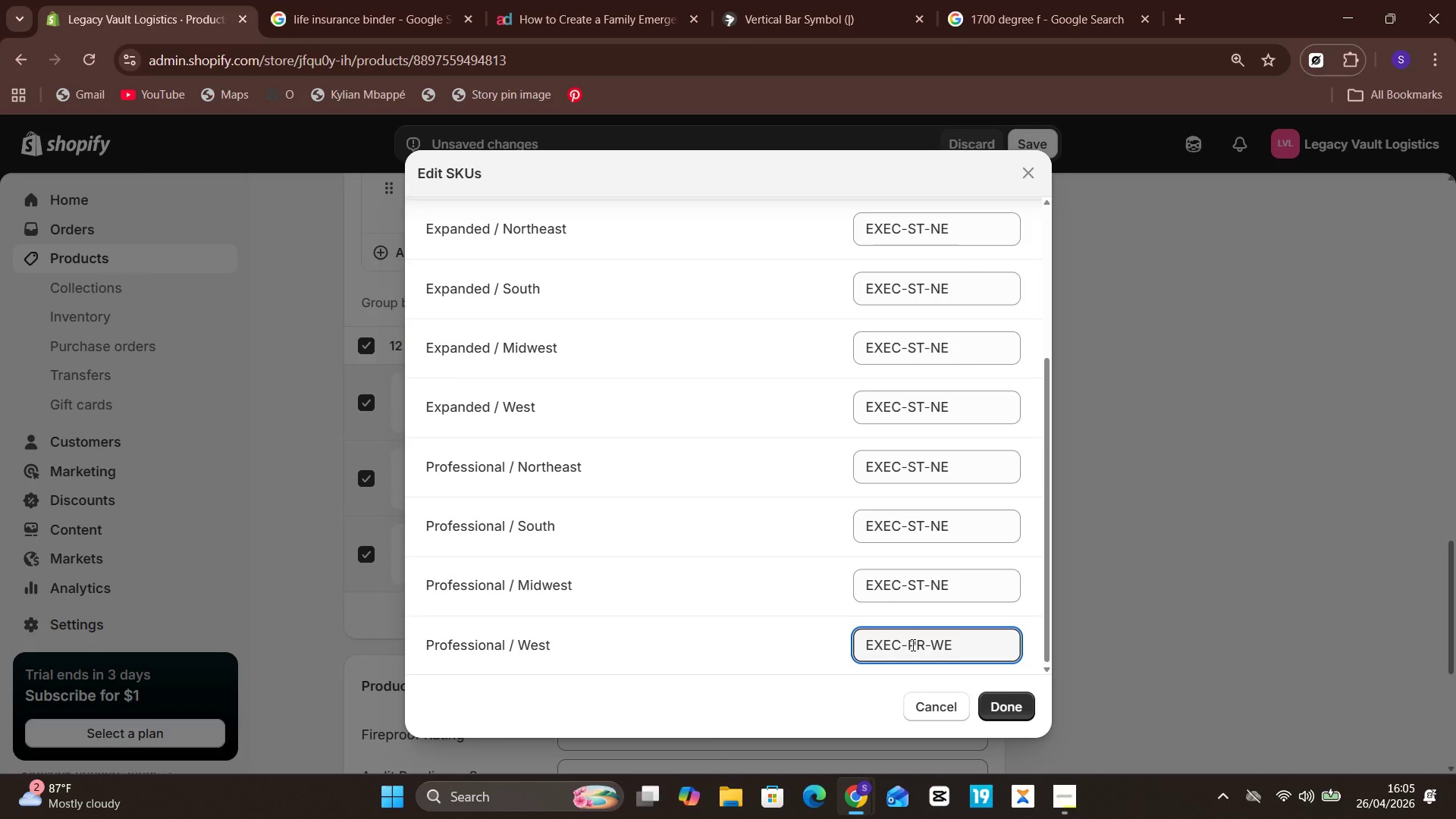 
left_click([927, 587])
 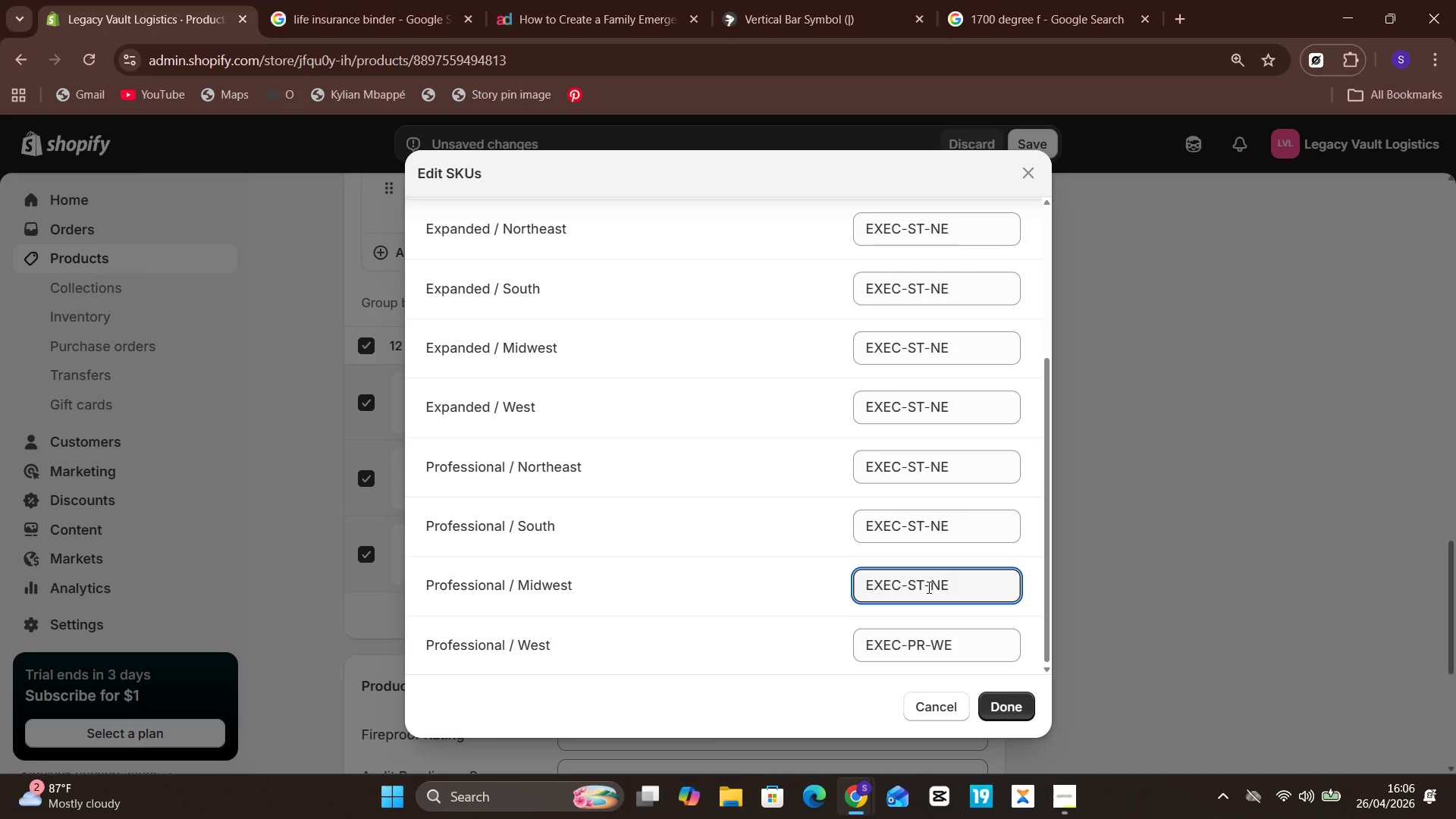 
key(Unknown)
 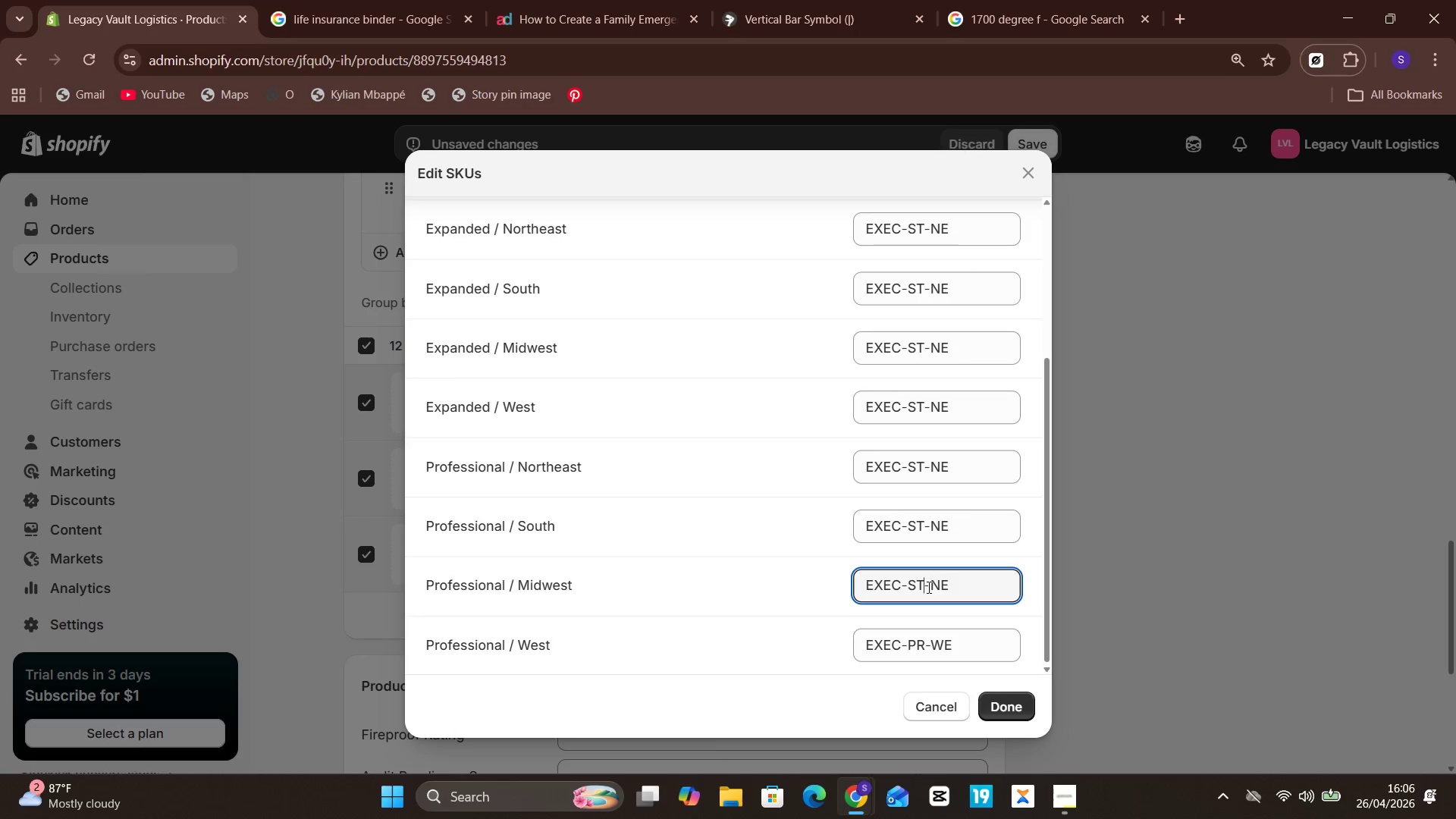 
key(ArrowLeft)
 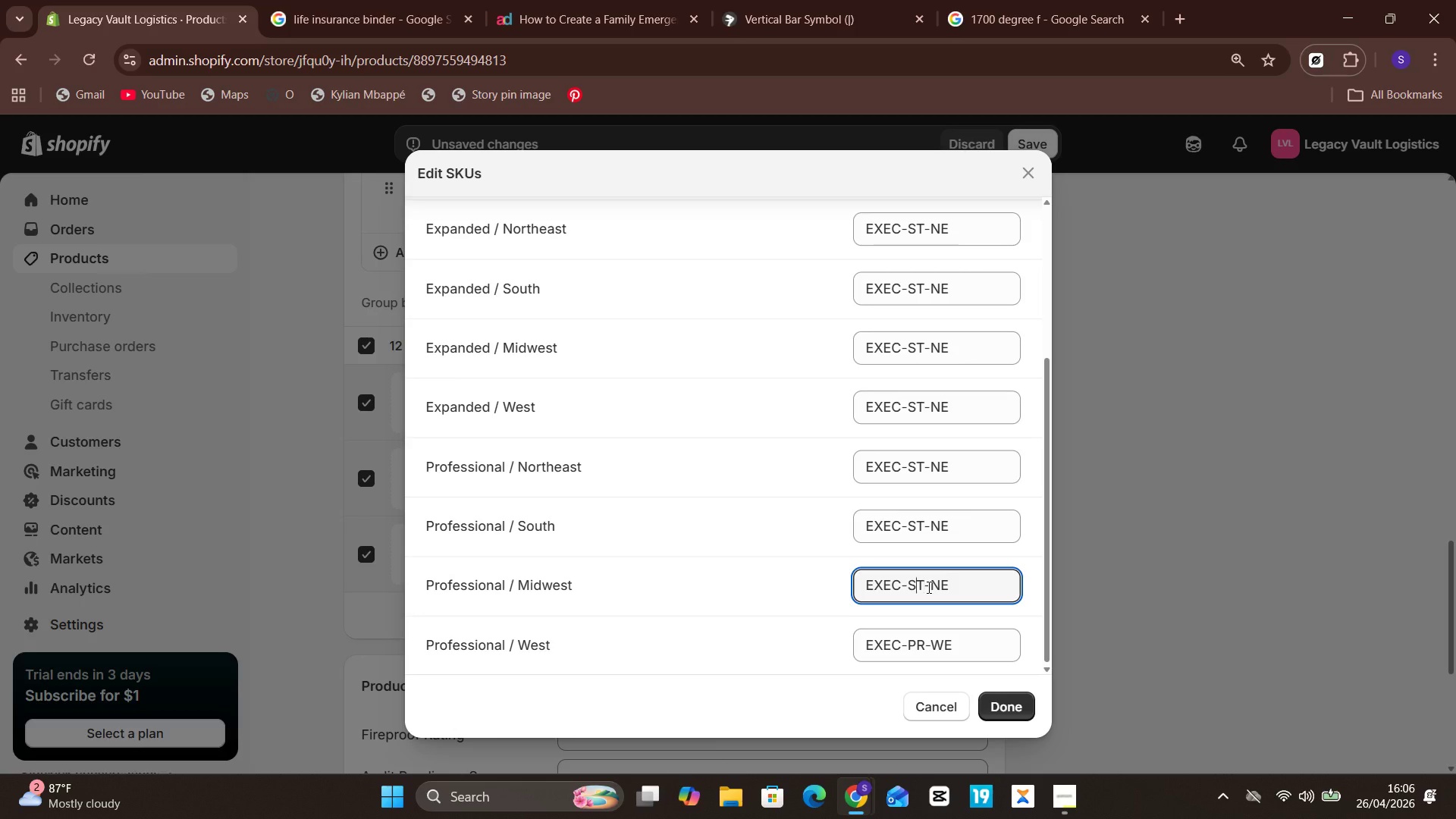 
key(Unknown)
 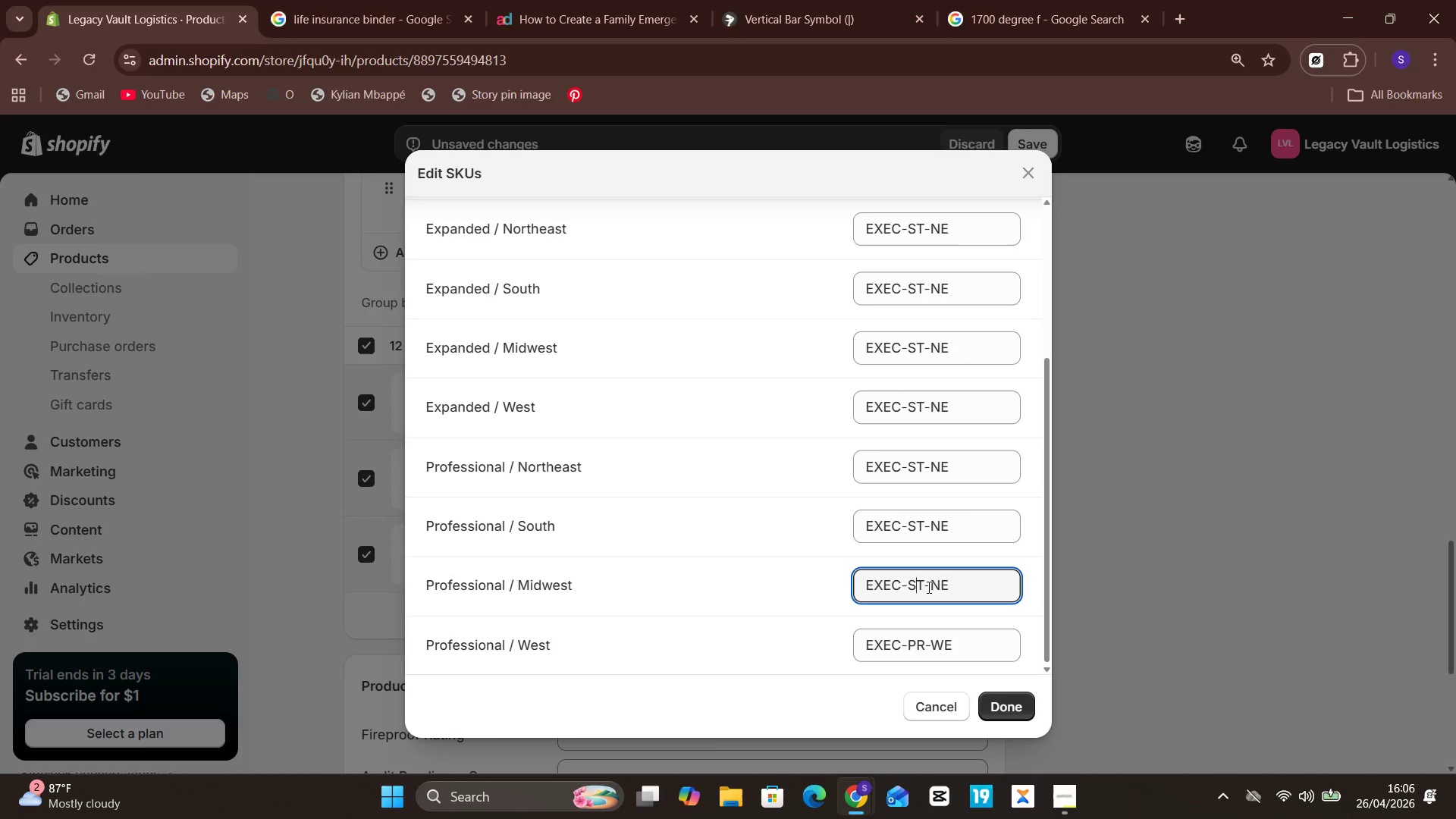 
key(ArrowLeft)
 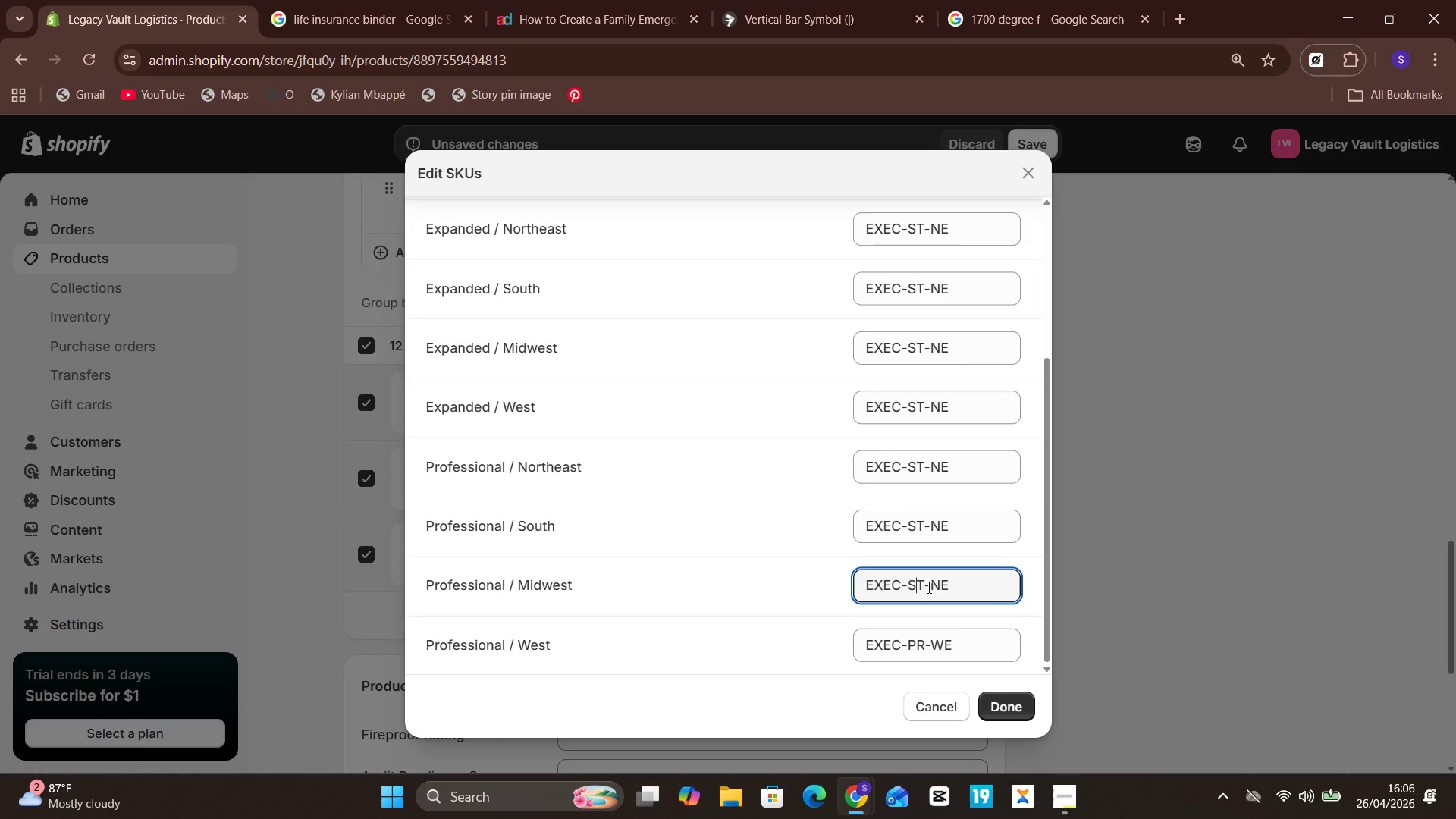 
key(Unknown)
 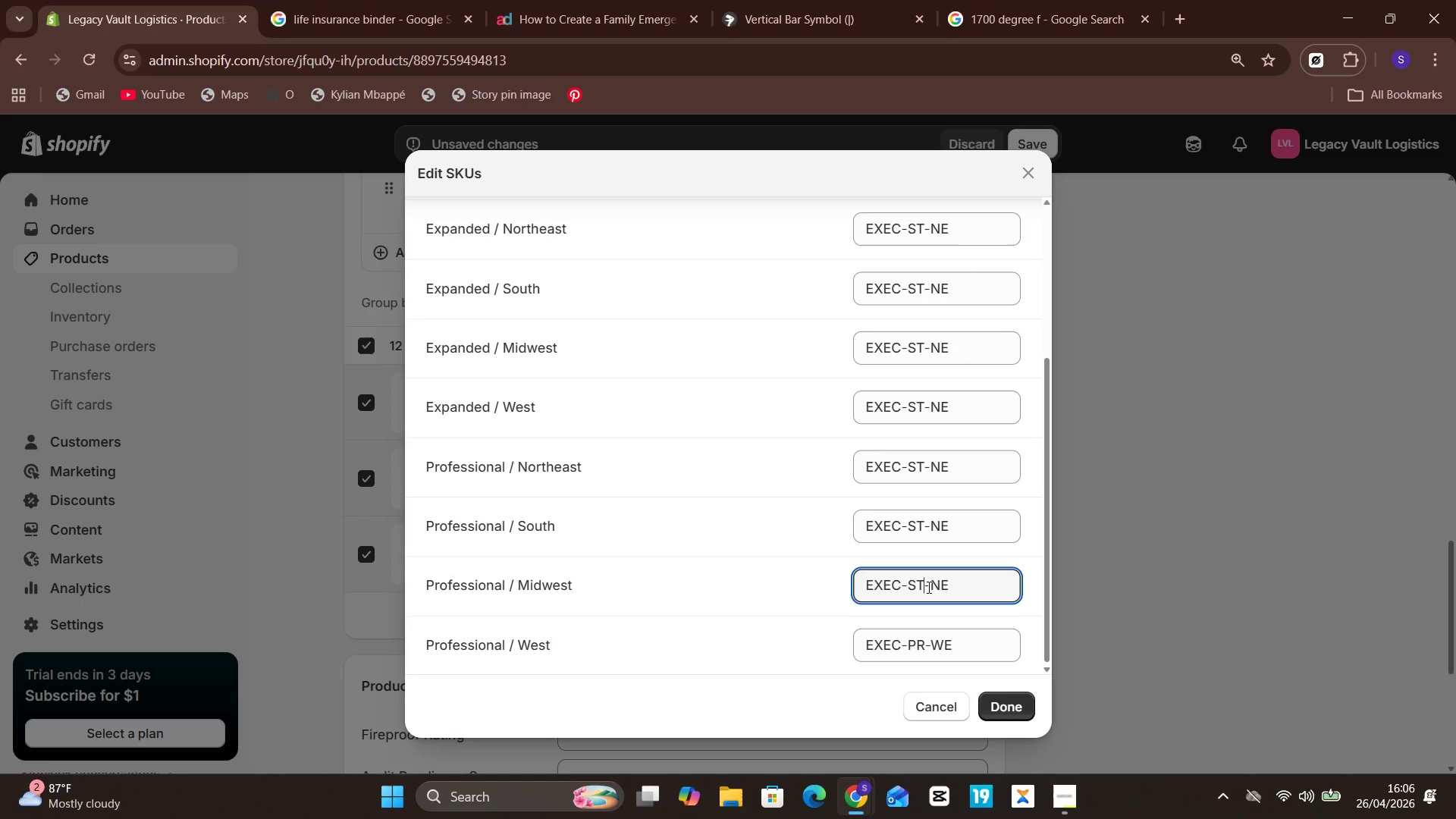 
key(ArrowRight)
 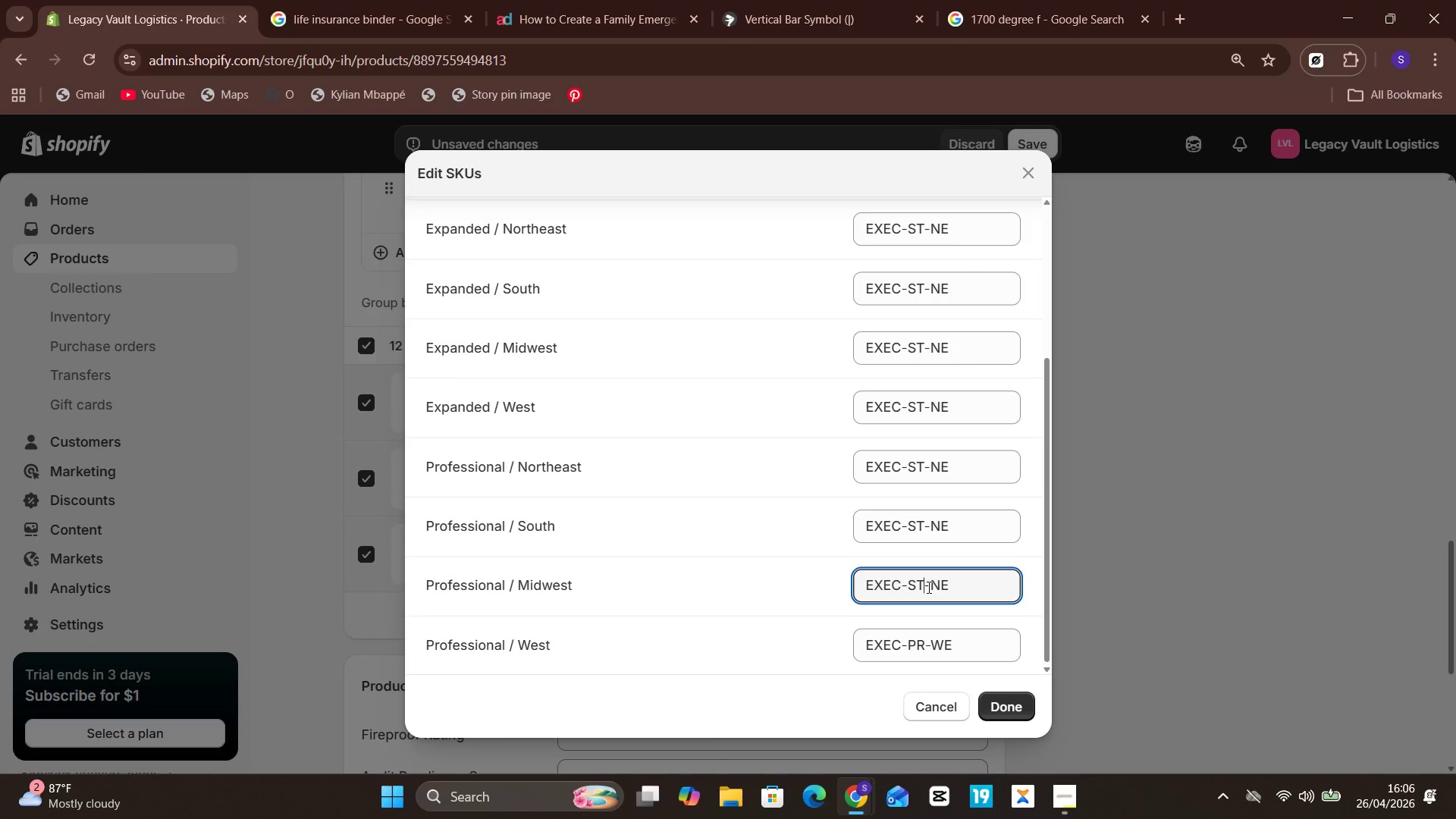 
key(Backspace)
key(Backspace)
type(PR)
 